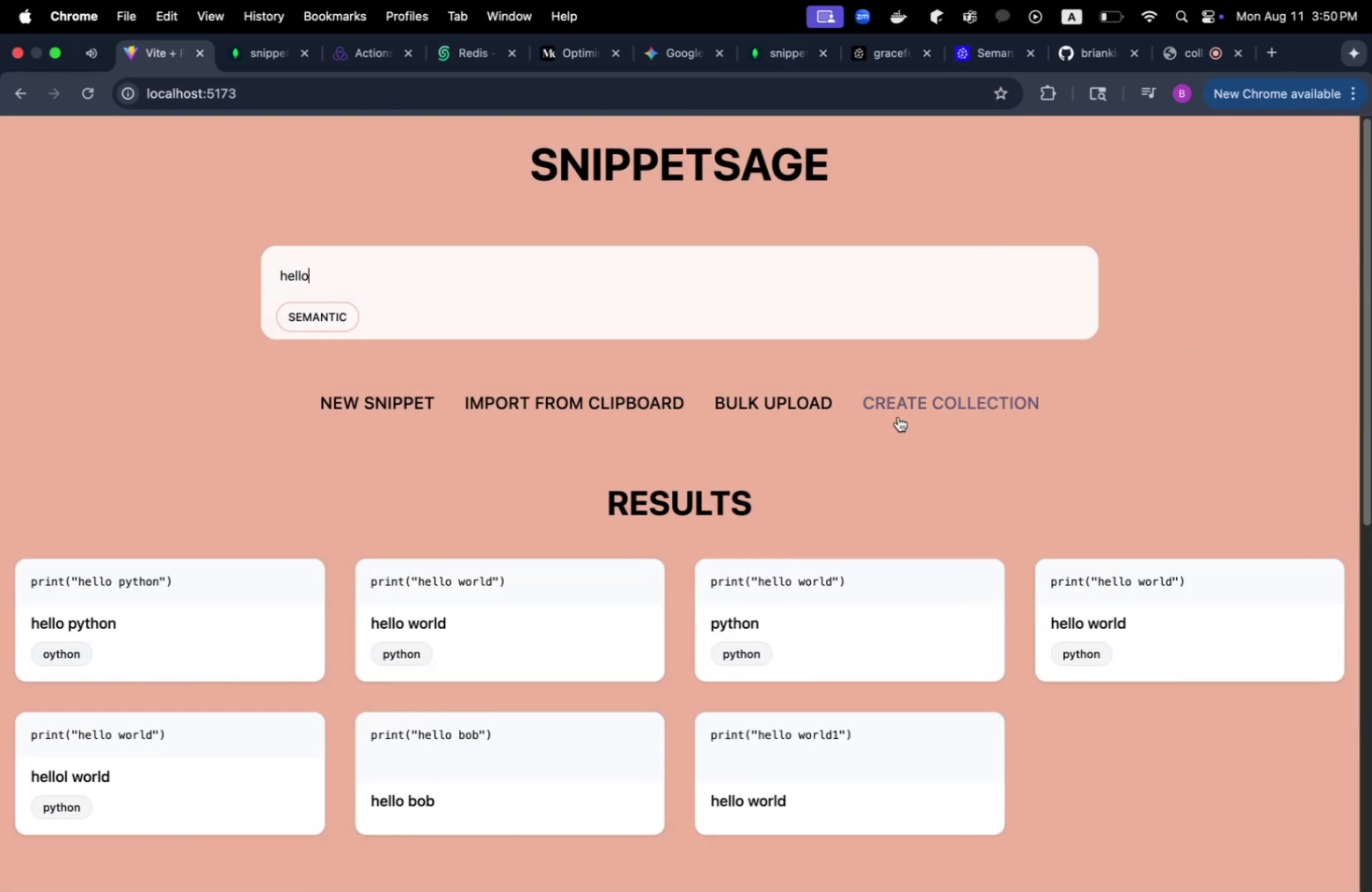 
left_click([203, 408])
 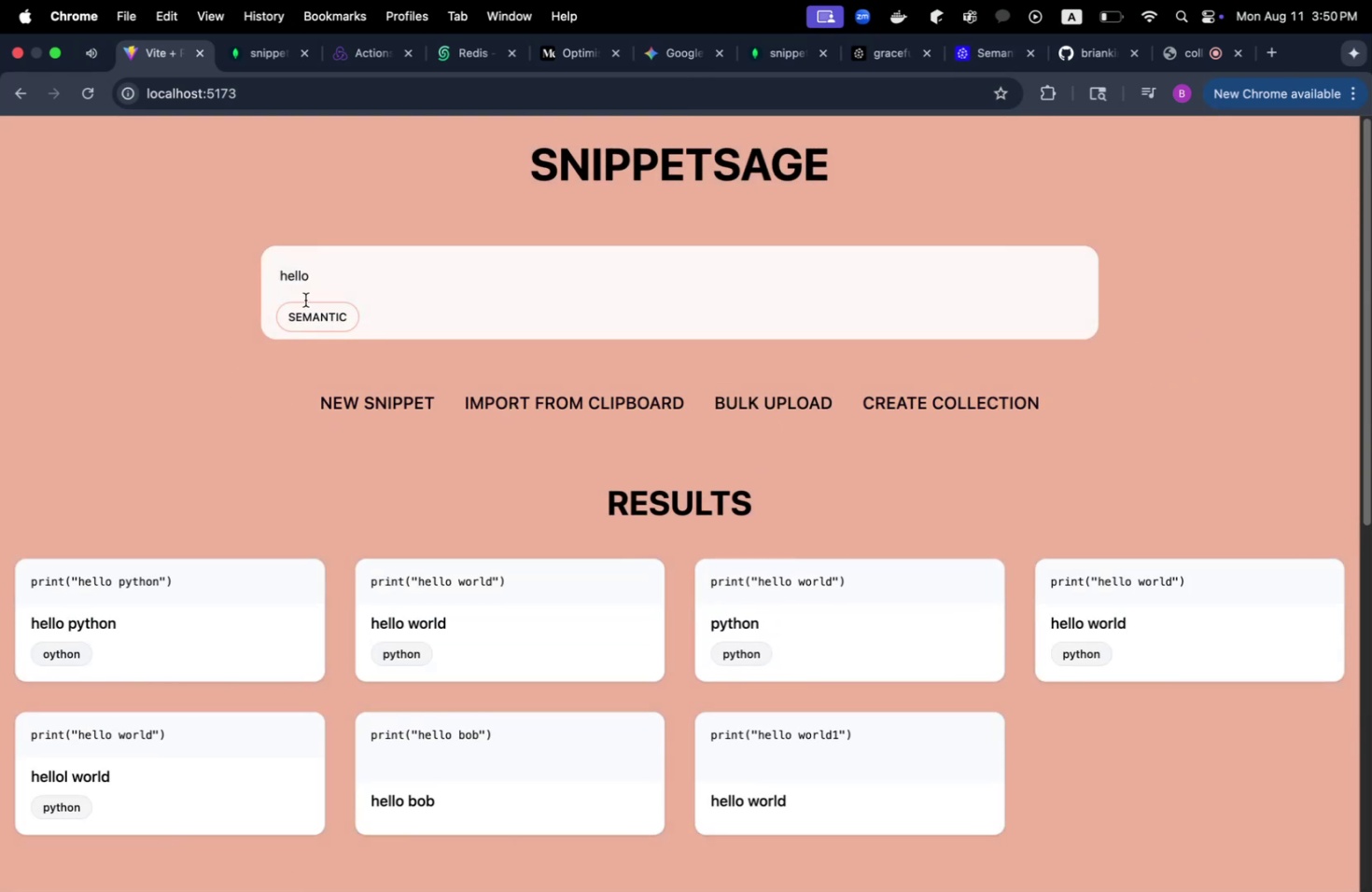 
scroll: coordinate [602, 355], scroll_direction: up, amount: 8.0
 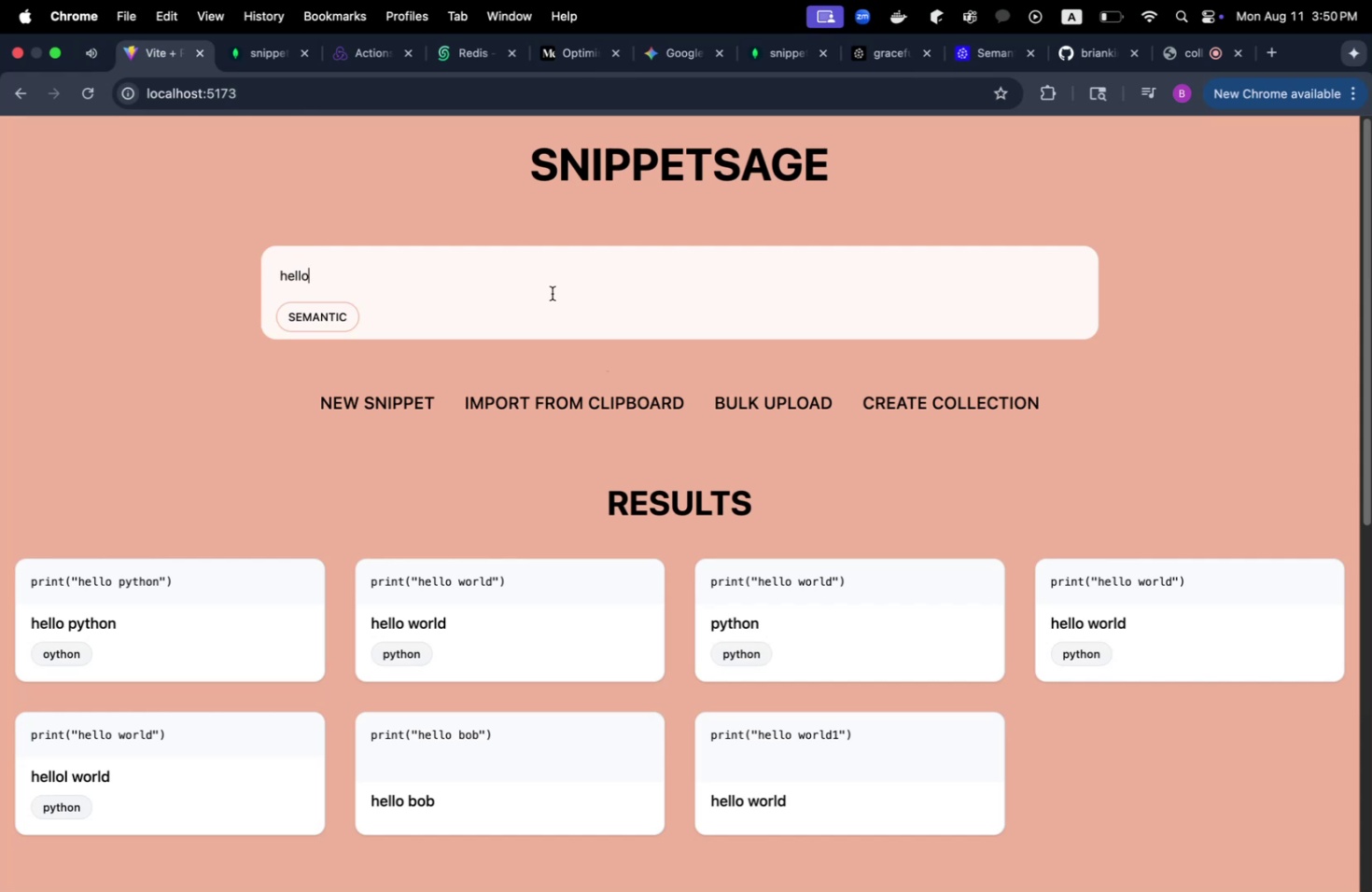 
double_click([552, 293])
 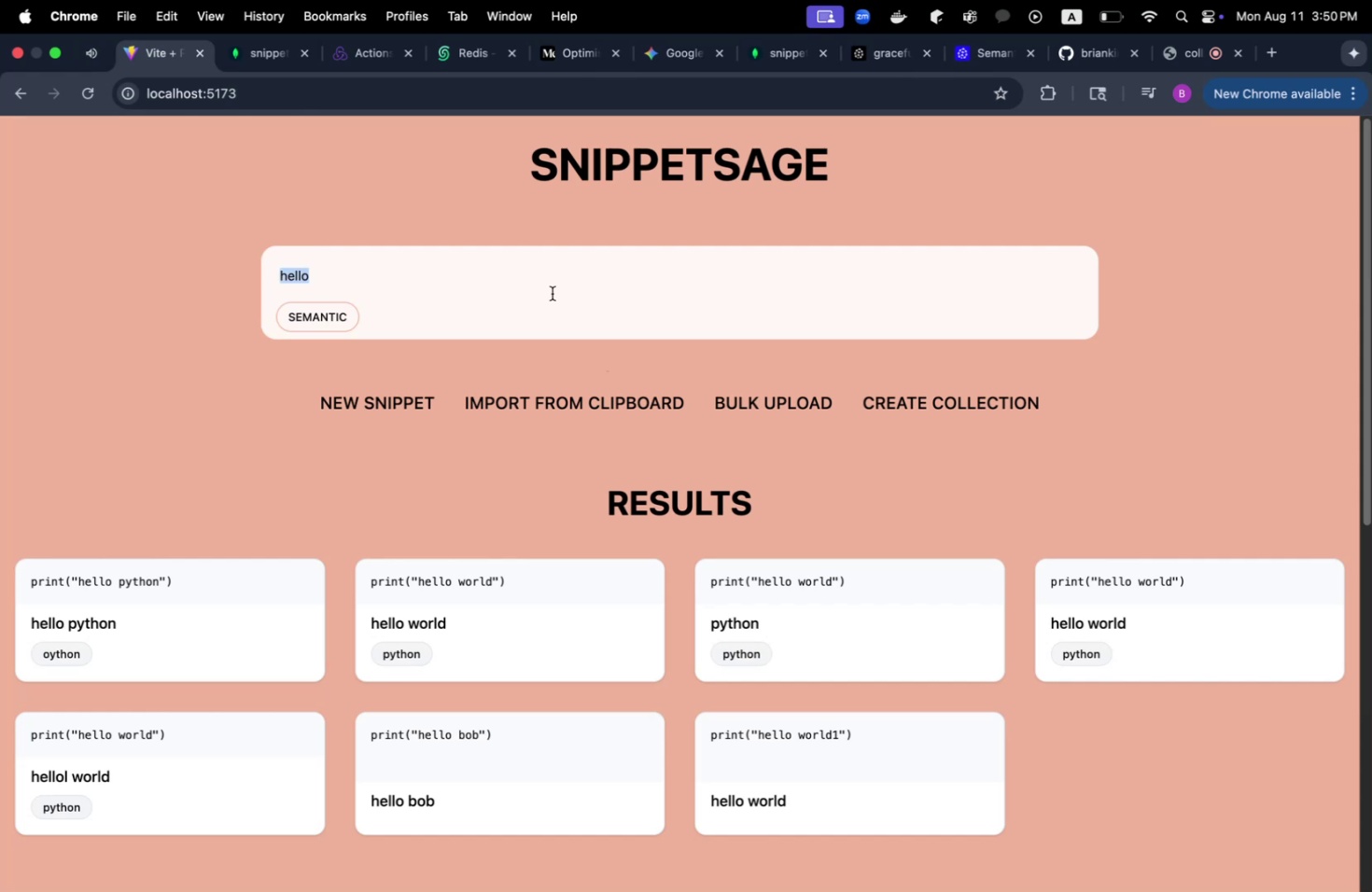 
key(Backspace)
 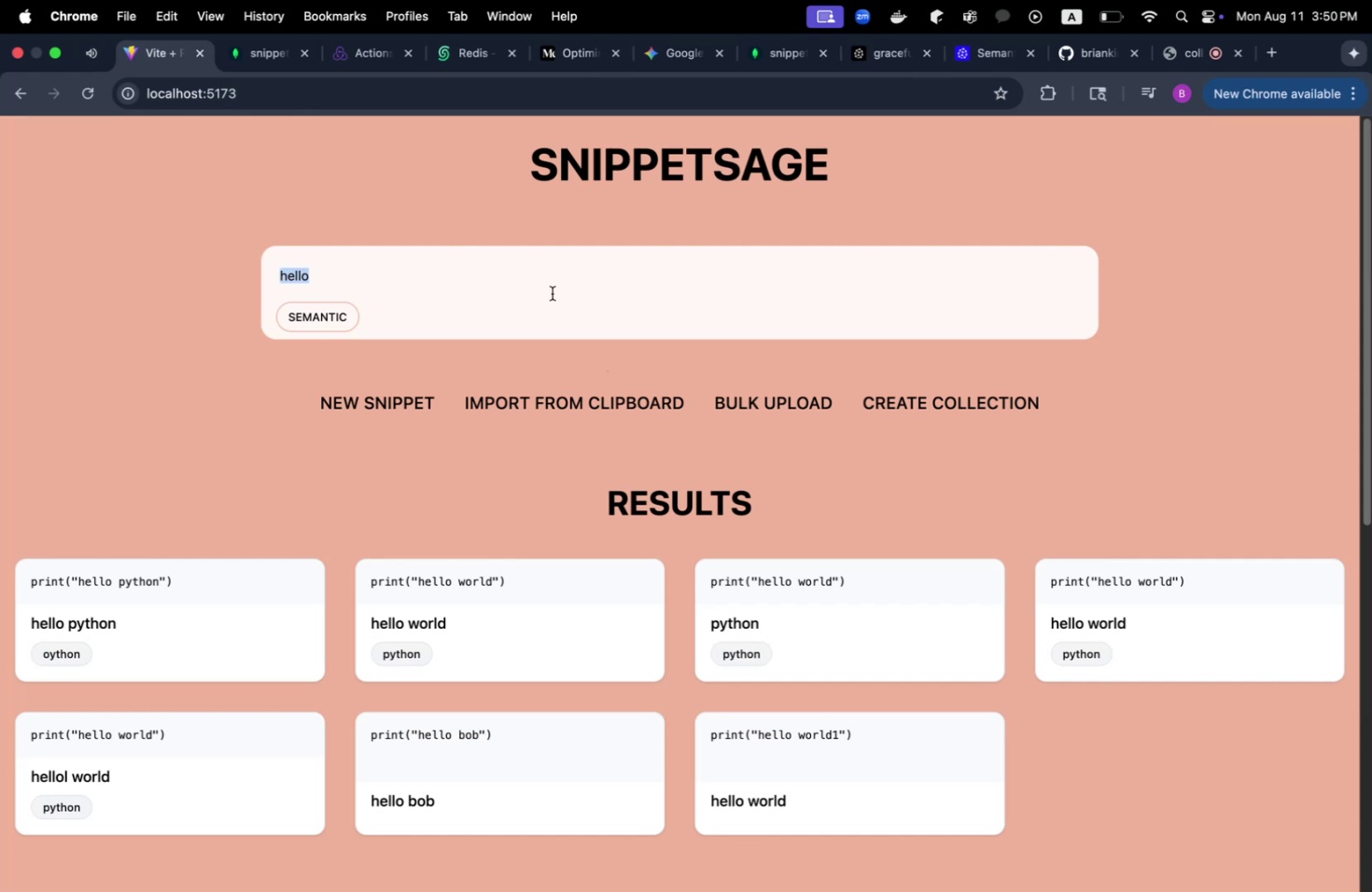 
key(Backspace)
 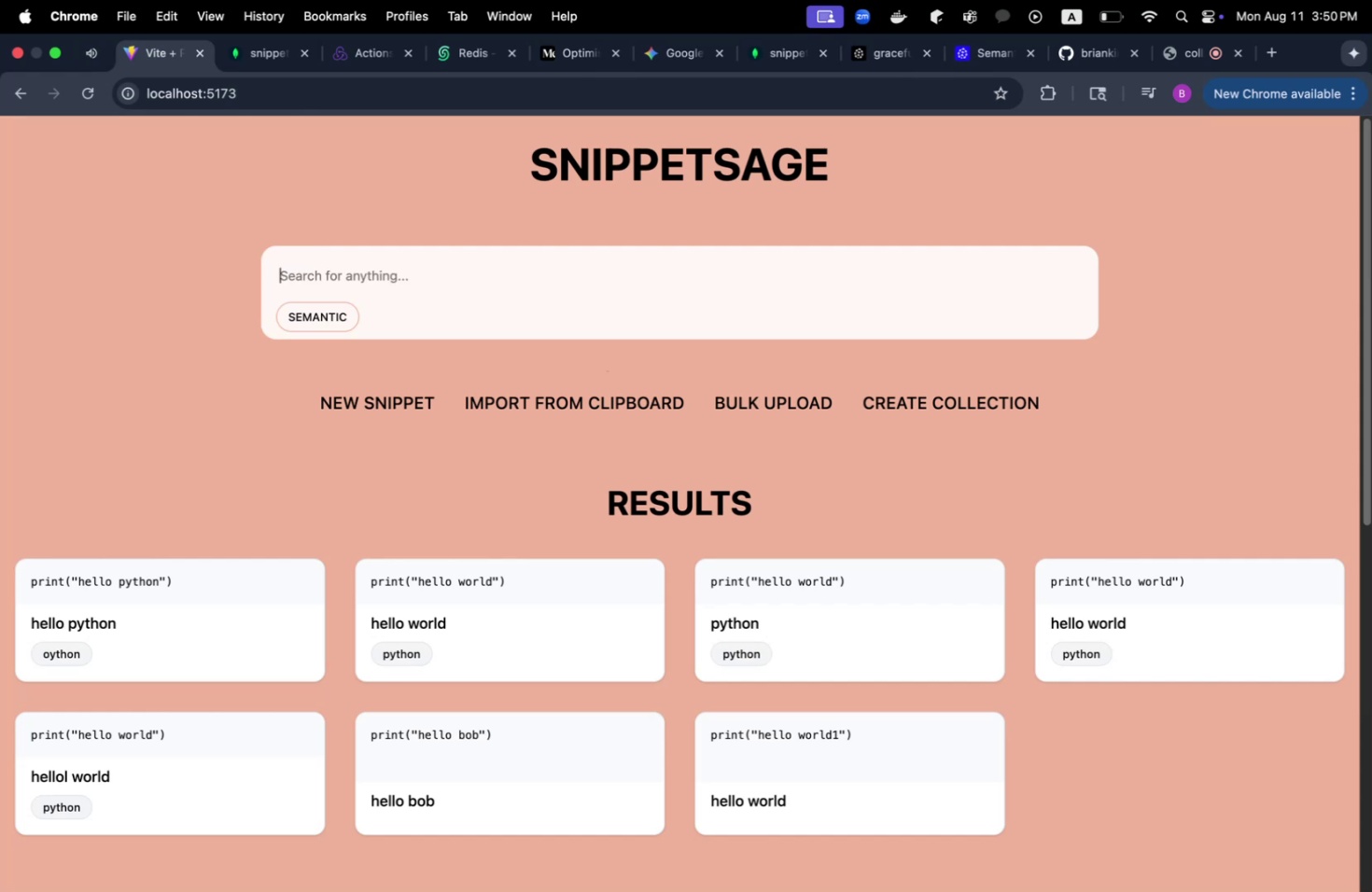 
key(Enter)
 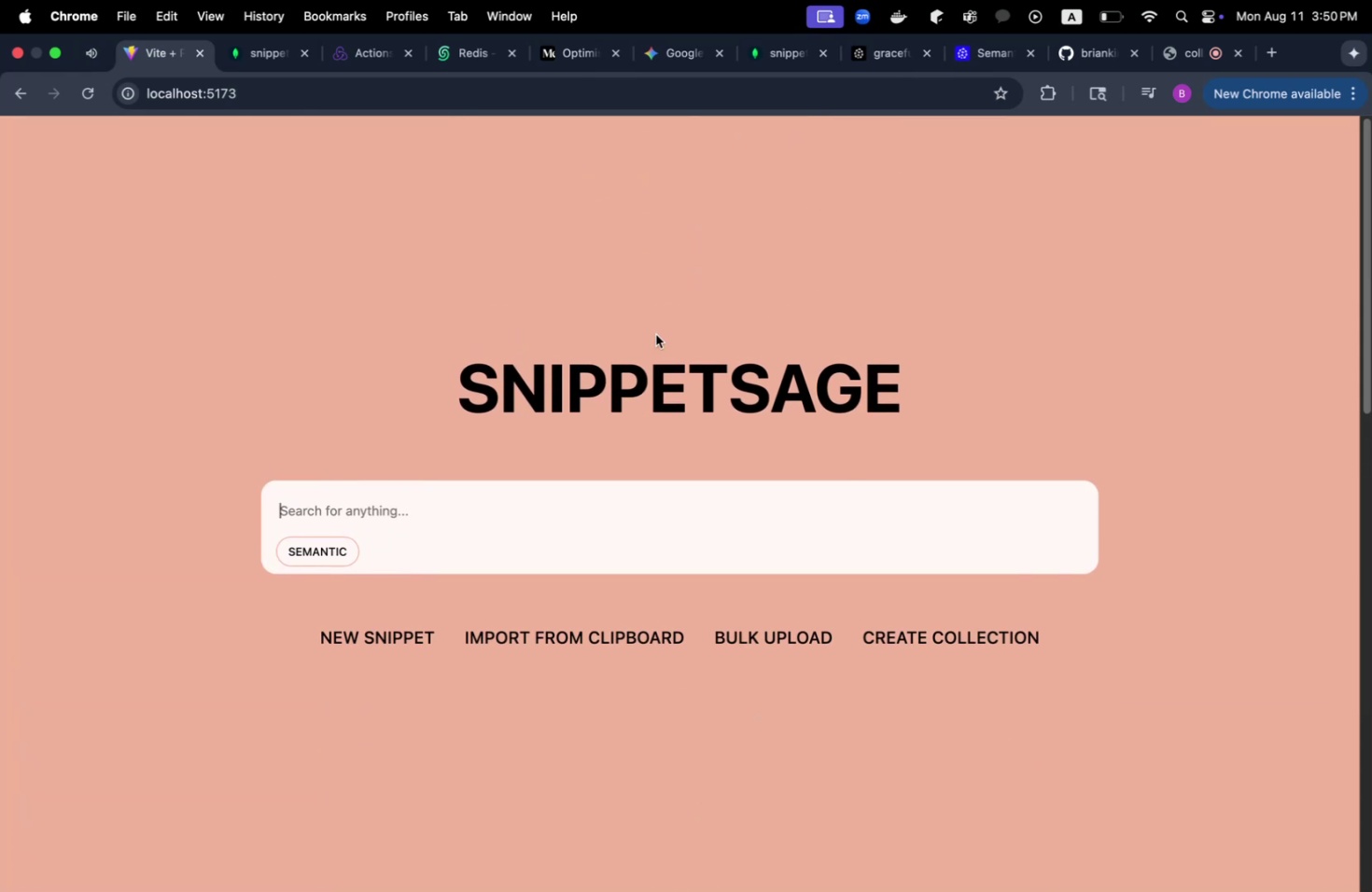 
scroll: coordinate [733, 372], scroll_direction: down, amount: 21.0
 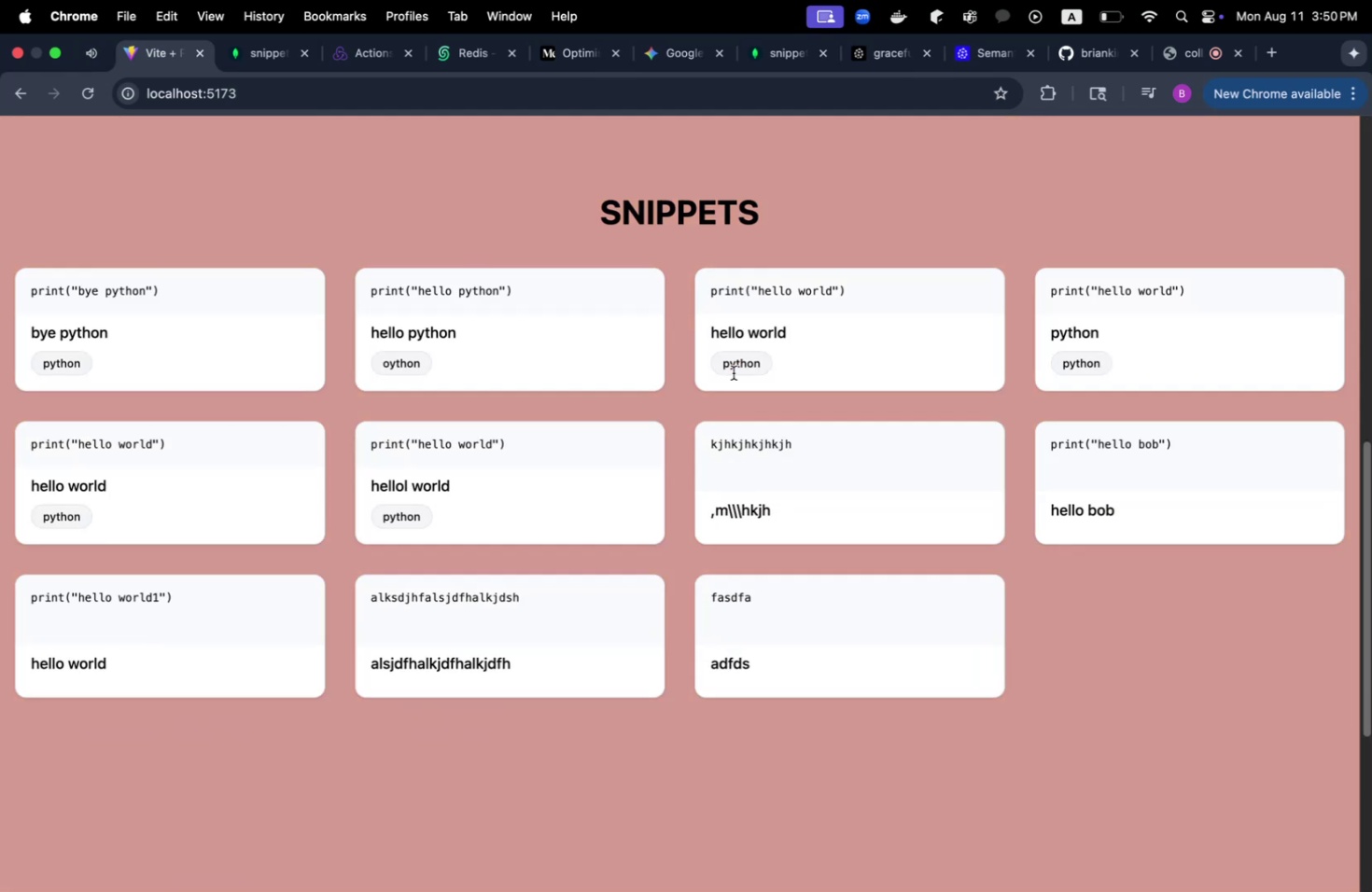 
scroll: coordinate [733, 372], scroll_direction: up, amount: 14.0
 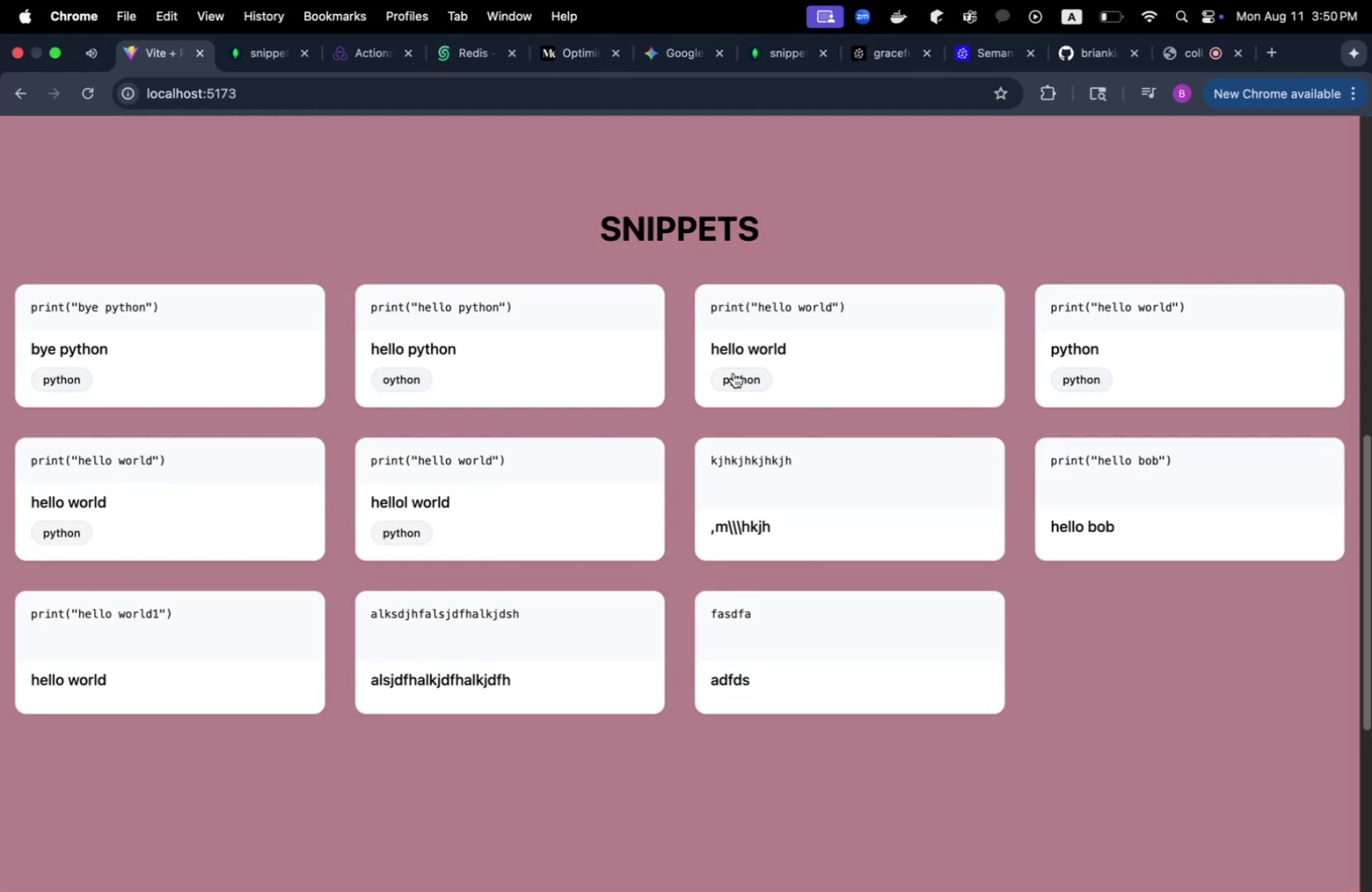 
key(Meta+CommandLeft)
 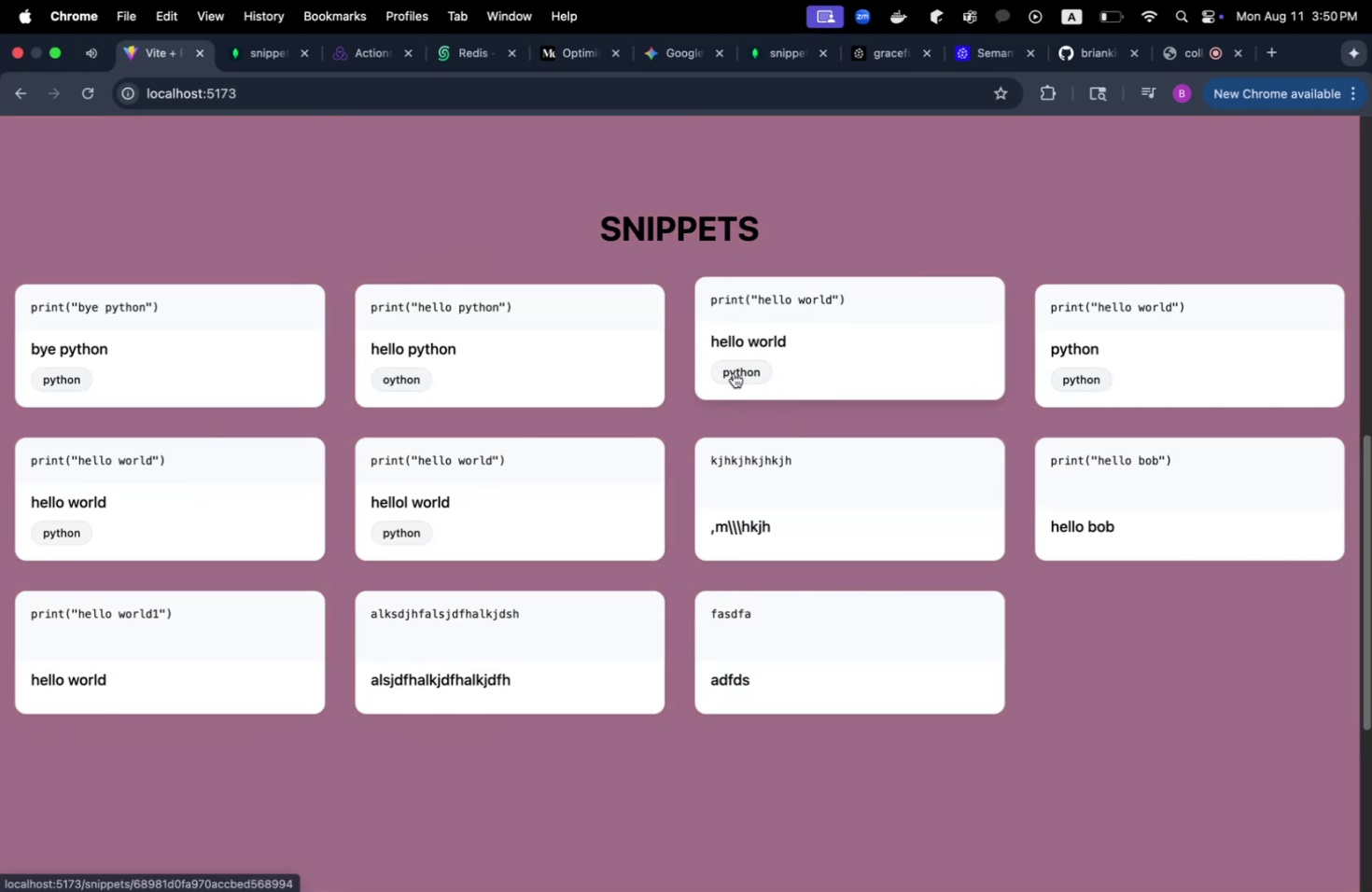 
key(Meta+Tab)
 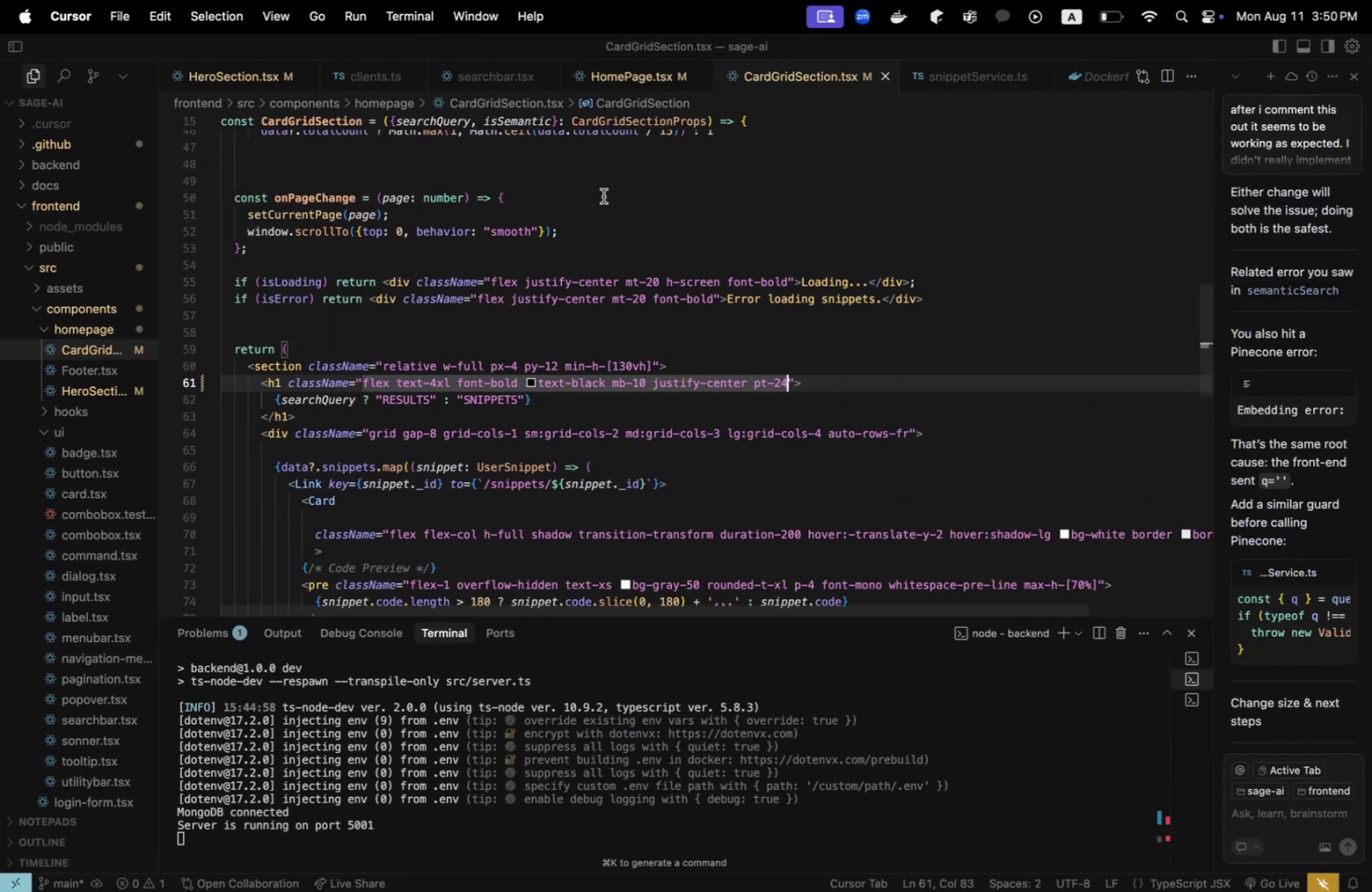 
left_click([616, 70])
 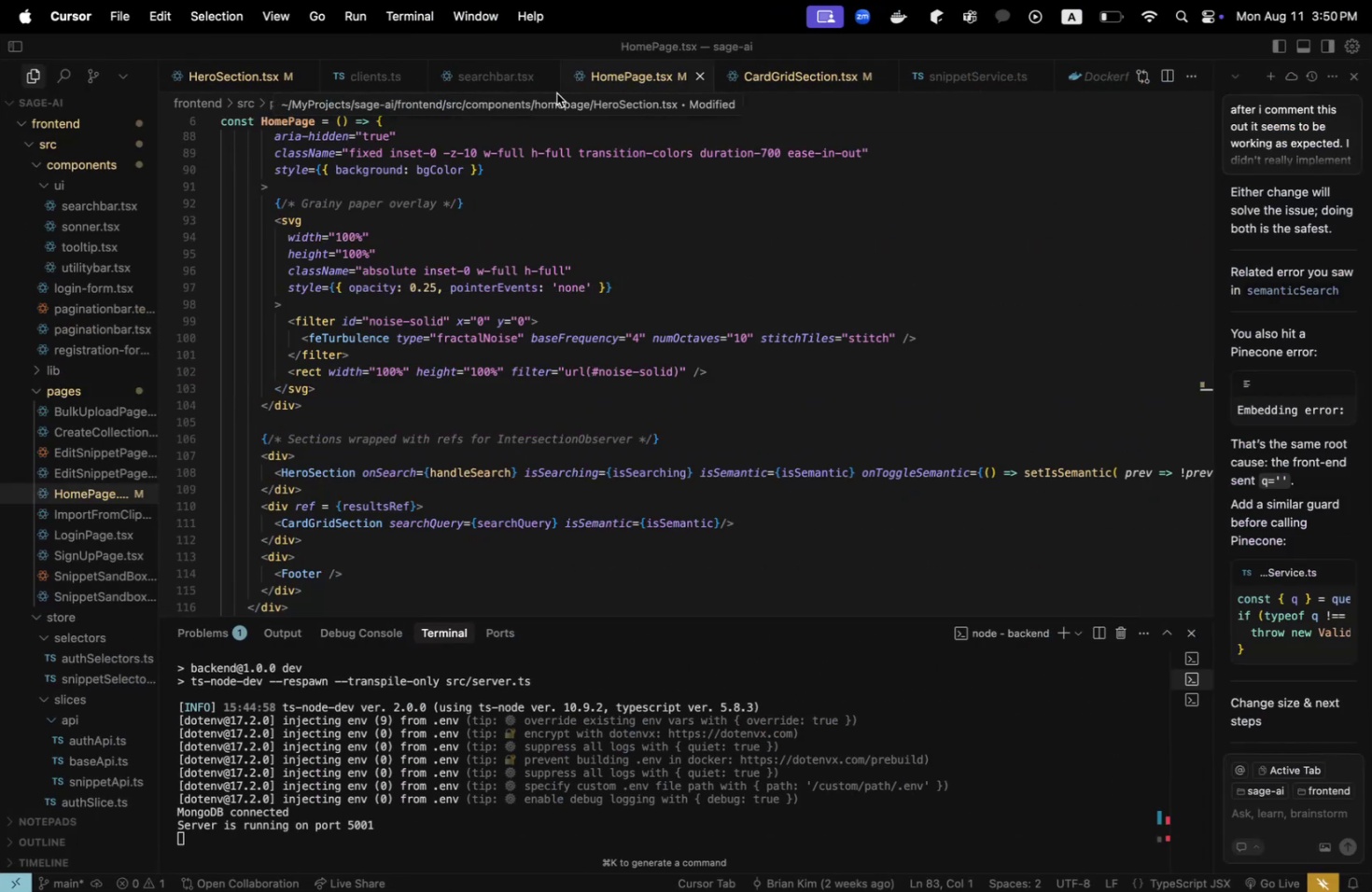 
left_click([777, 67])
 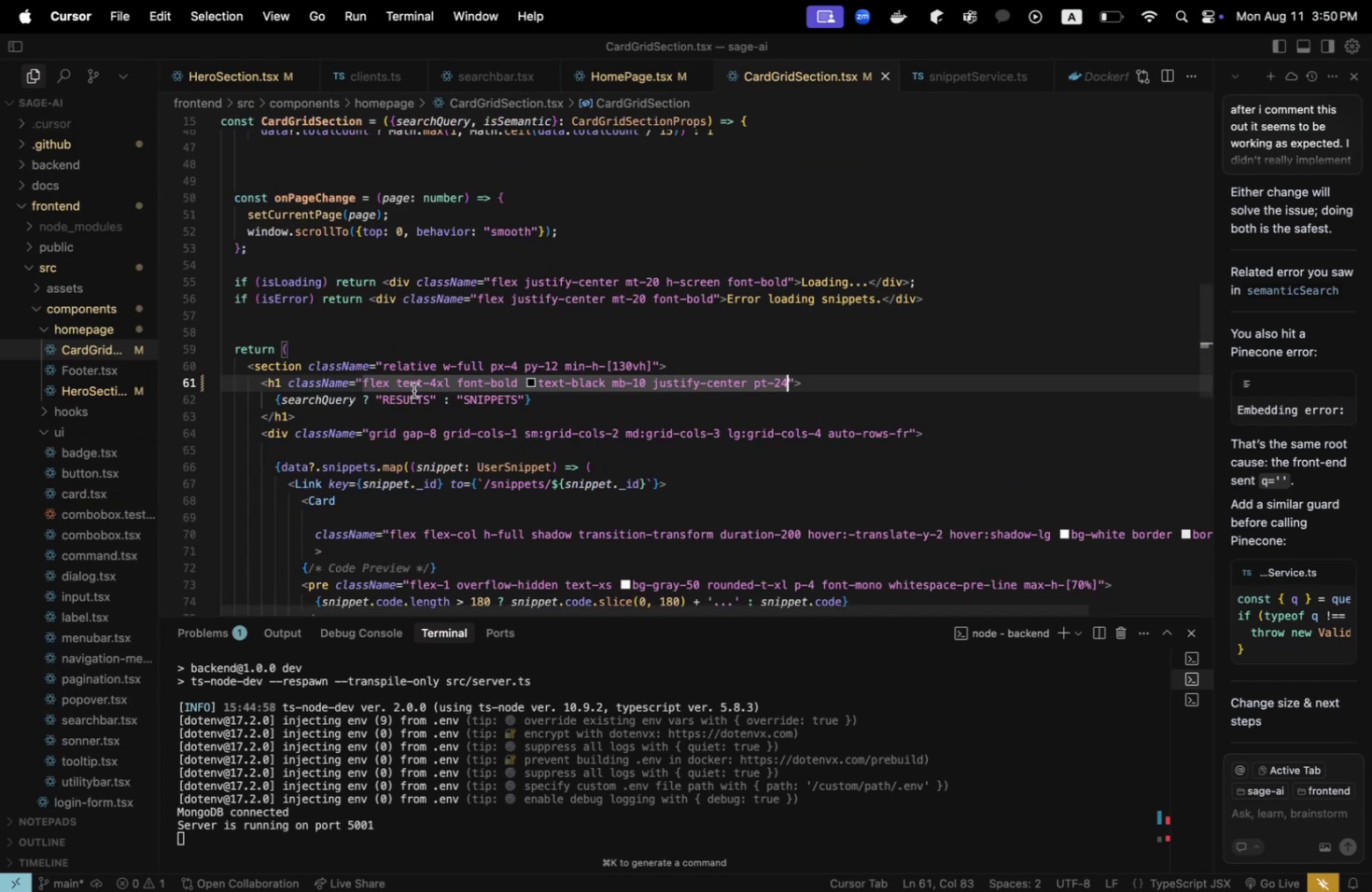 
left_click([438, 380])
 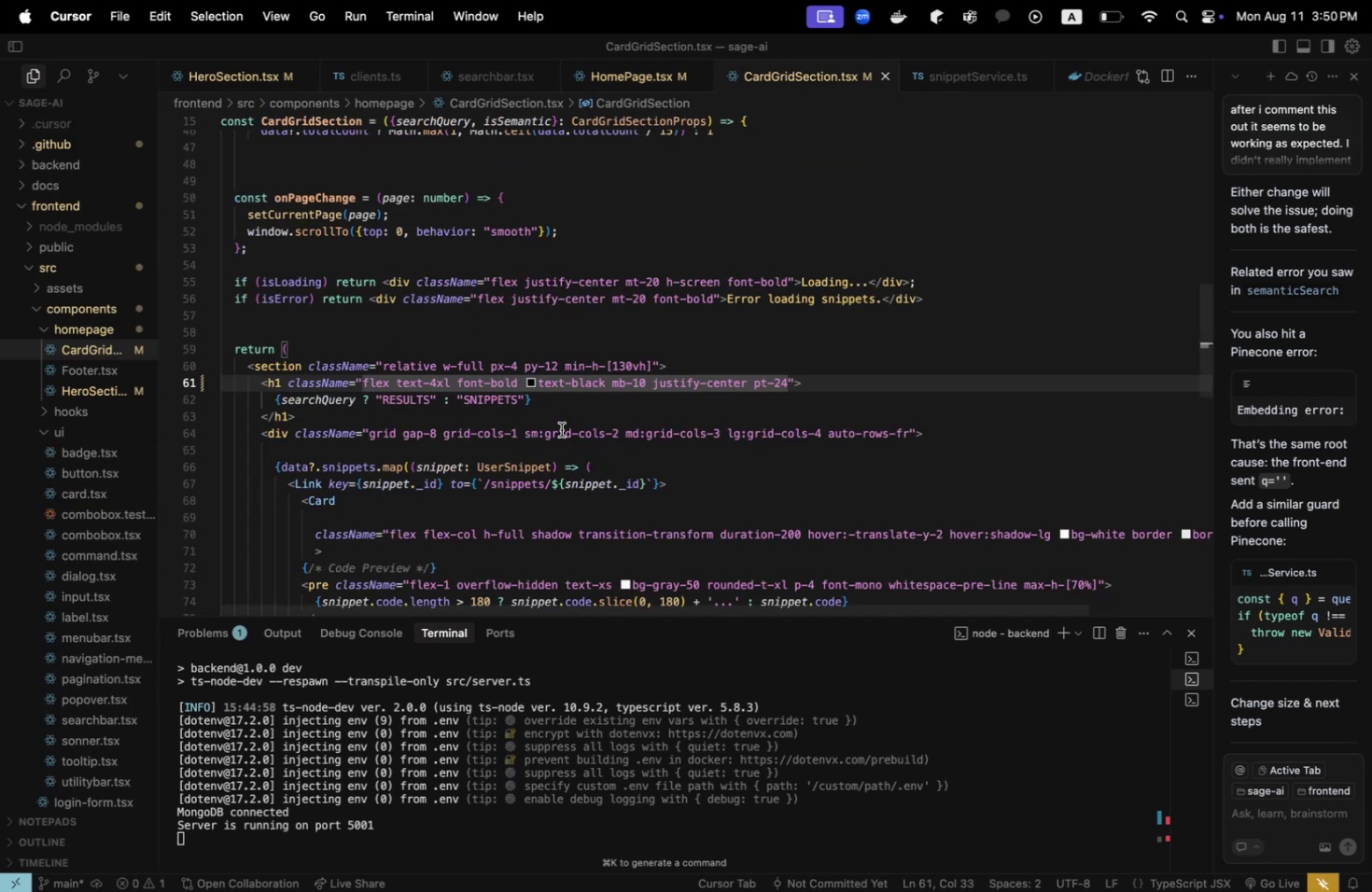 
key(Backspace)
 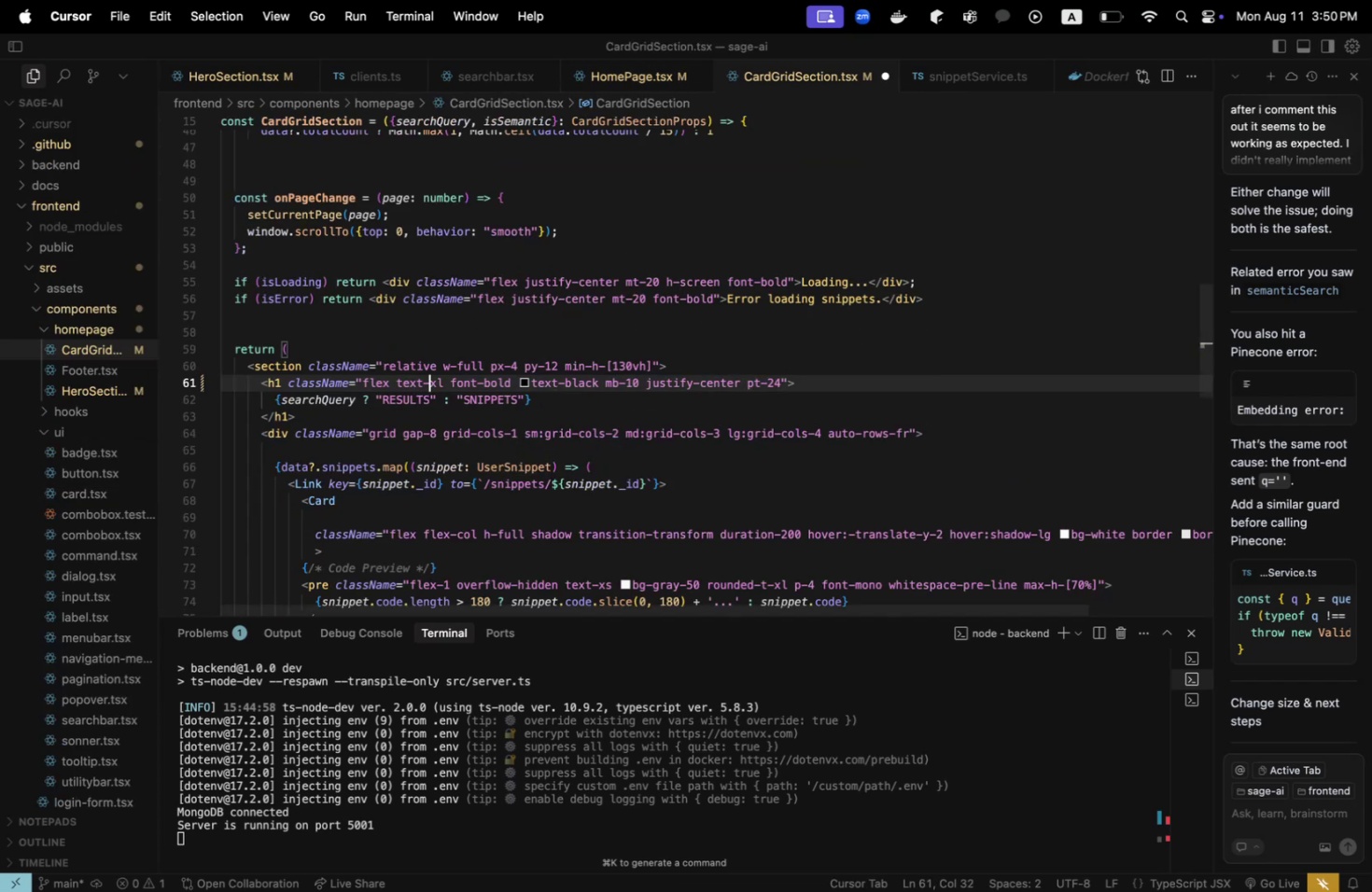 
key(5)
 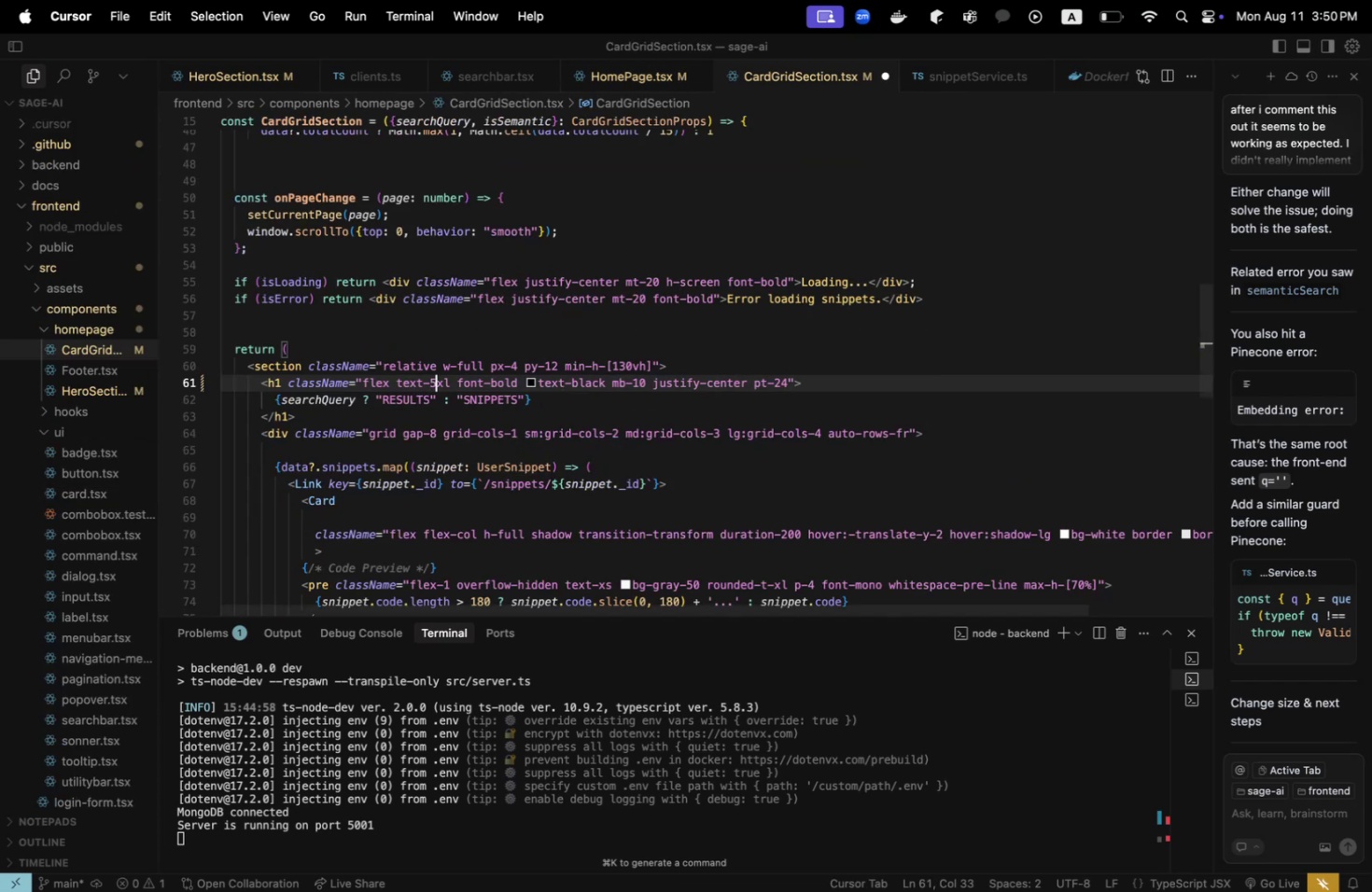 
key(Meta+CommandLeft)
 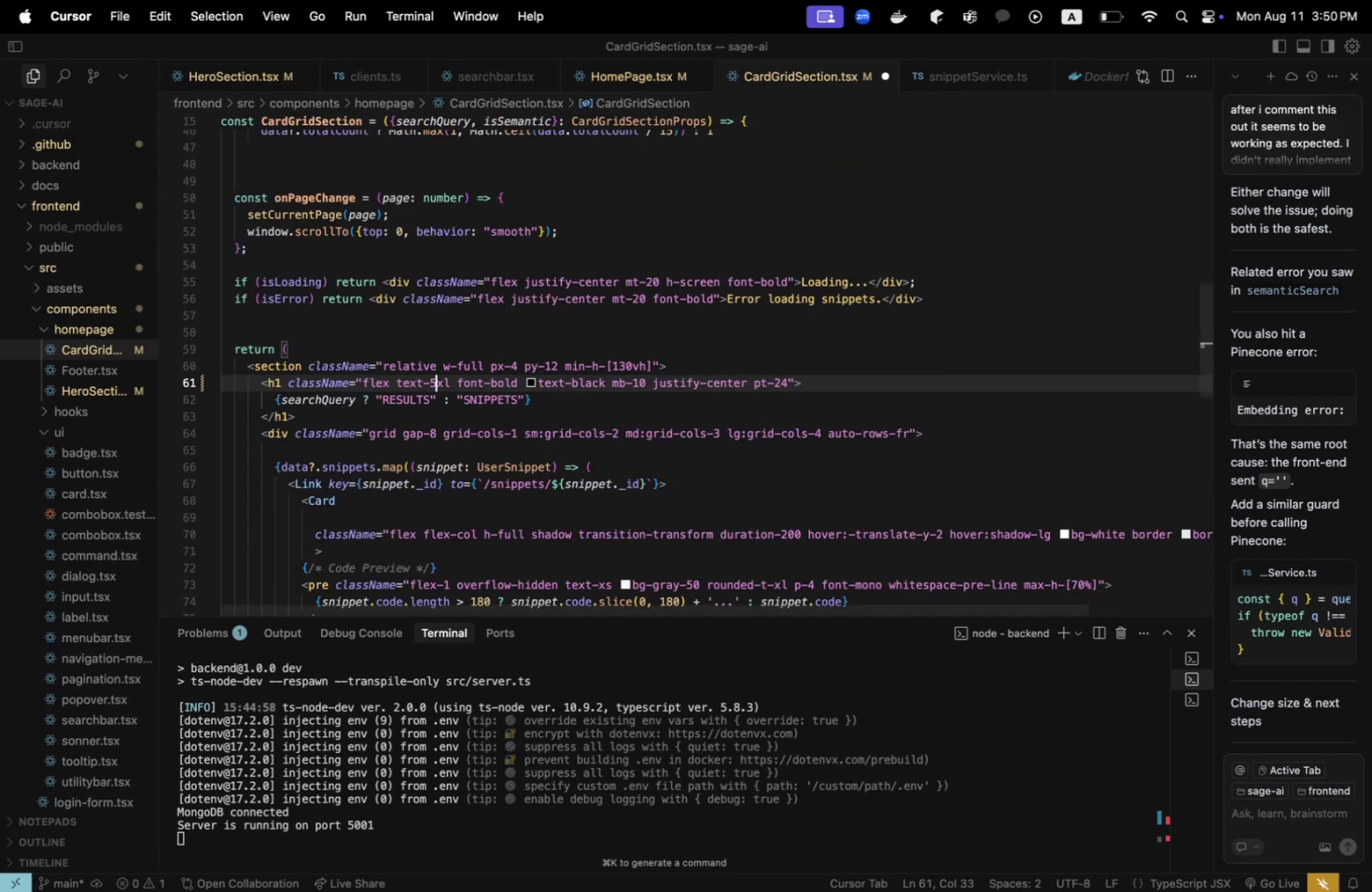 
key(Meta+S)
 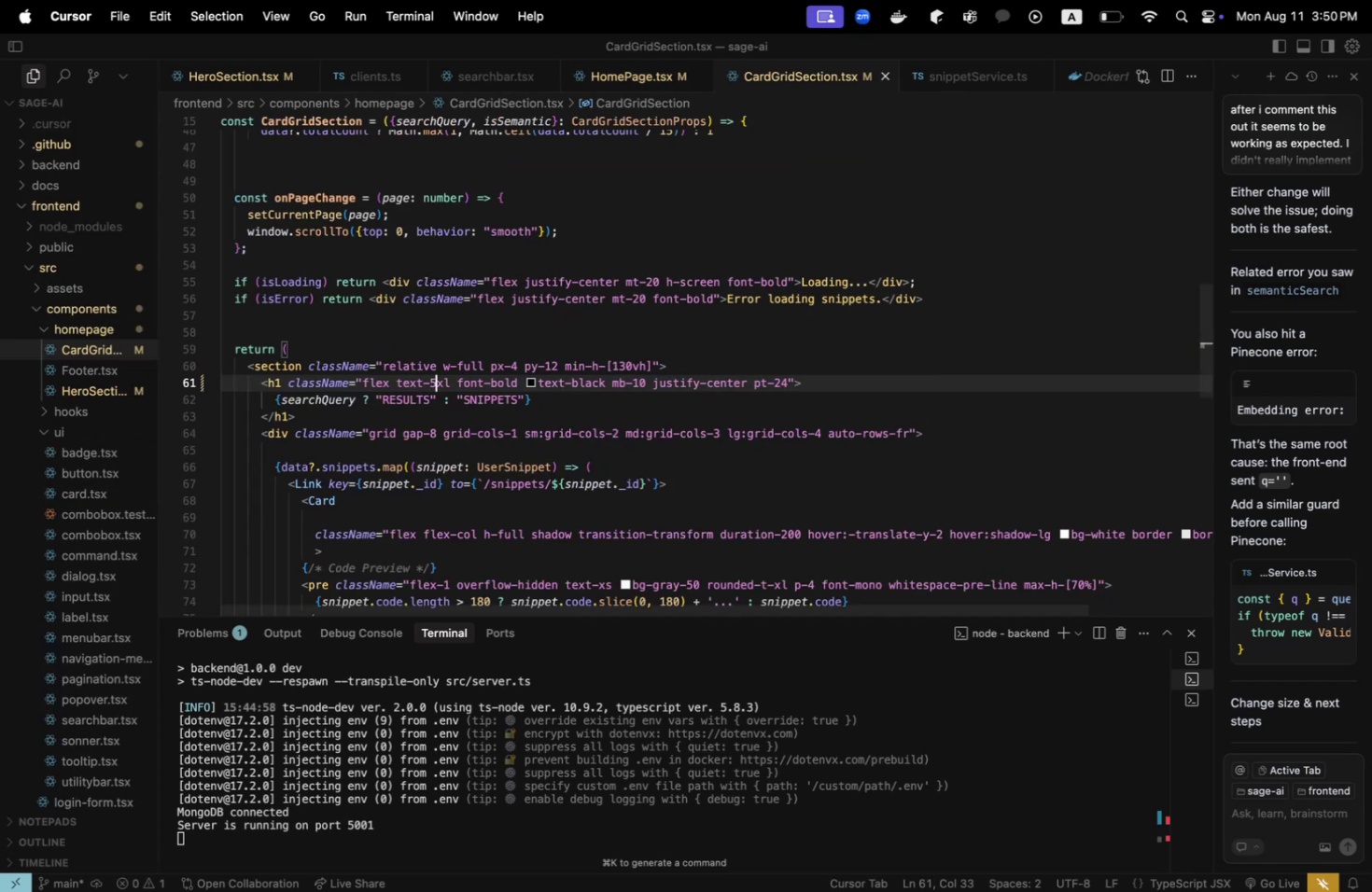 
key(Meta+CommandLeft)
 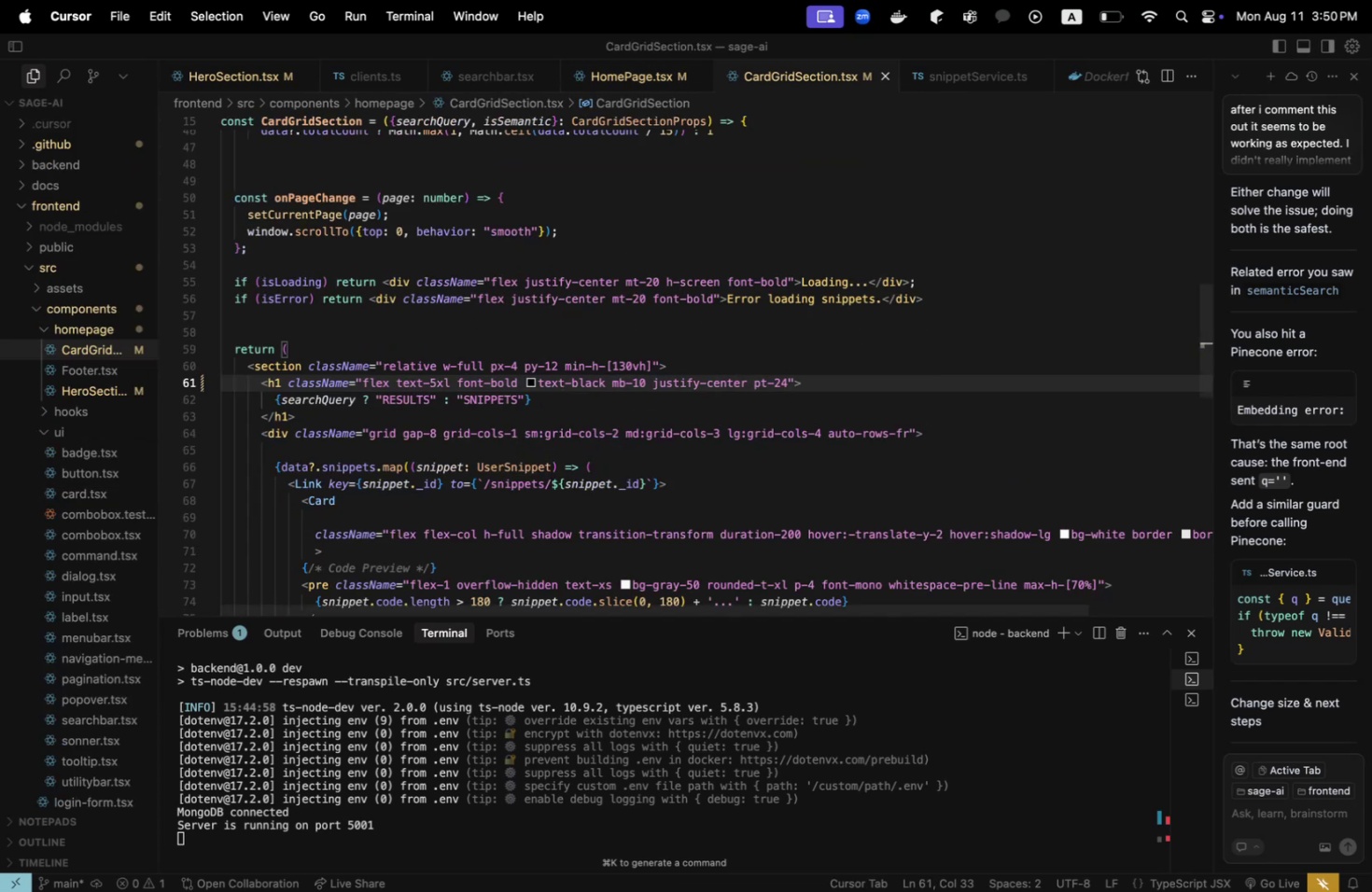 
key(Meta+Tab)
 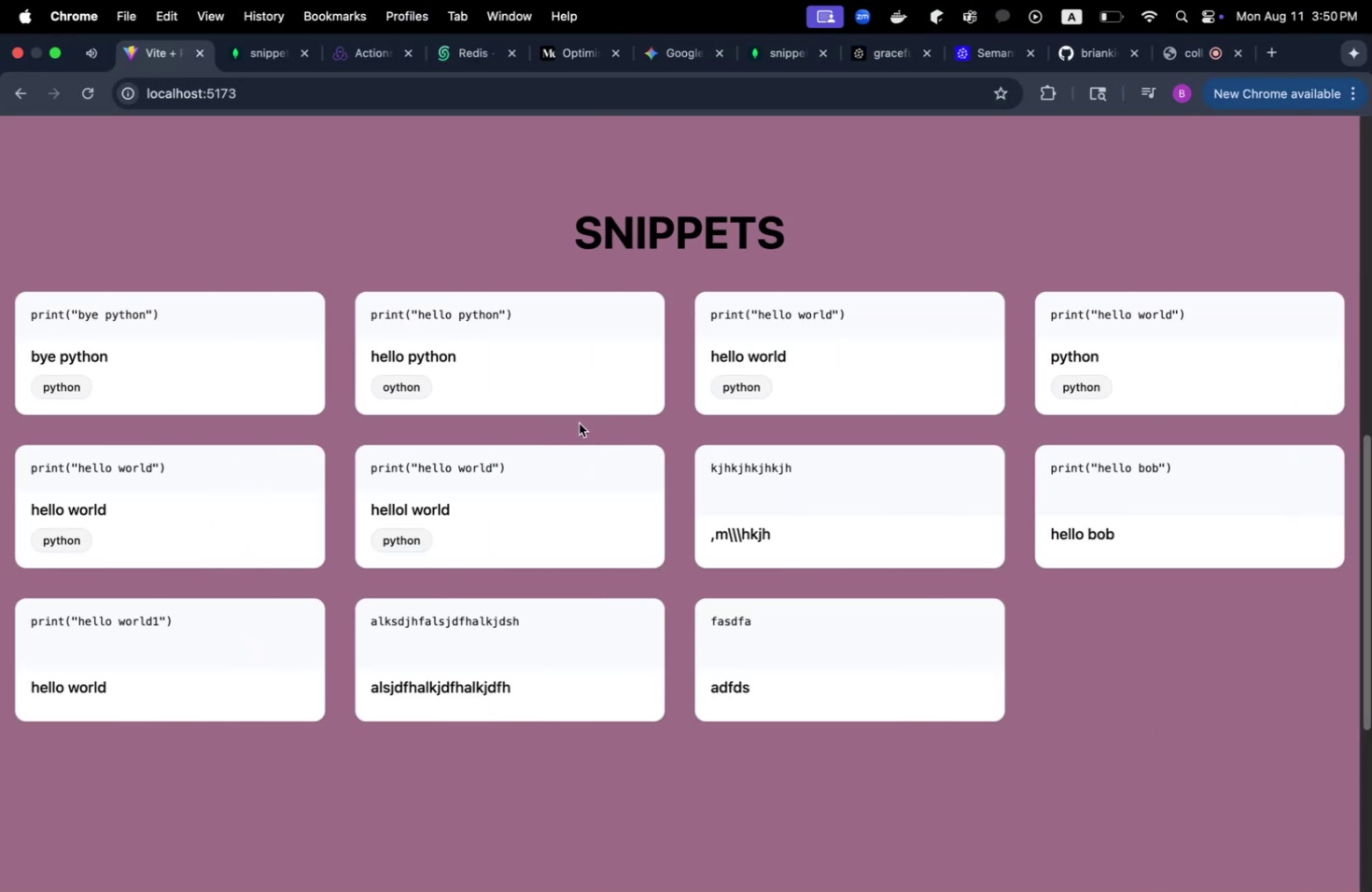 
scroll: coordinate [576, 424], scroll_direction: up, amount: 26.0
 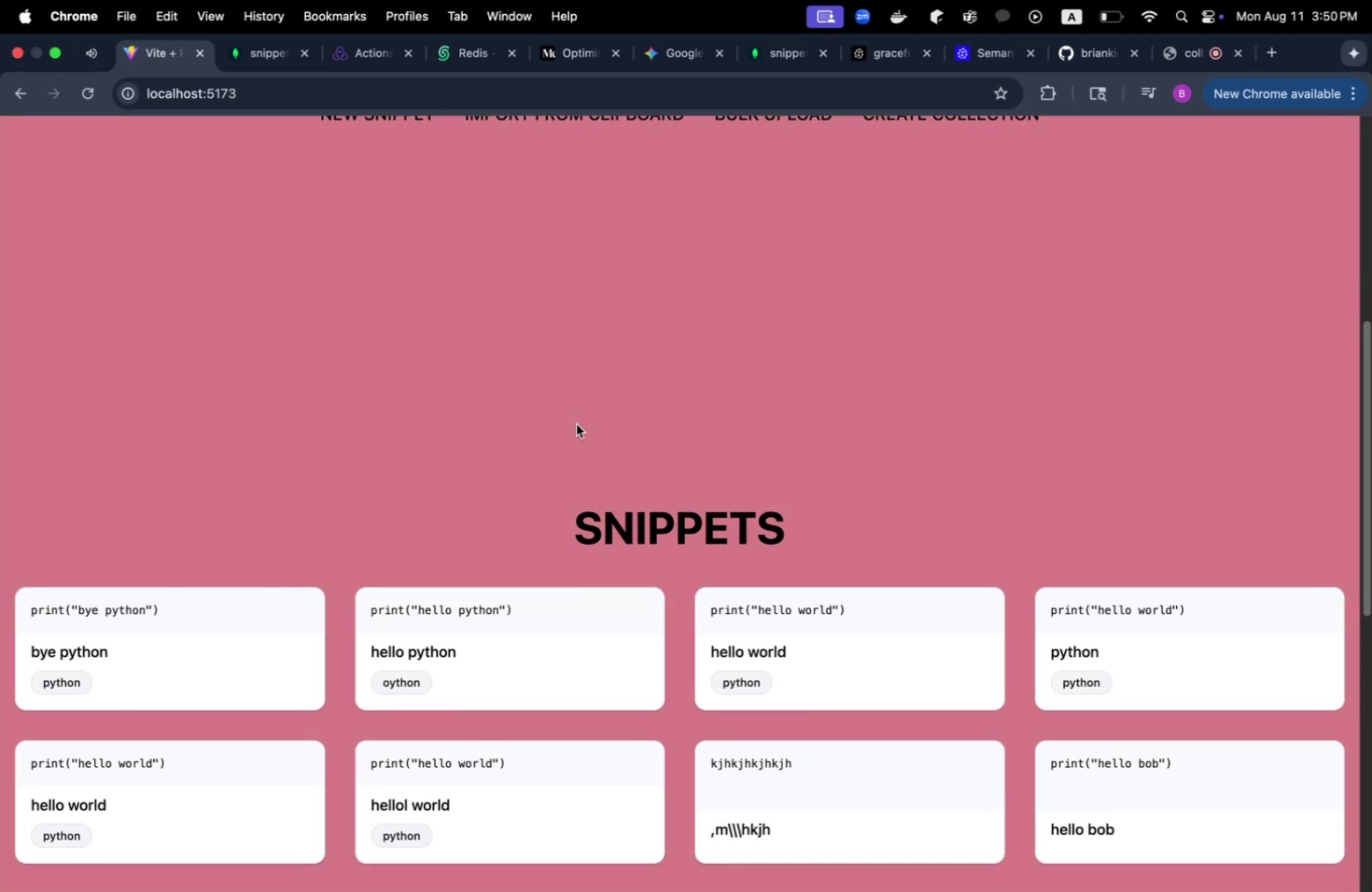 
scroll: coordinate [576, 424], scroll_direction: down, amount: 6.0
 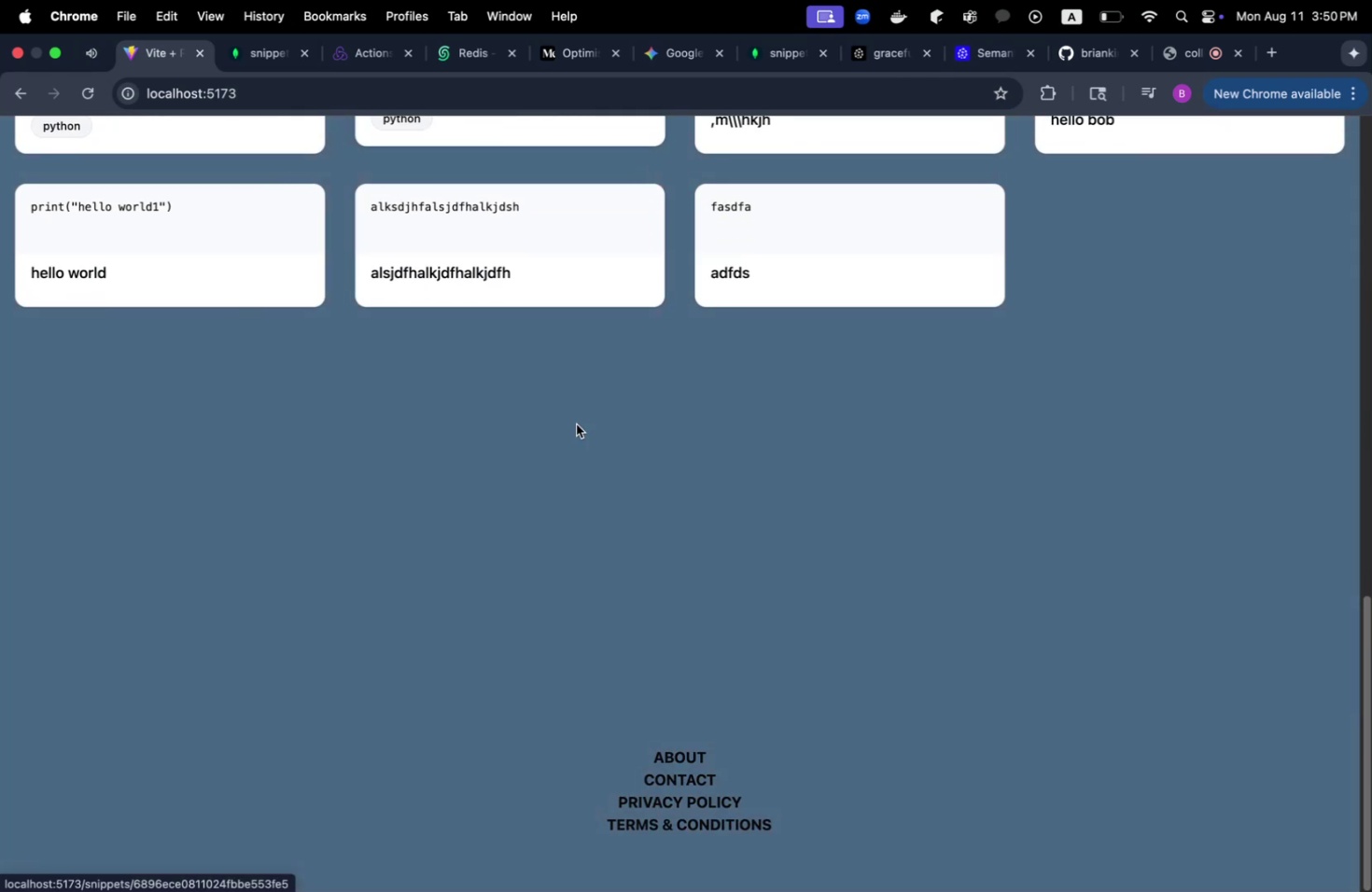 
scroll: coordinate [576, 424], scroll_direction: up, amount: 7.0
 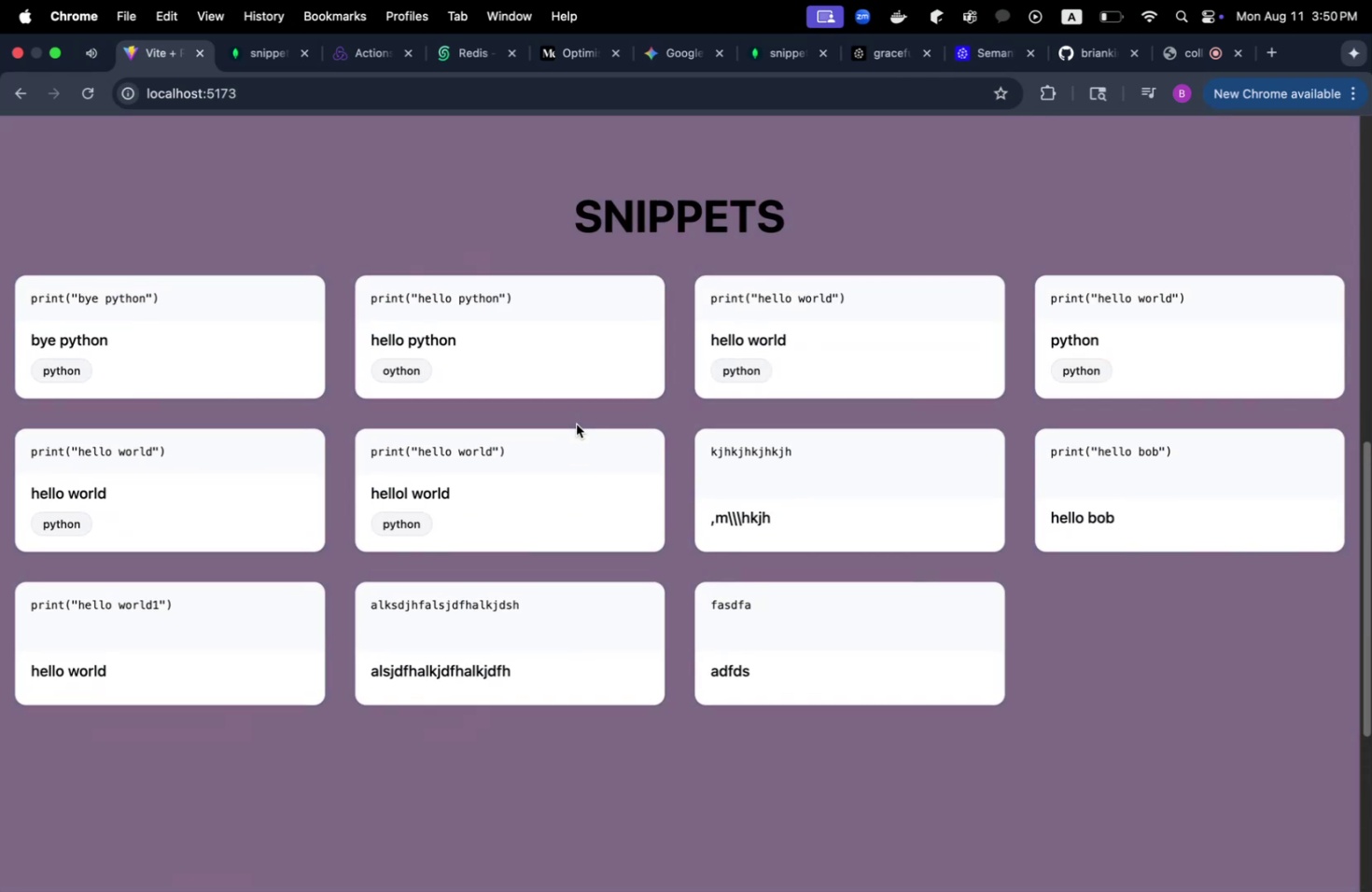 
scroll: coordinate [576, 425], scroll_direction: down, amount: 22.0
 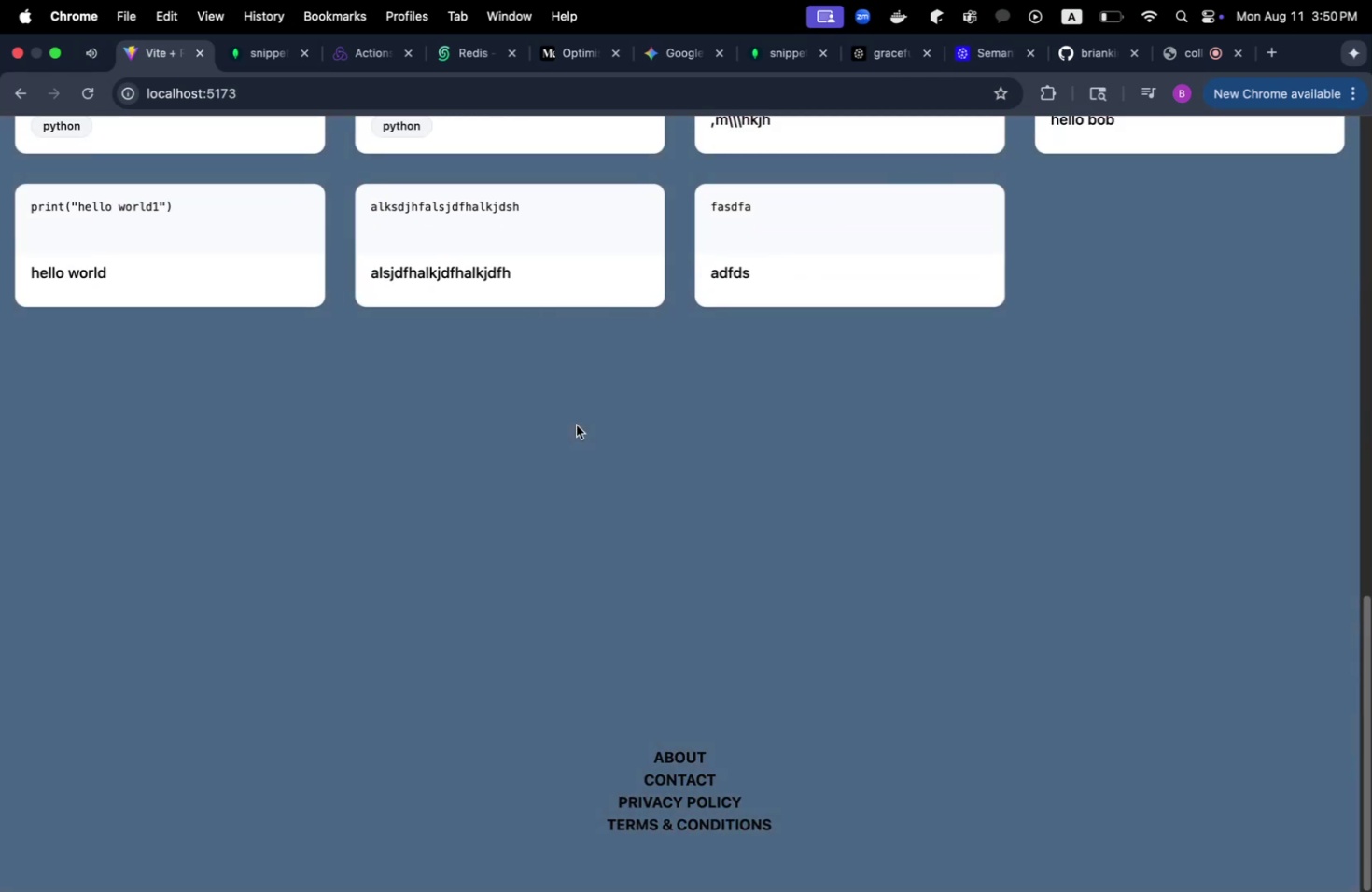 
scroll: coordinate [576, 425], scroll_direction: up, amount: 37.0
 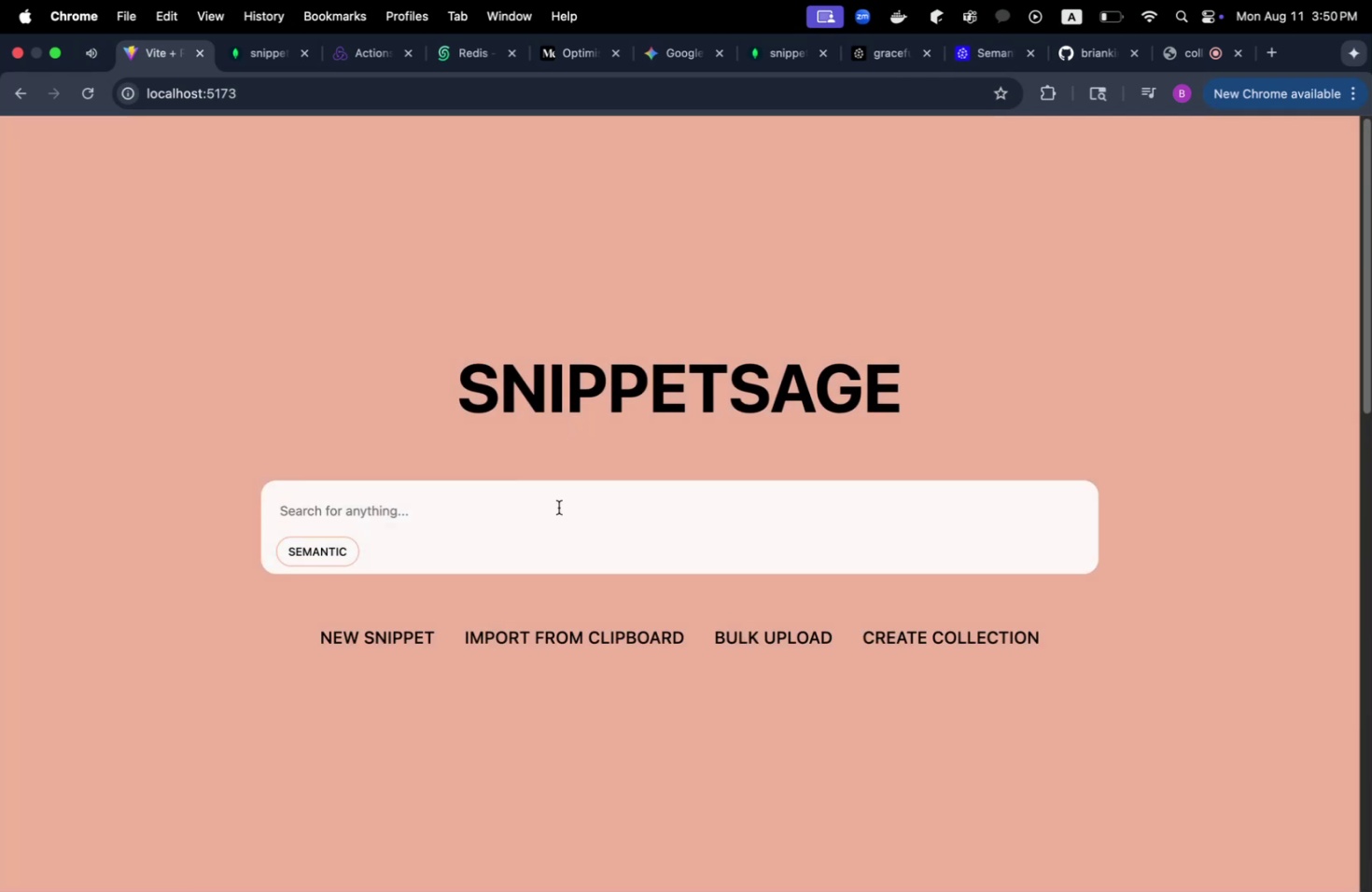 
left_click([557, 507])
 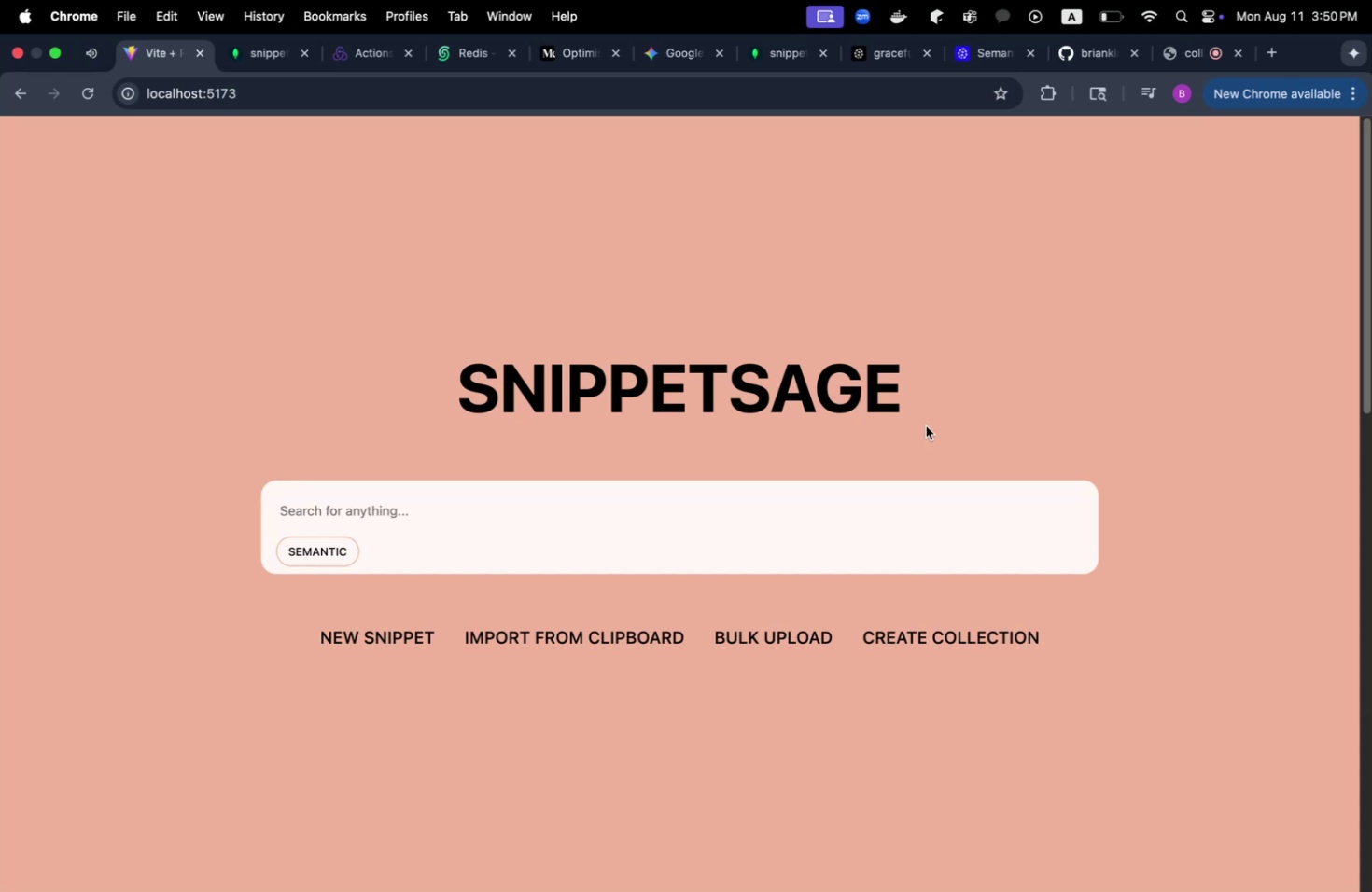 
wait(5.7)
 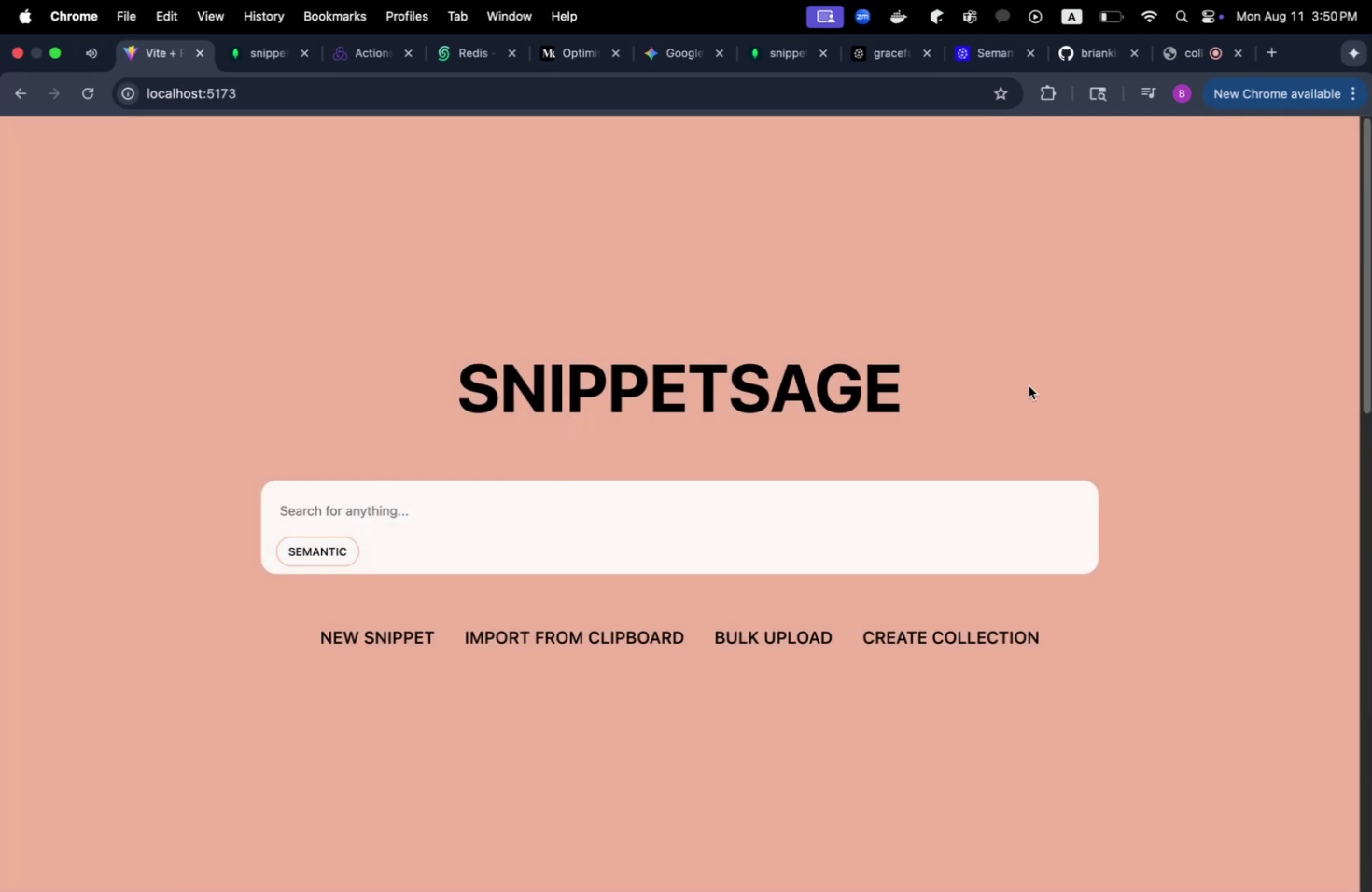 
scroll: coordinate [914, 409], scroll_direction: down, amount: 7.0
 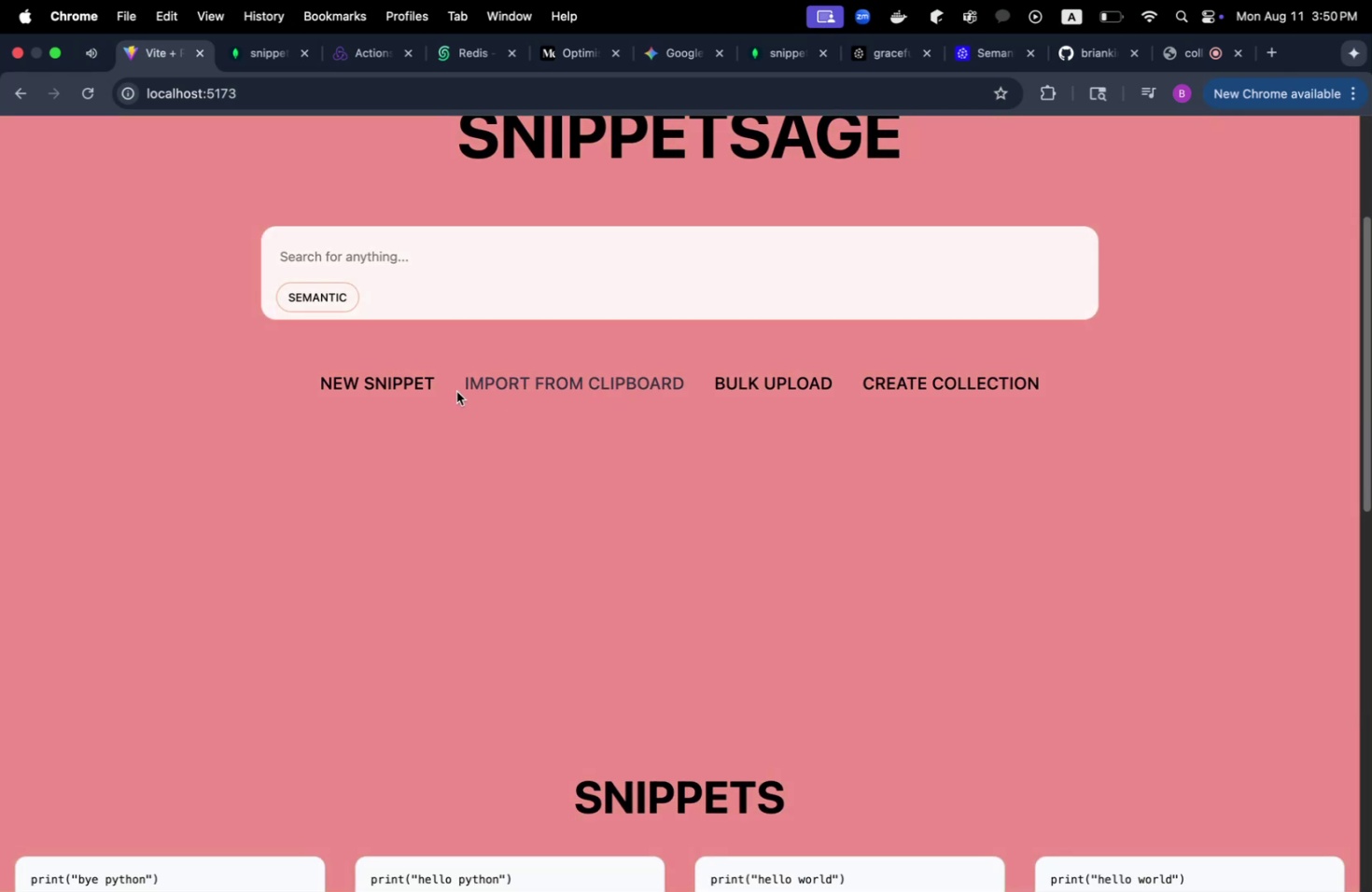 
left_click([374, 389])
 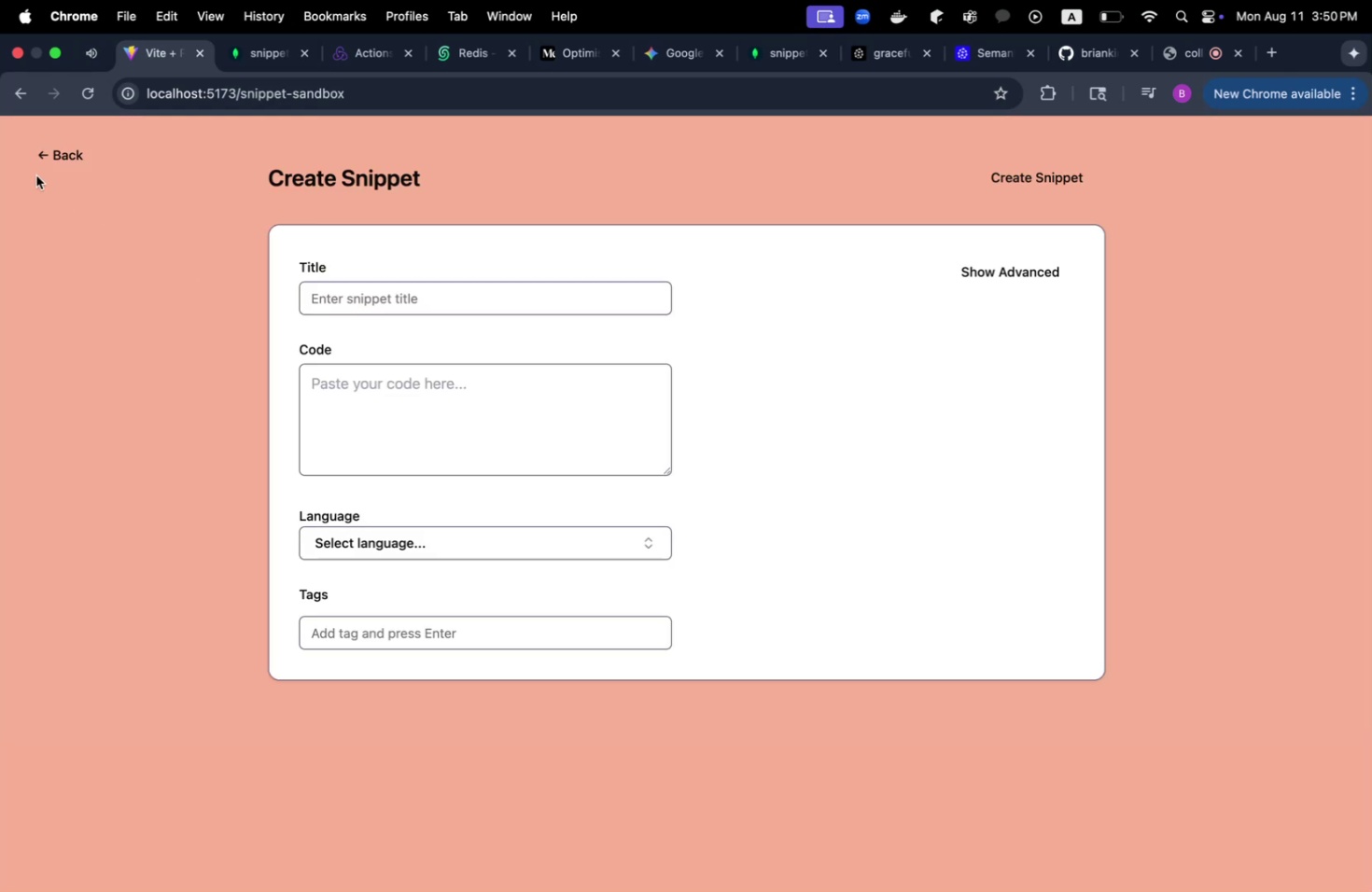 
left_click([36, 174])
 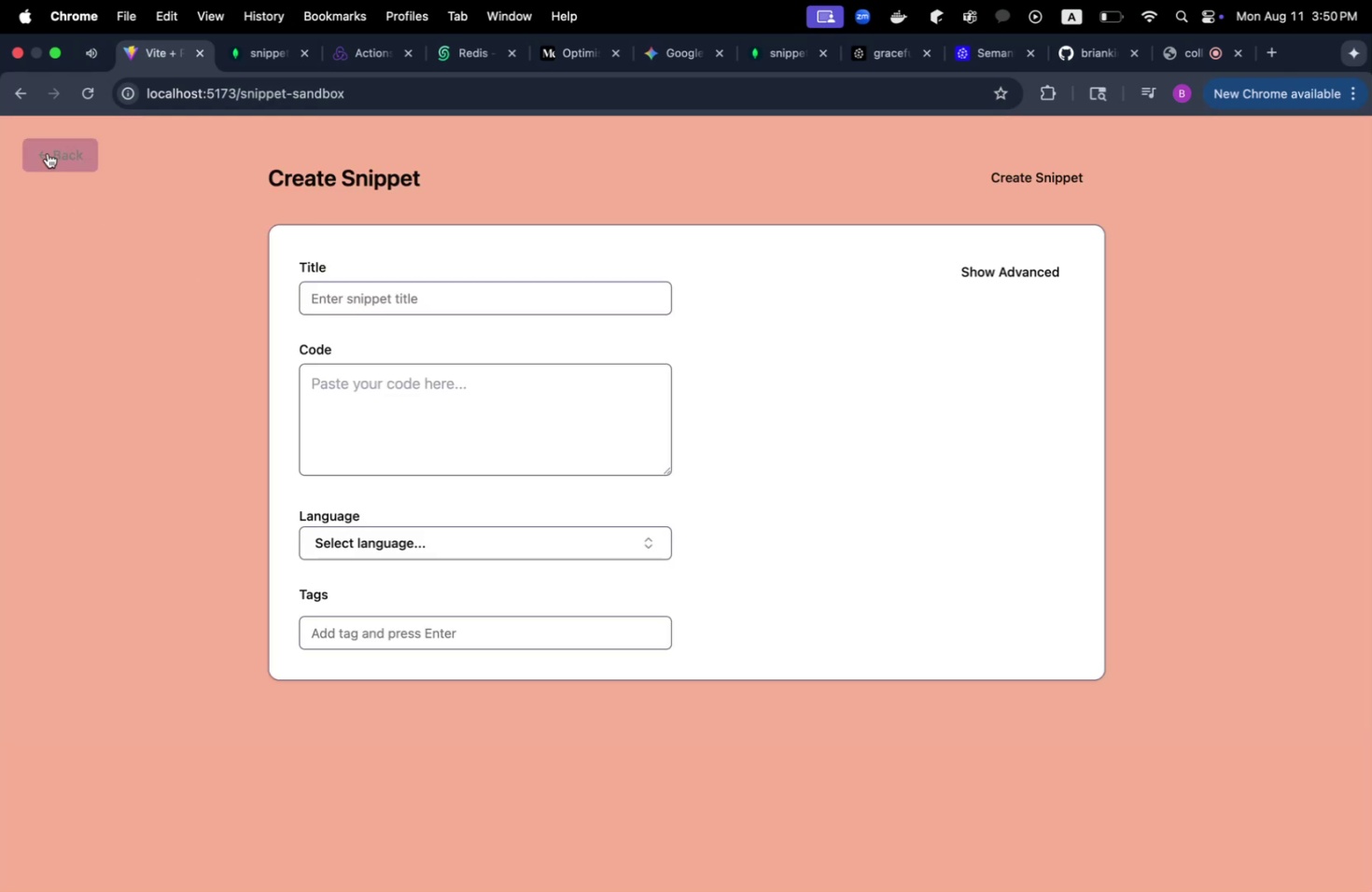 
left_click([49, 152])
 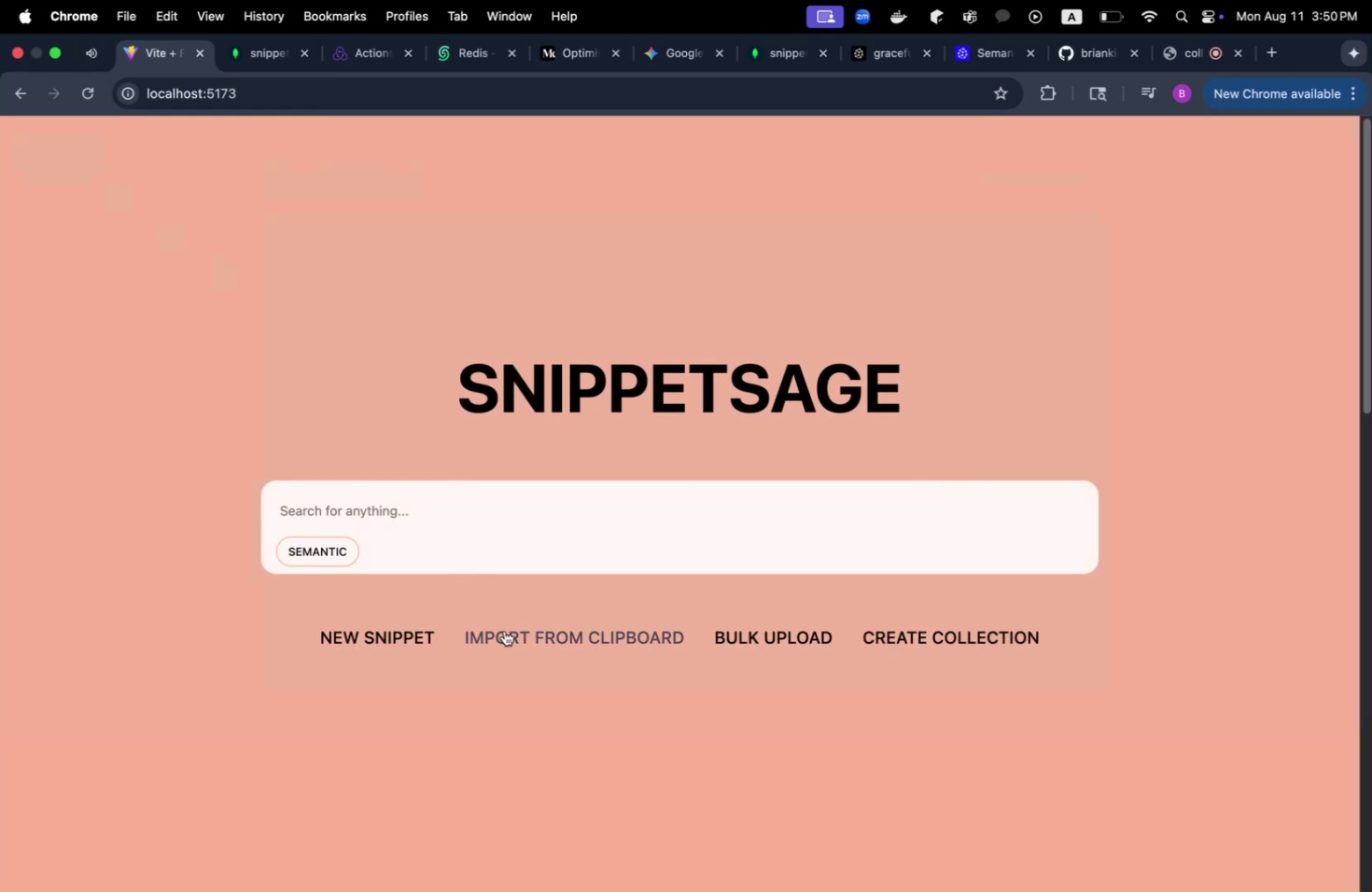 
scroll: coordinate [480, 579], scroll_direction: down, amount: 21.0
 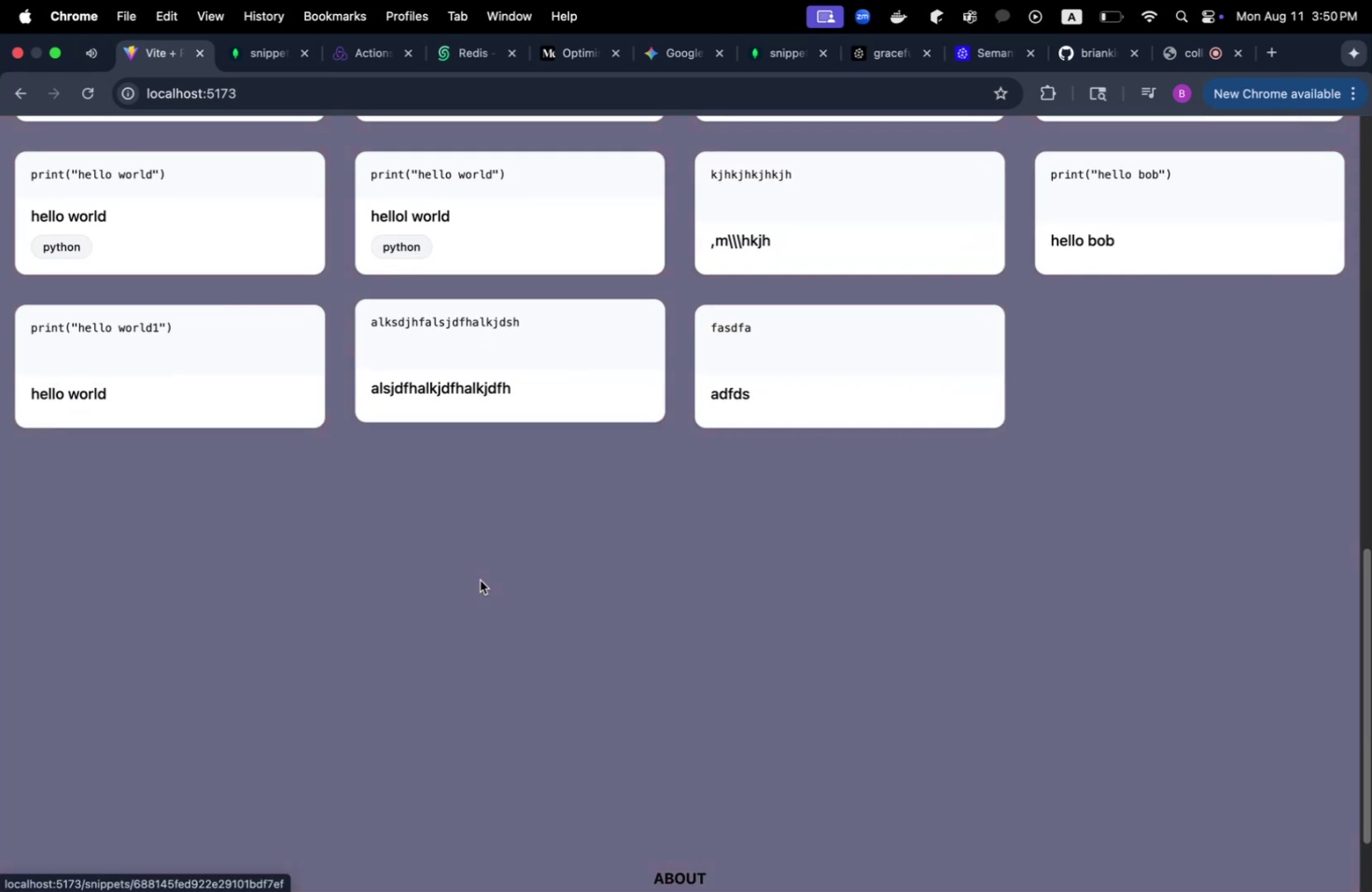 
scroll: coordinate [480, 579], scroll_direction: up, amount: 7.0
 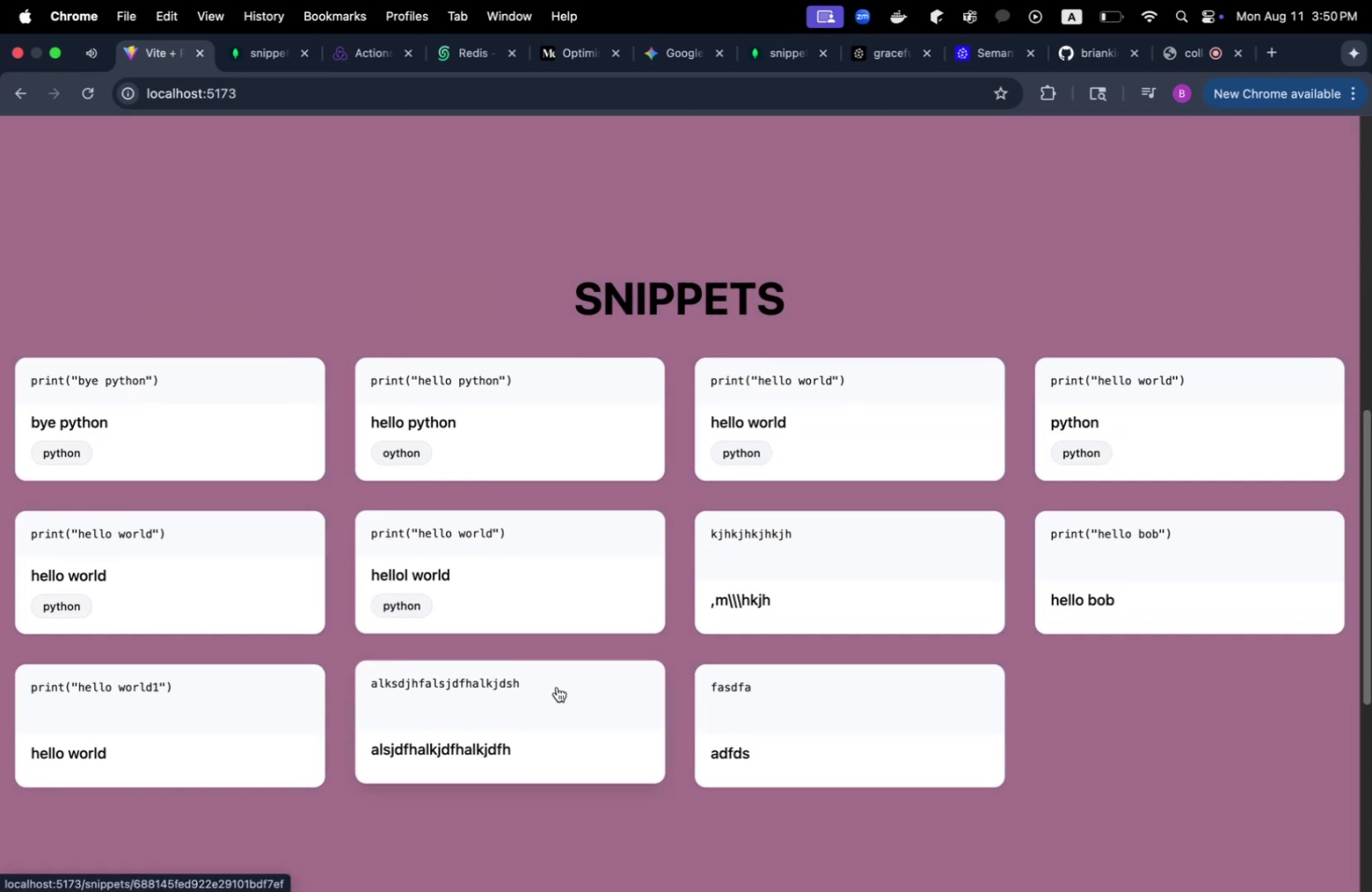 
left_click([558, 692])
 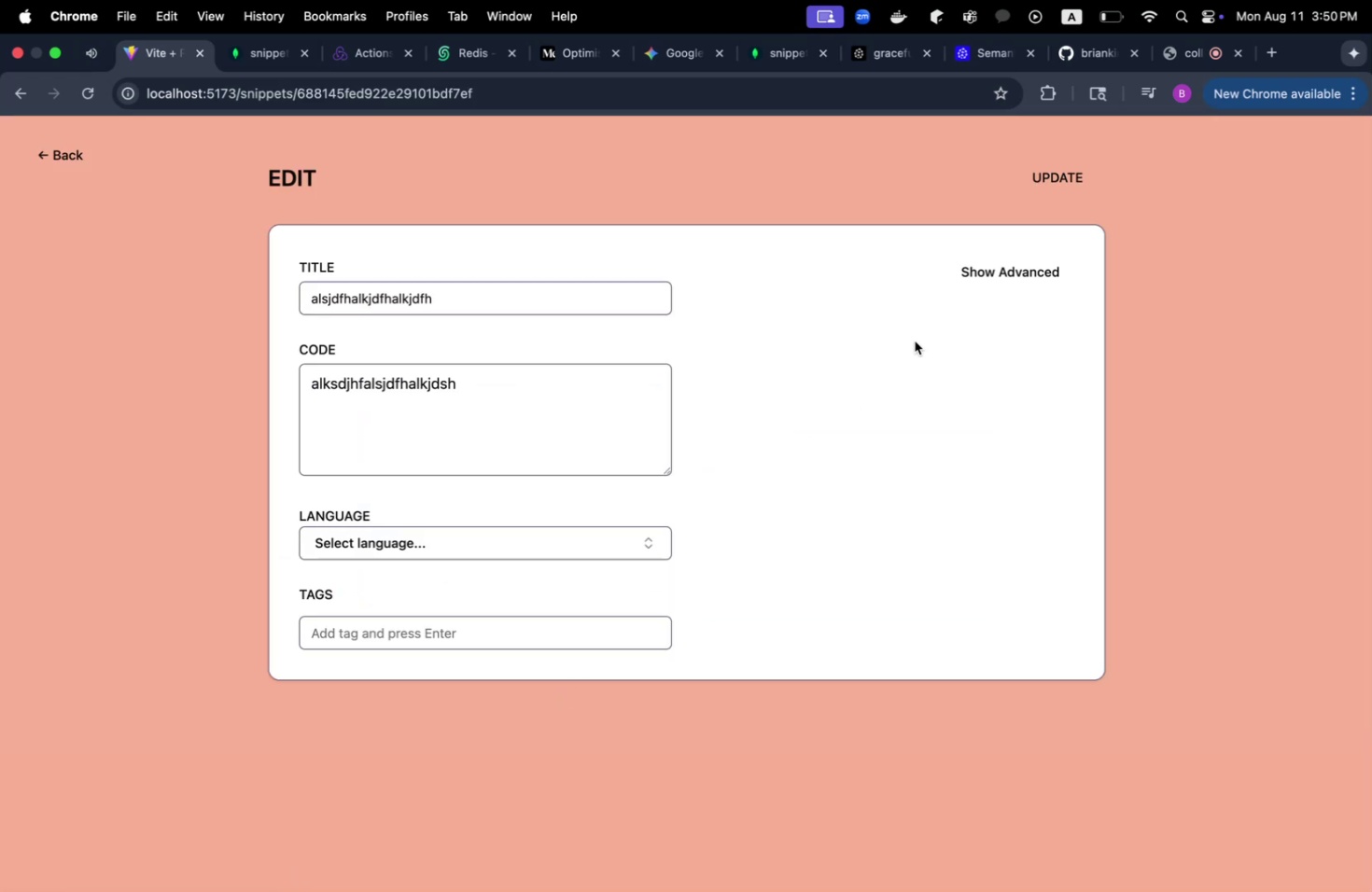 
left_click([29, 143])
 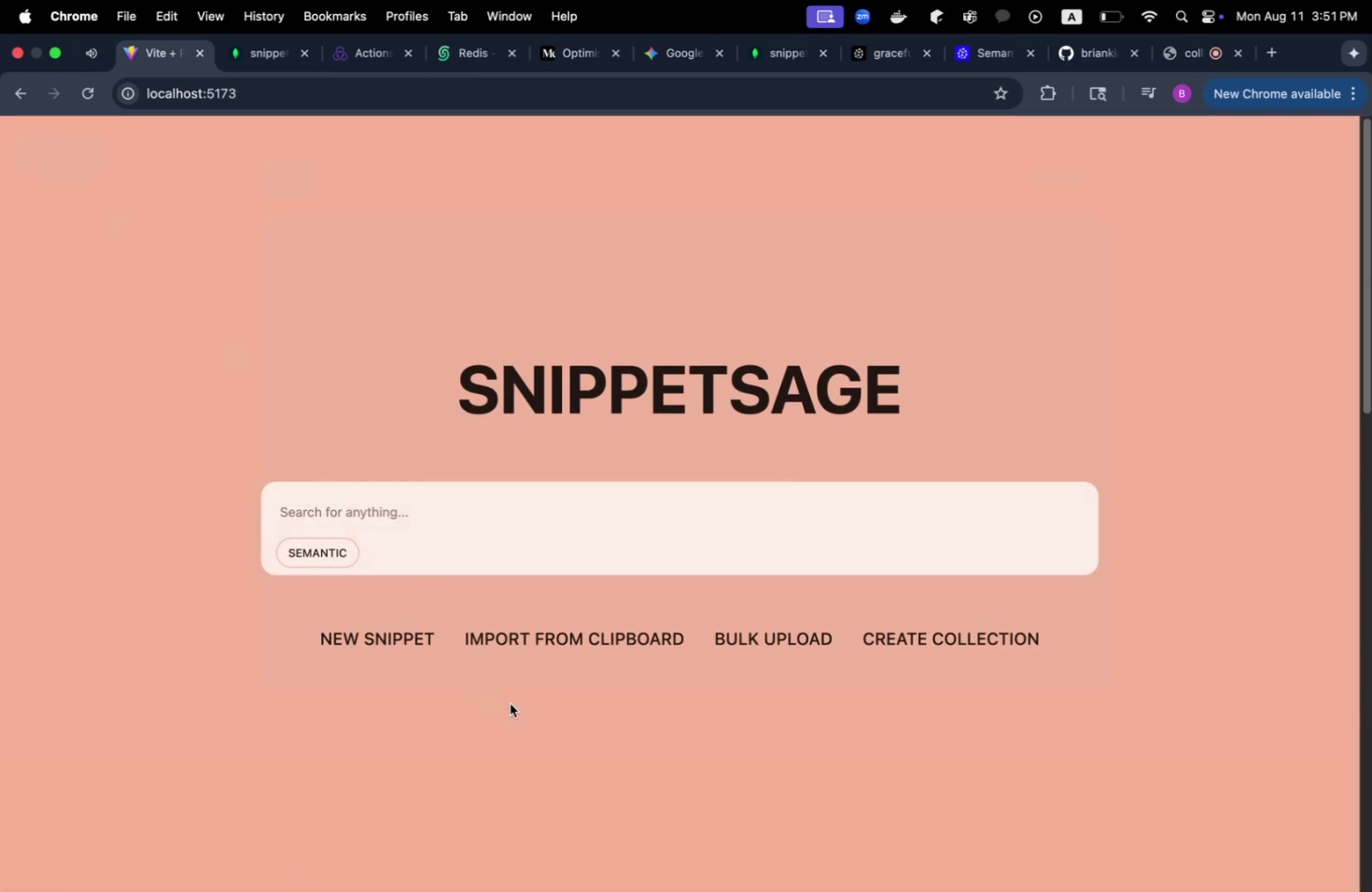 
scroll: coordinate [523, 706], scroll_direction: down, amount: 27.0
 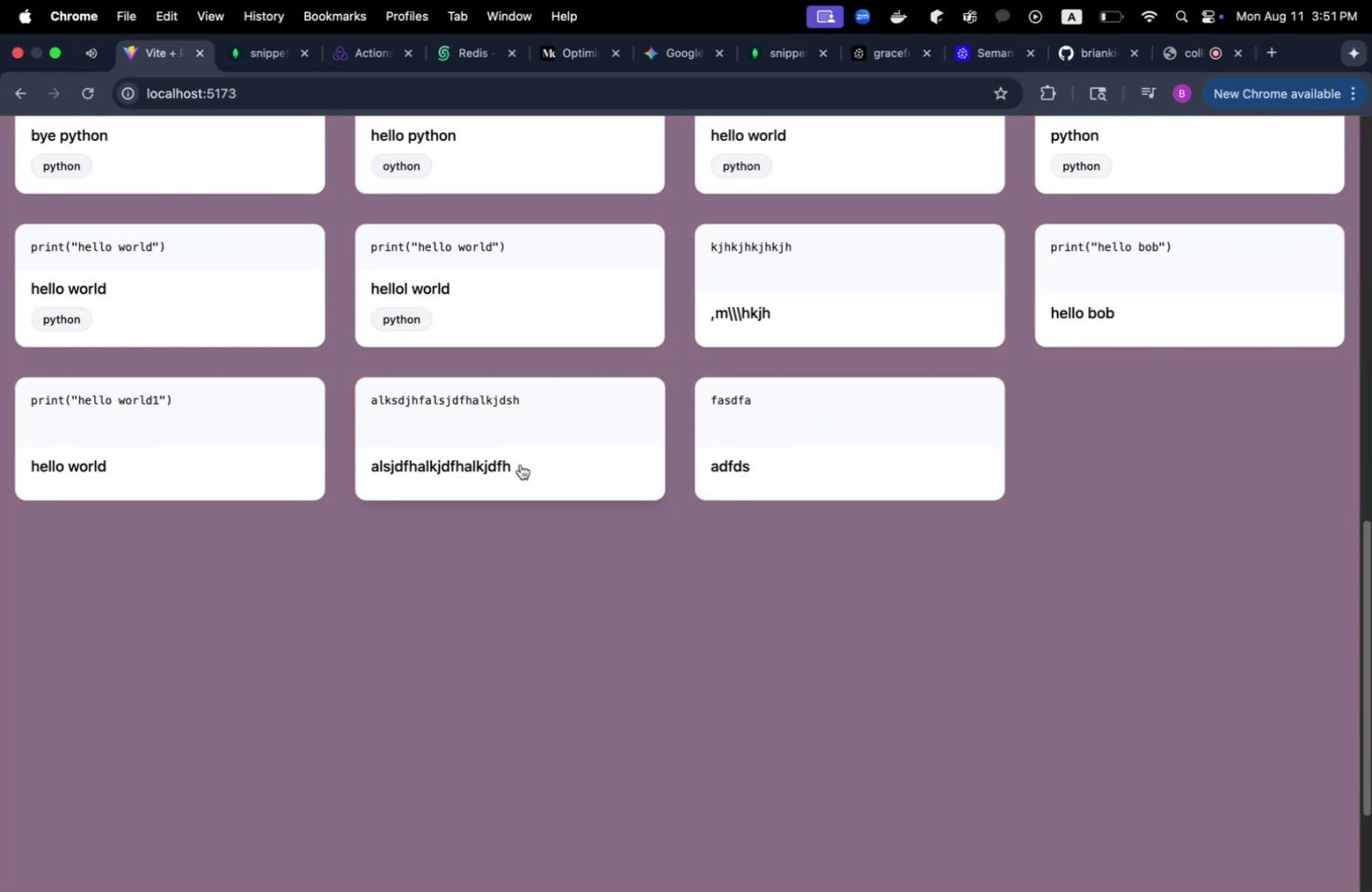 
right_click([521, 463])
 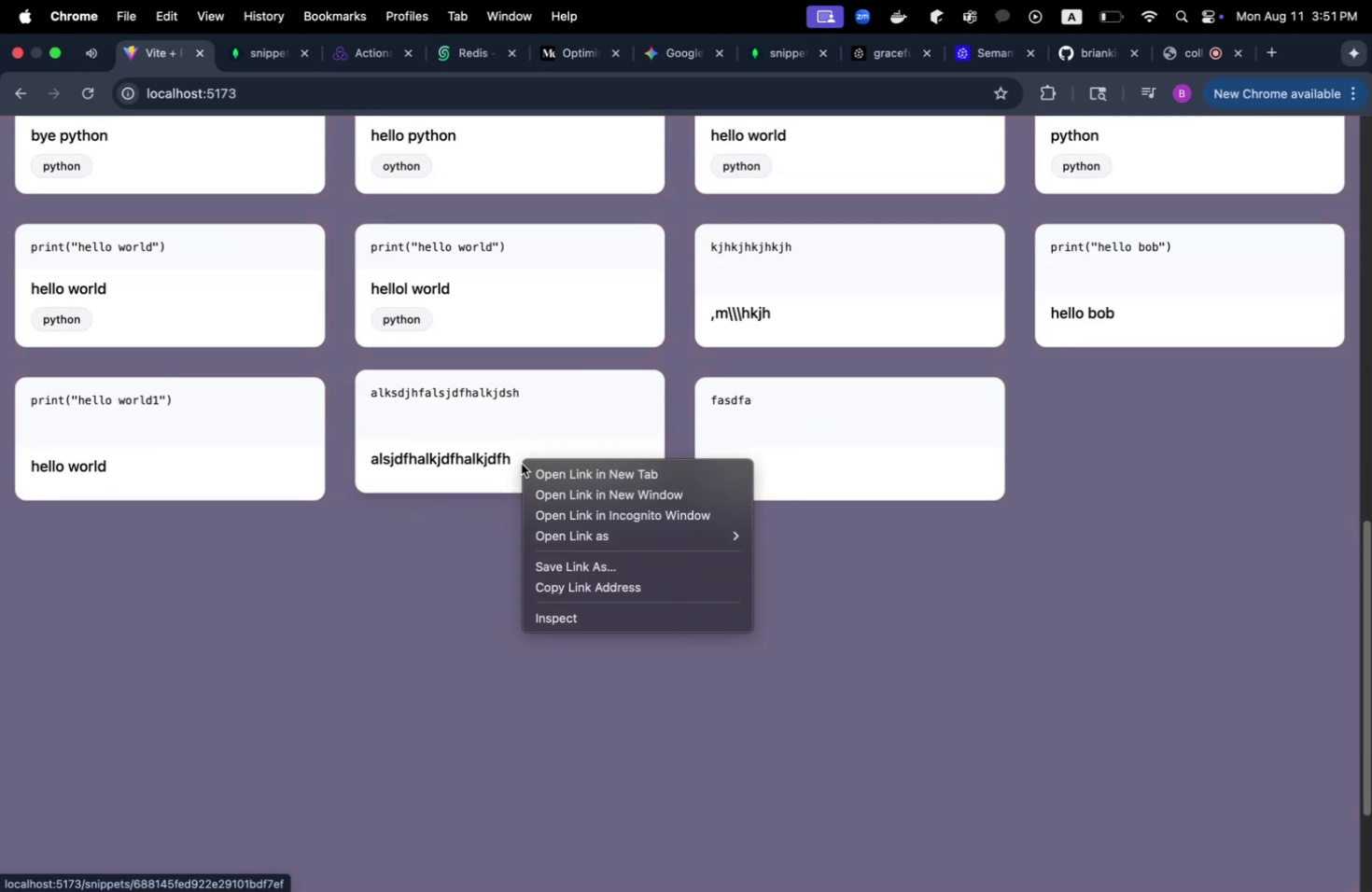 
left_click([448, 574])
 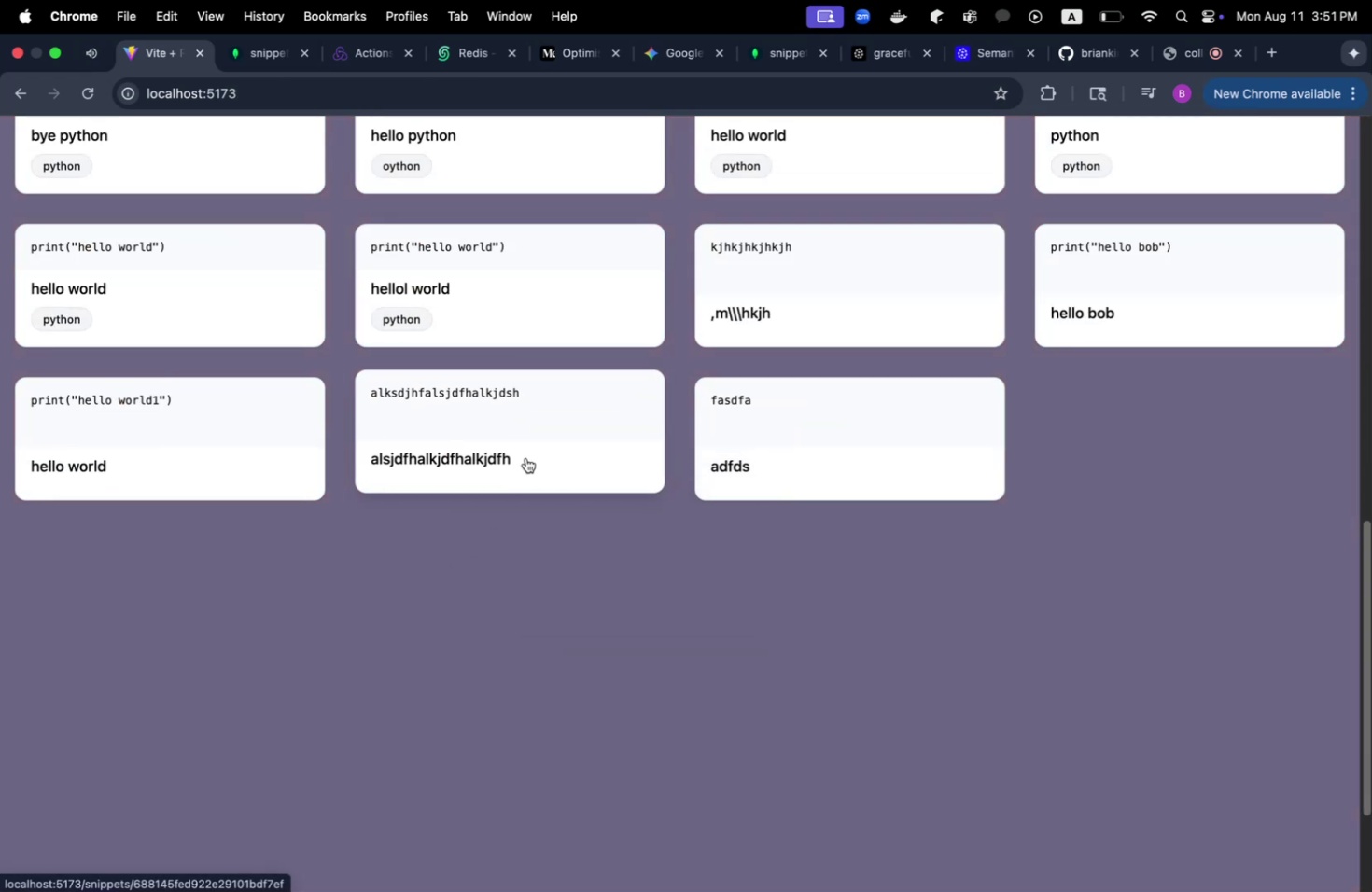 
left_click([525, 457])
 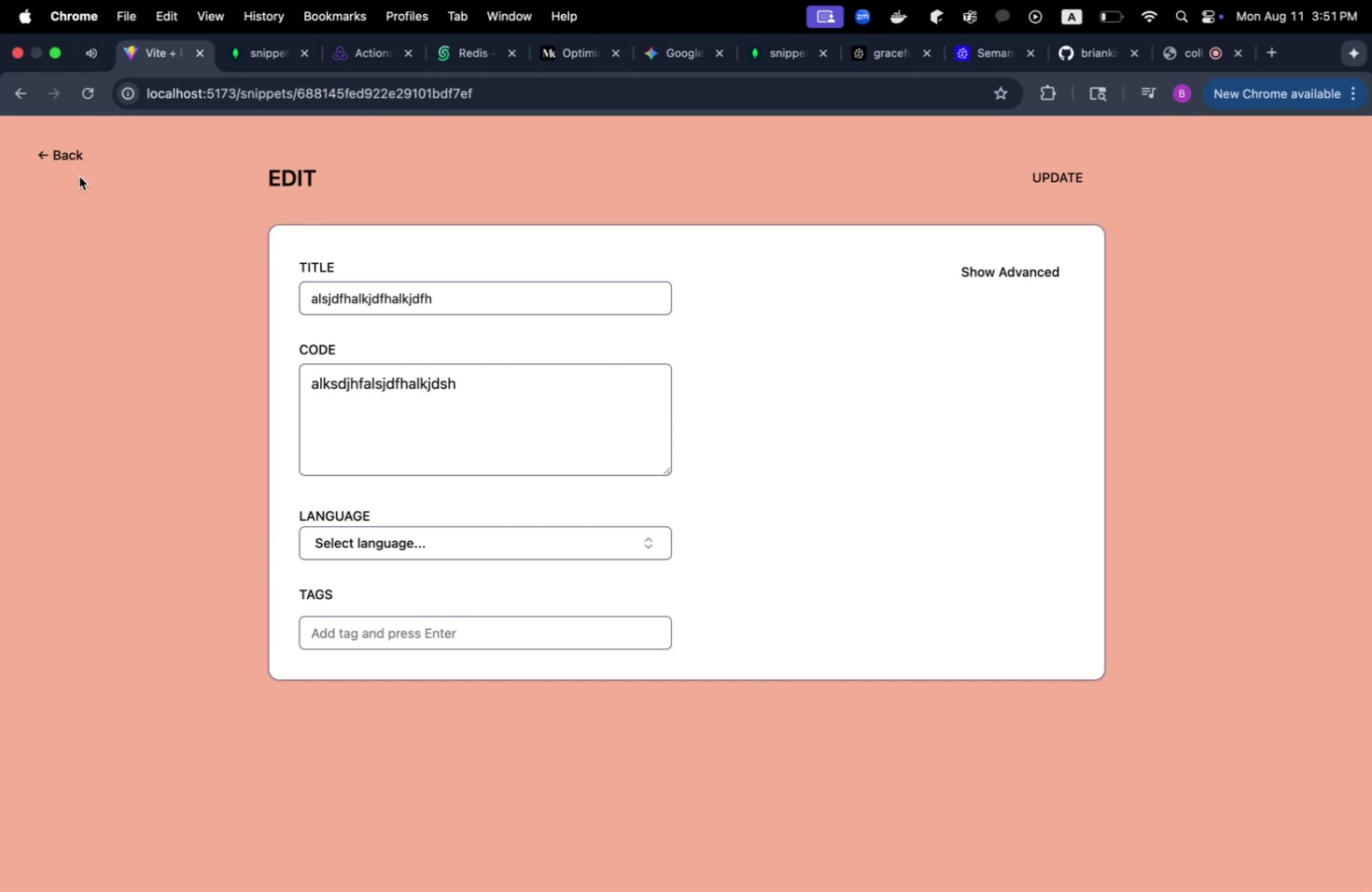 
left_click([61, 154])
 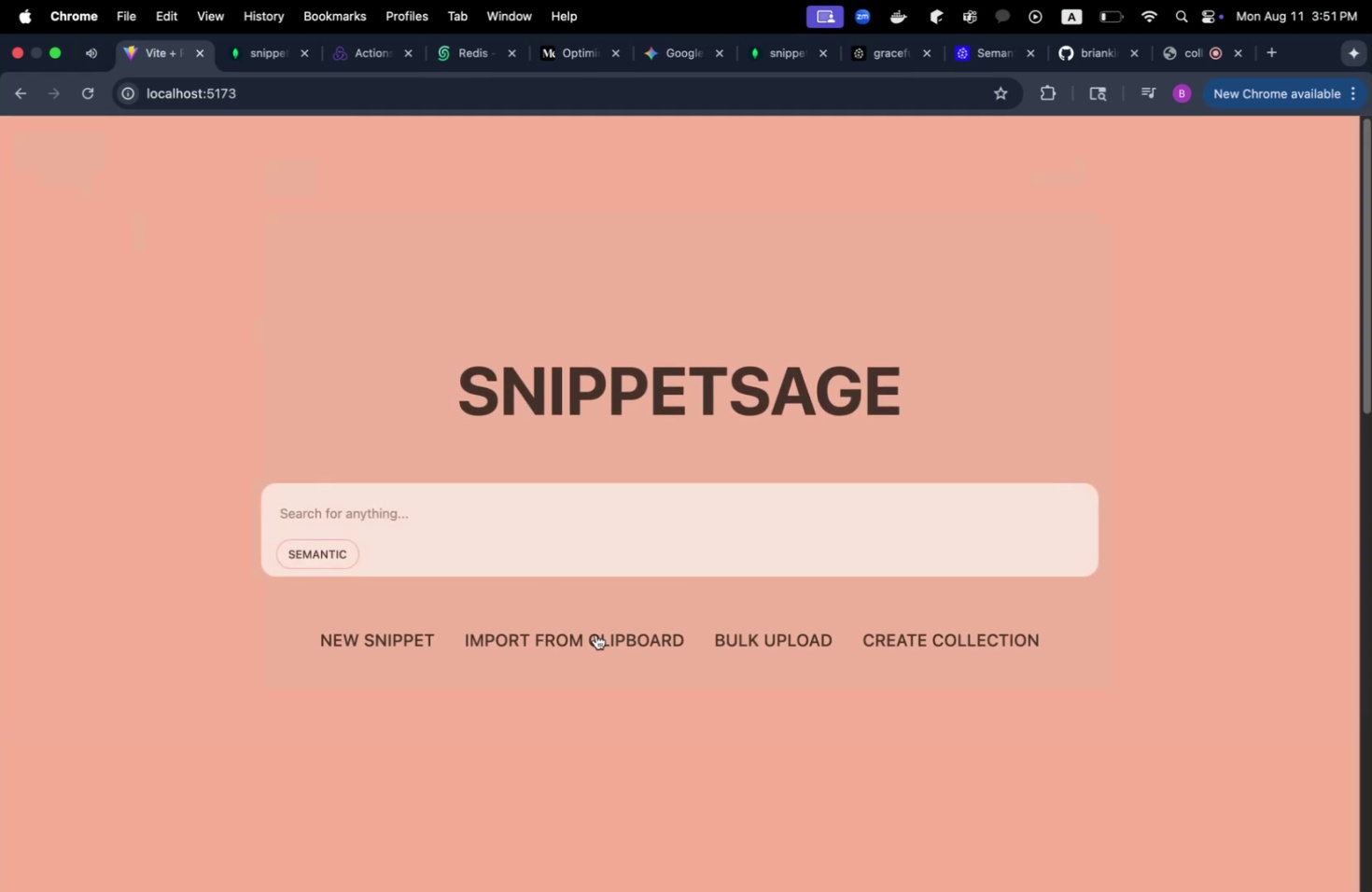 
scroll: coordinate [608, 653], scroll_direction: down, amount: 24.0
 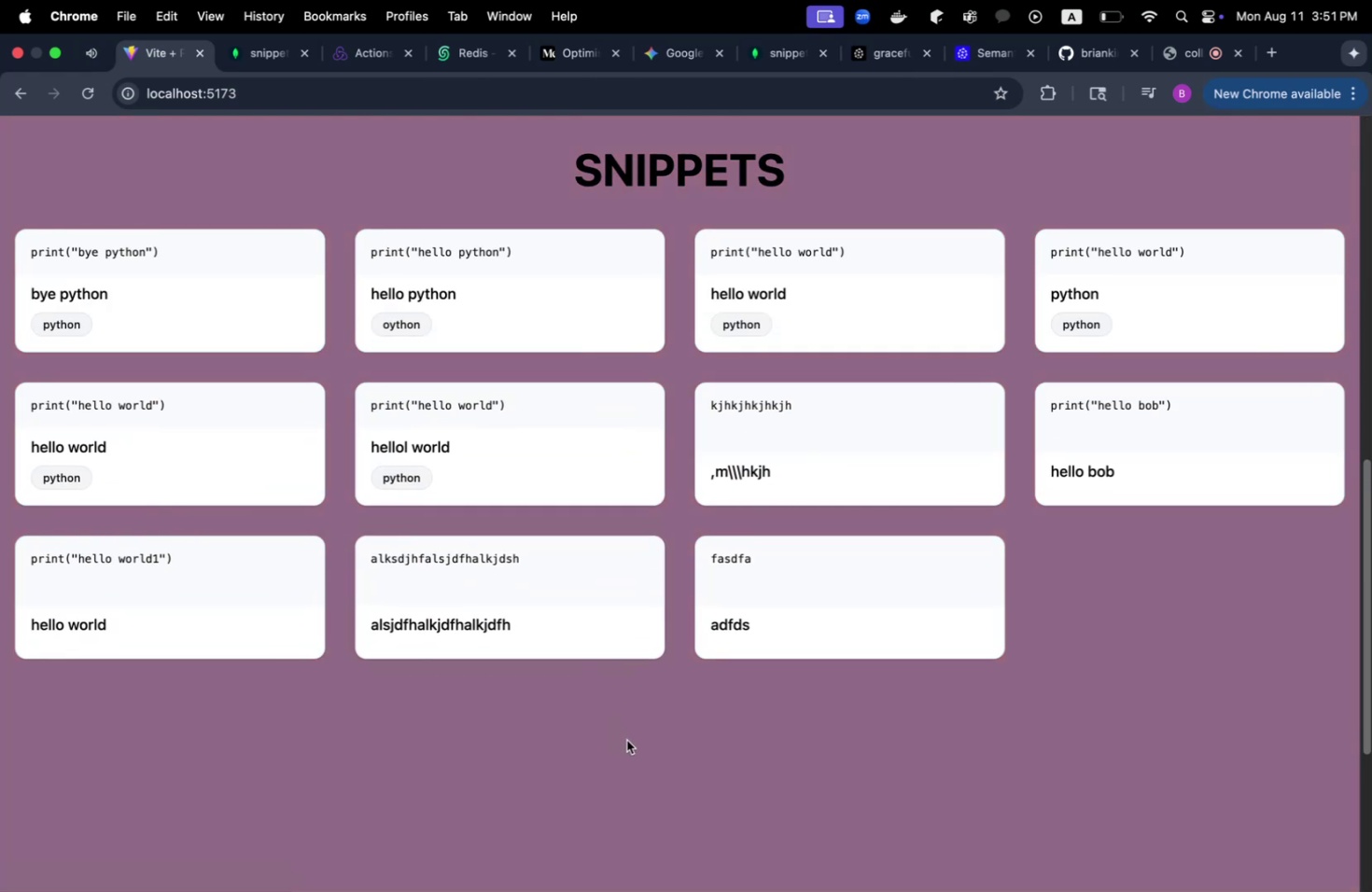 
wait(9.65)
 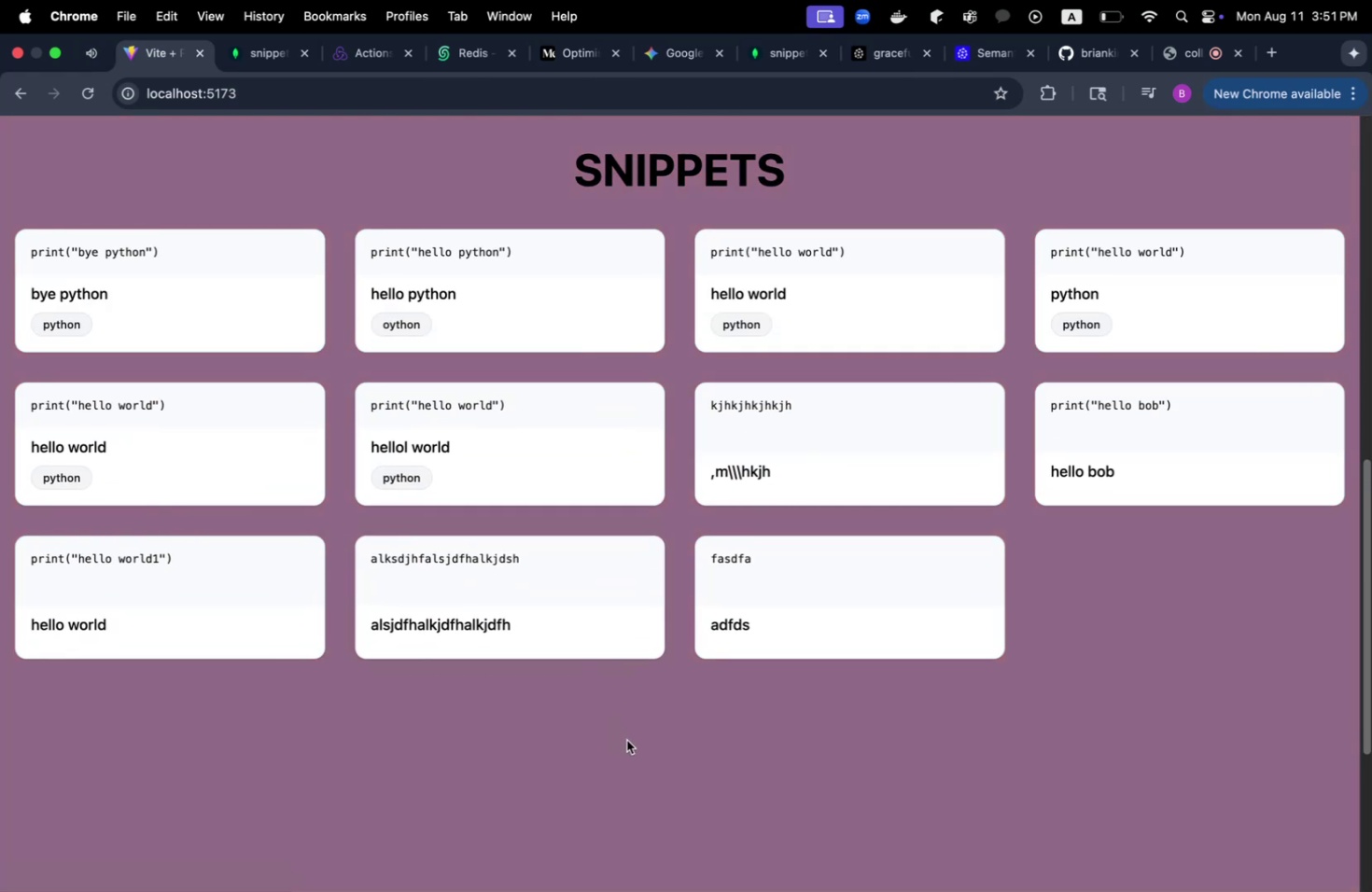 
left_click([1265, 58])
 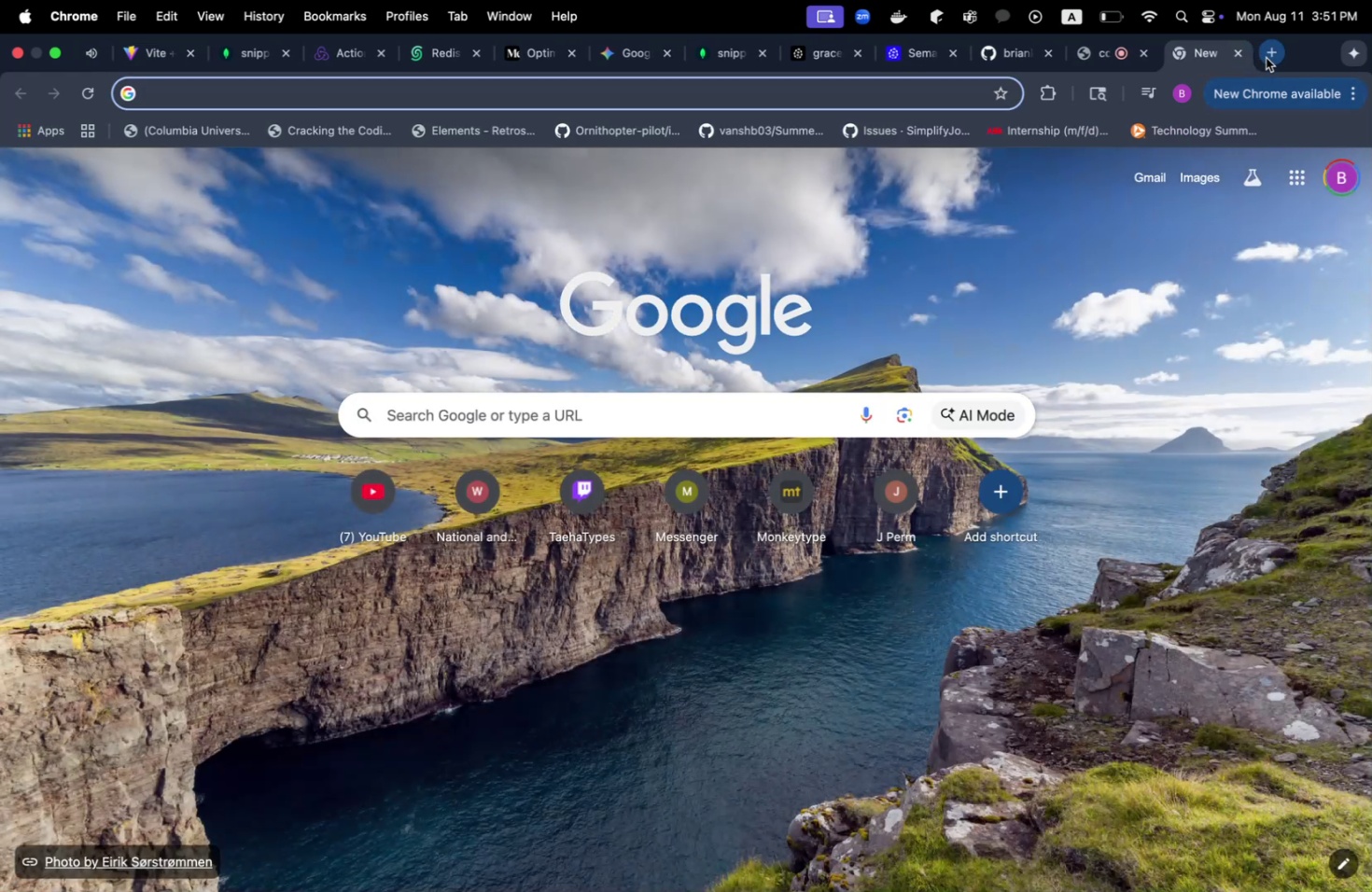 
type(shacn ui)
 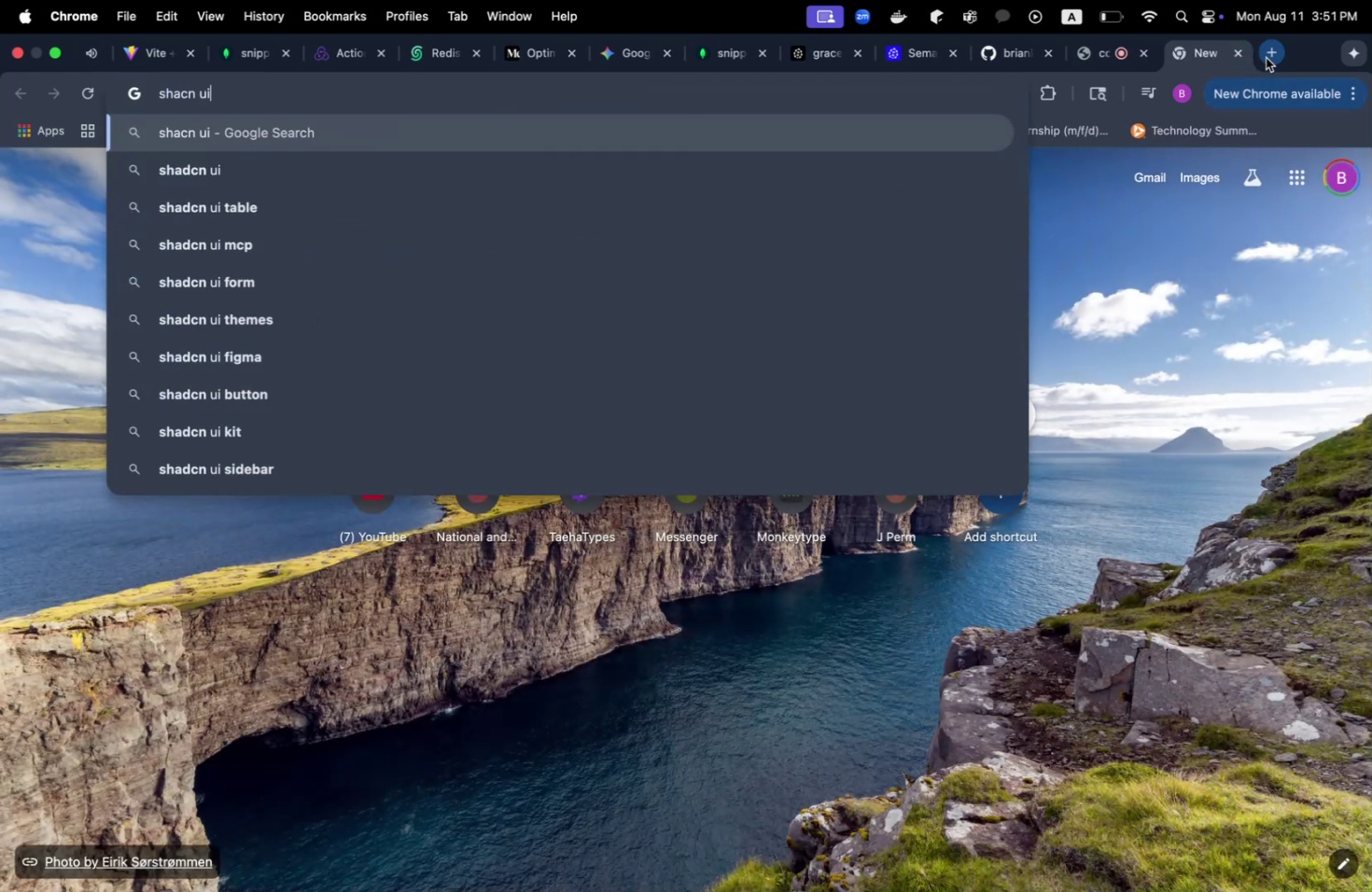 
key(Enter)
 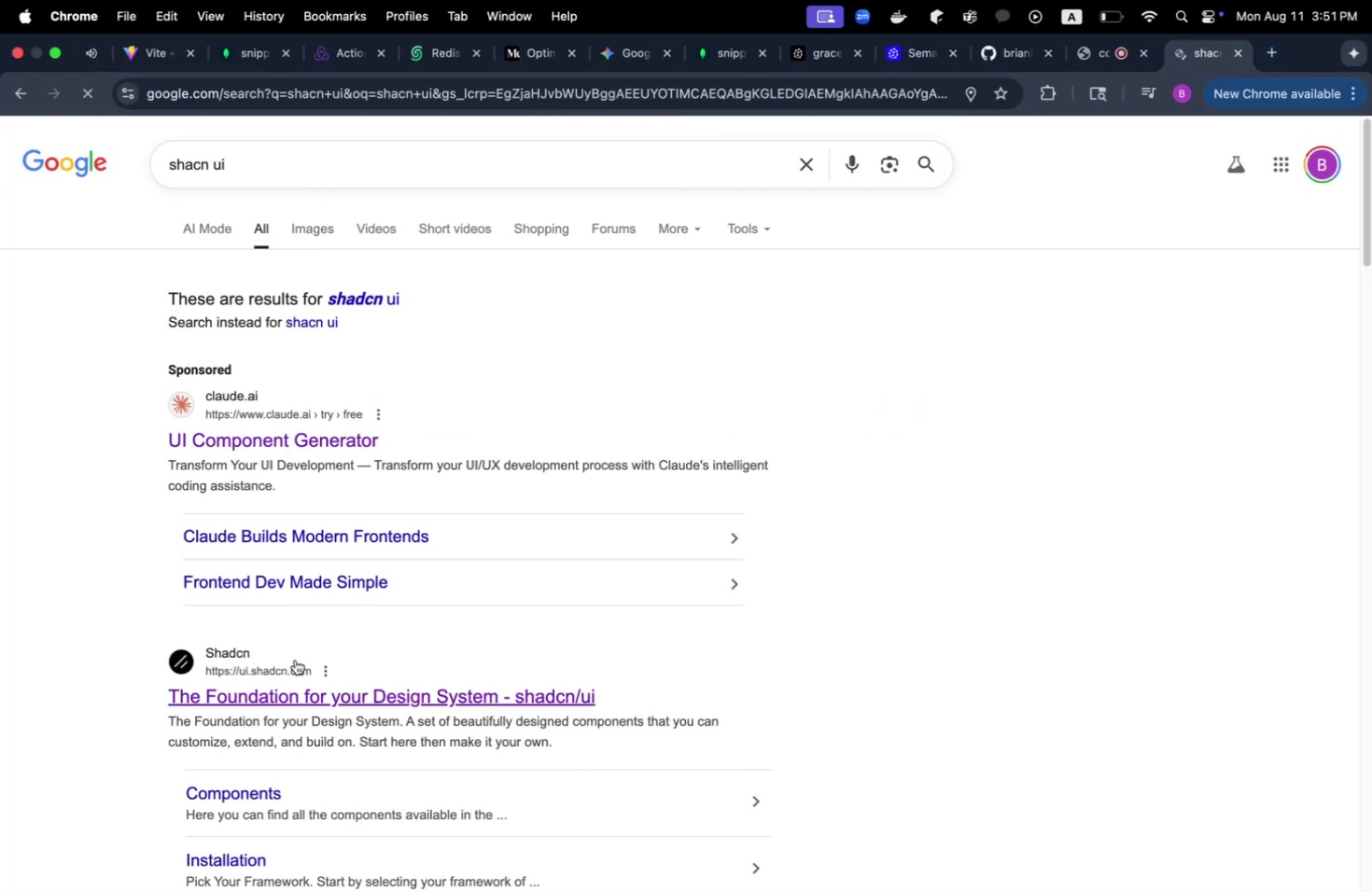 
left_click_drag(start_coordinate=[314, 702], to_coordinate=[322, 707])
 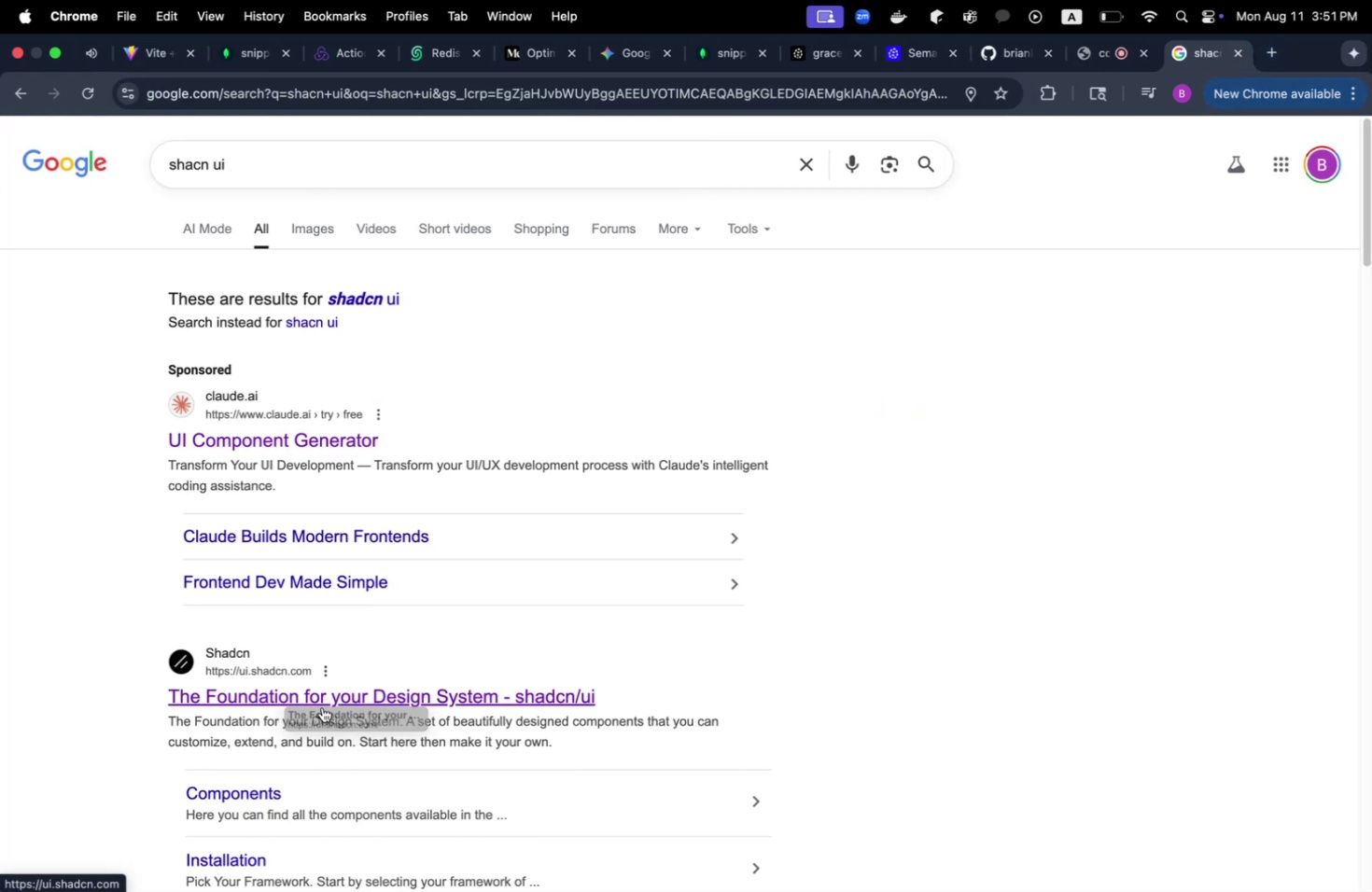 
left_click([322, 706])
 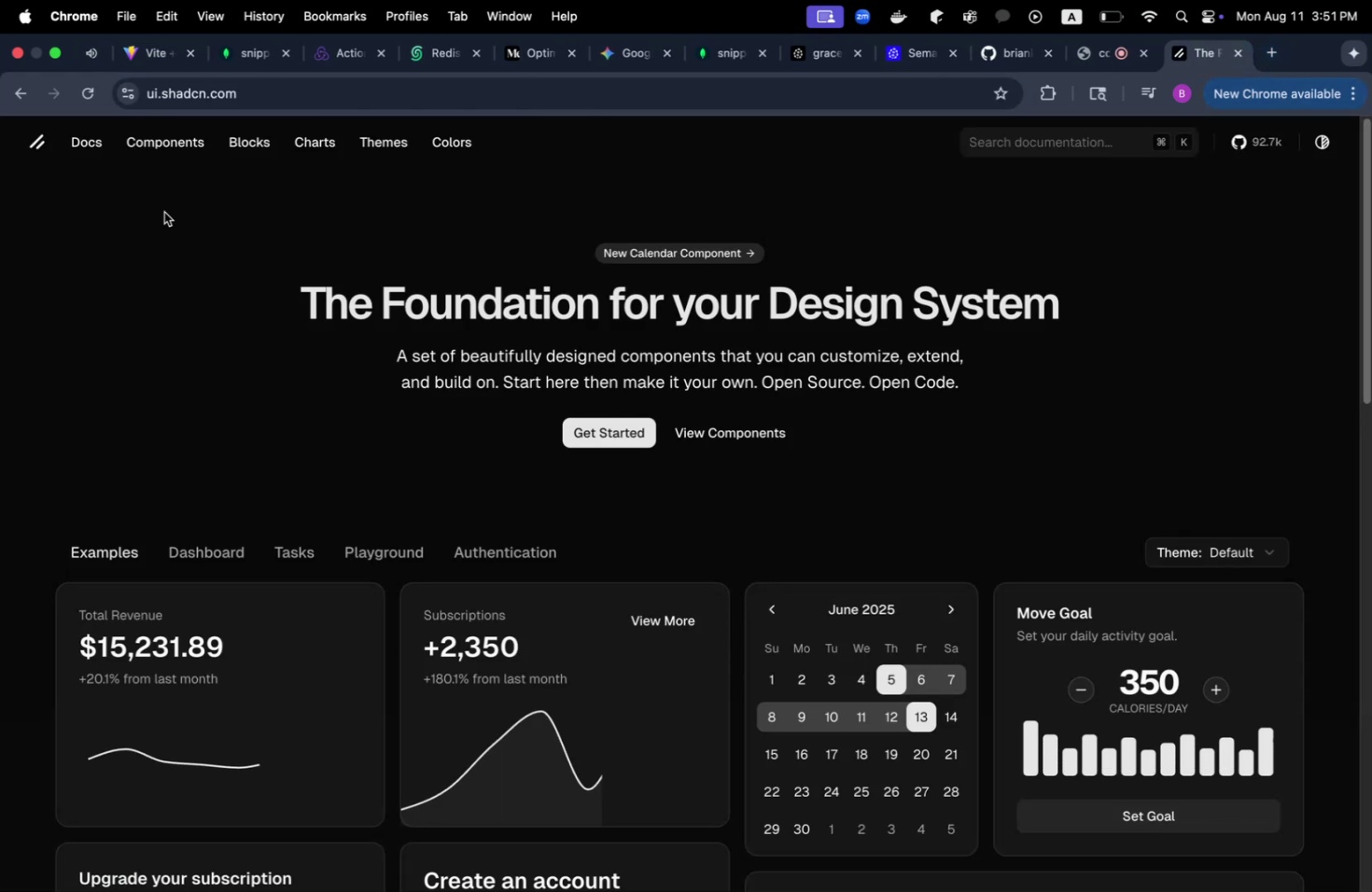 
left_click([143, 149])
 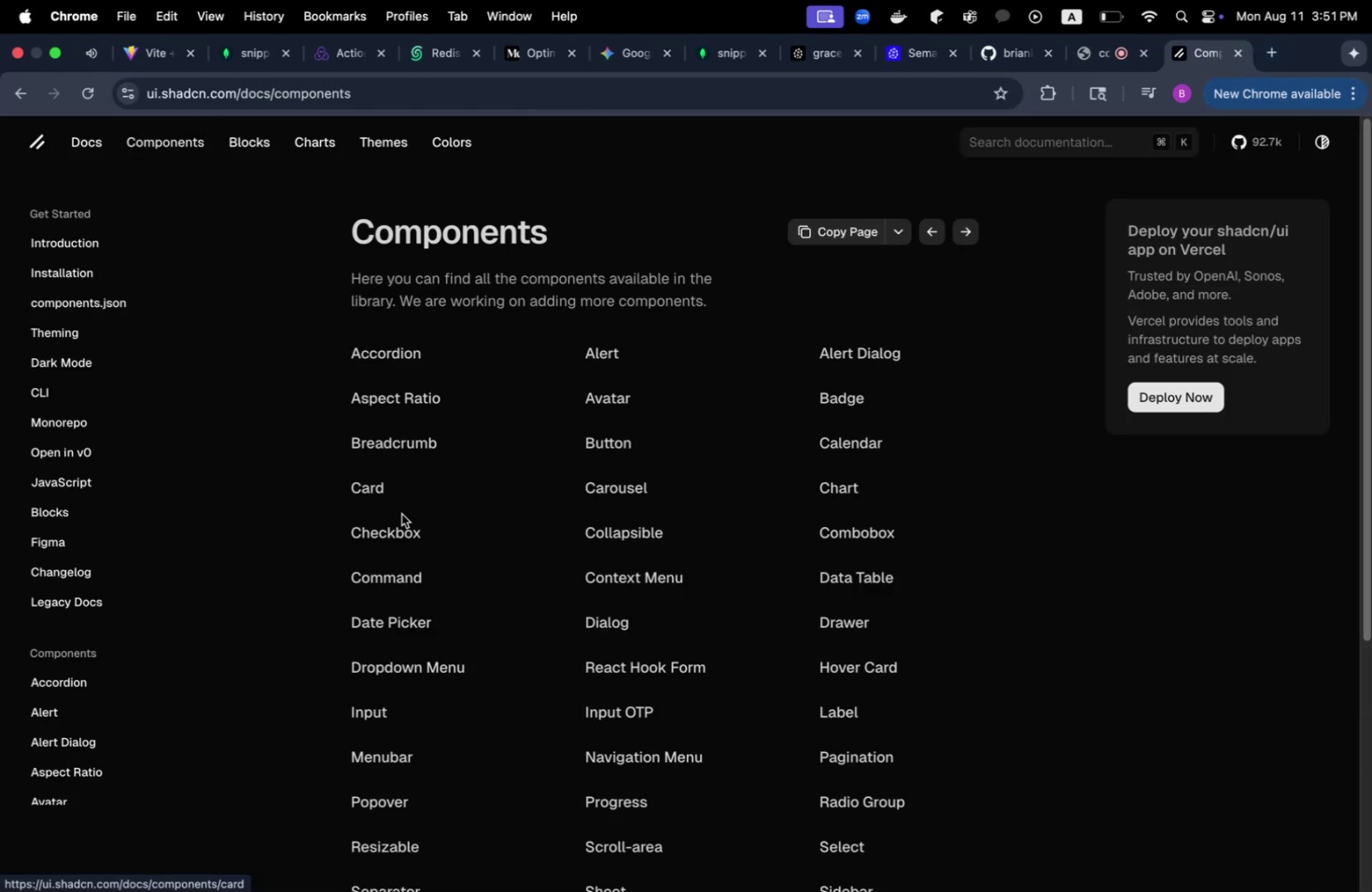 
scroll: coordinate [403, 522], scroll_direction: down, amount: 3.0
 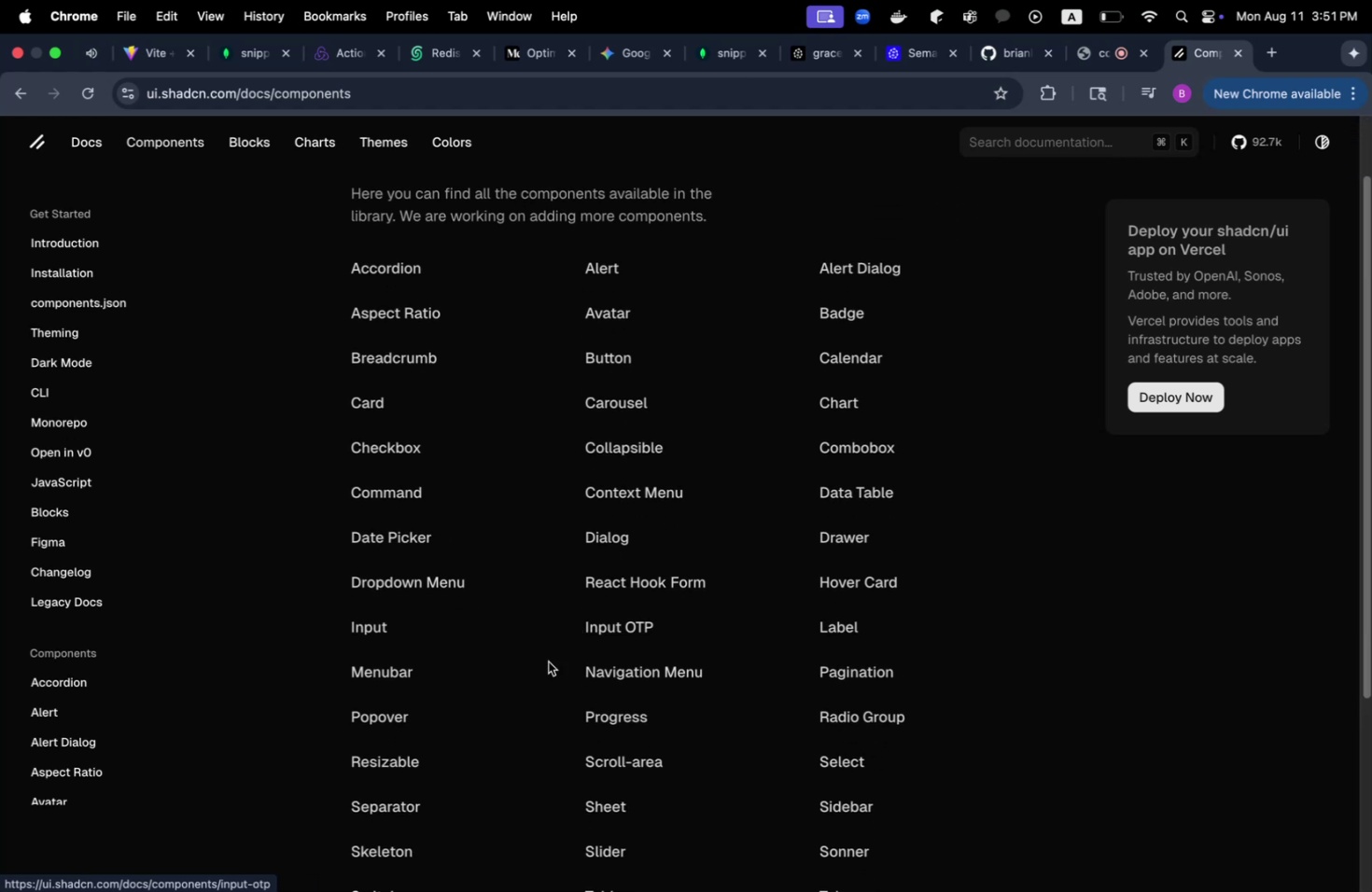 
left_click([374, 715])
 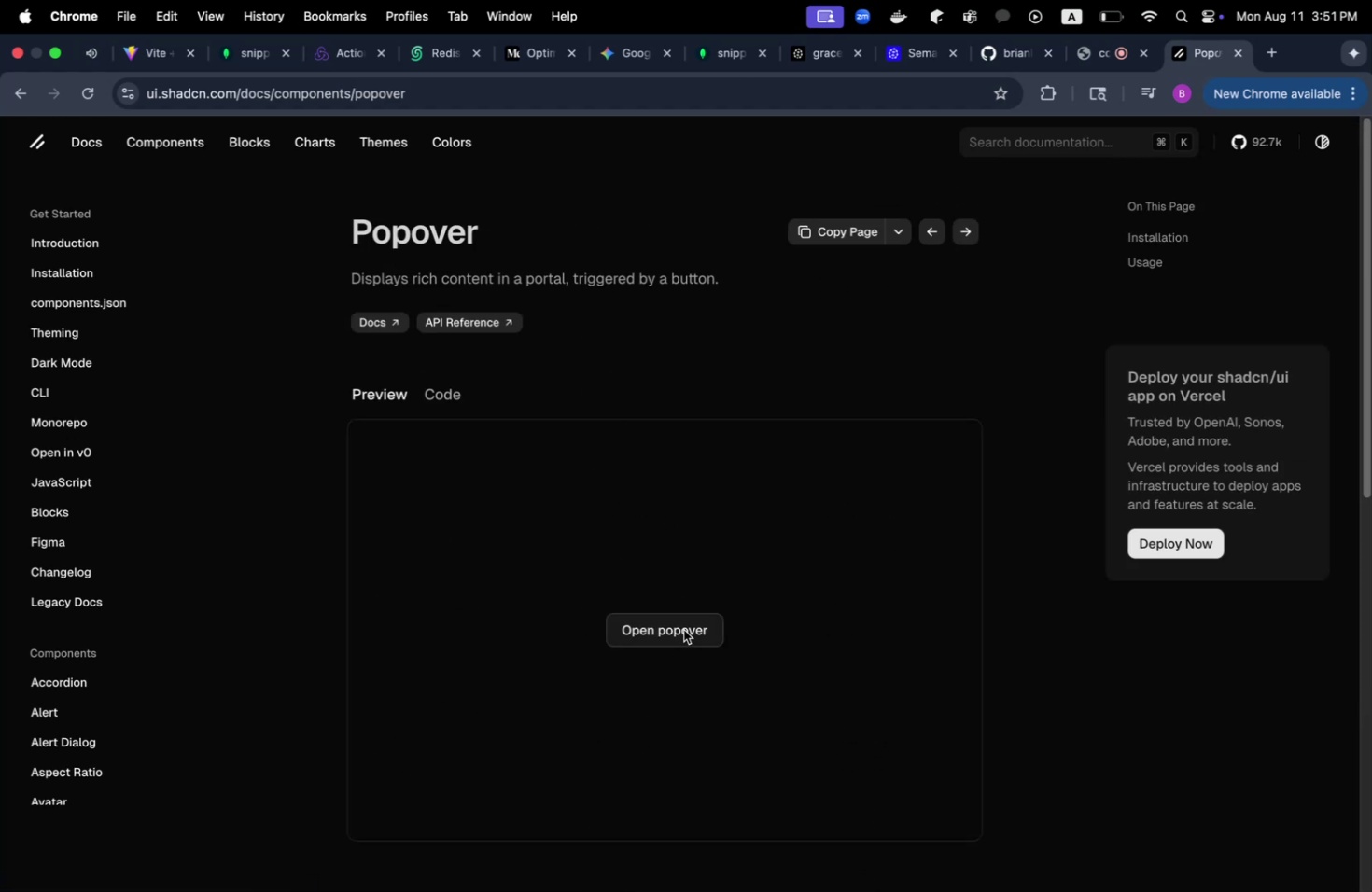 
right_click([683, 629])
 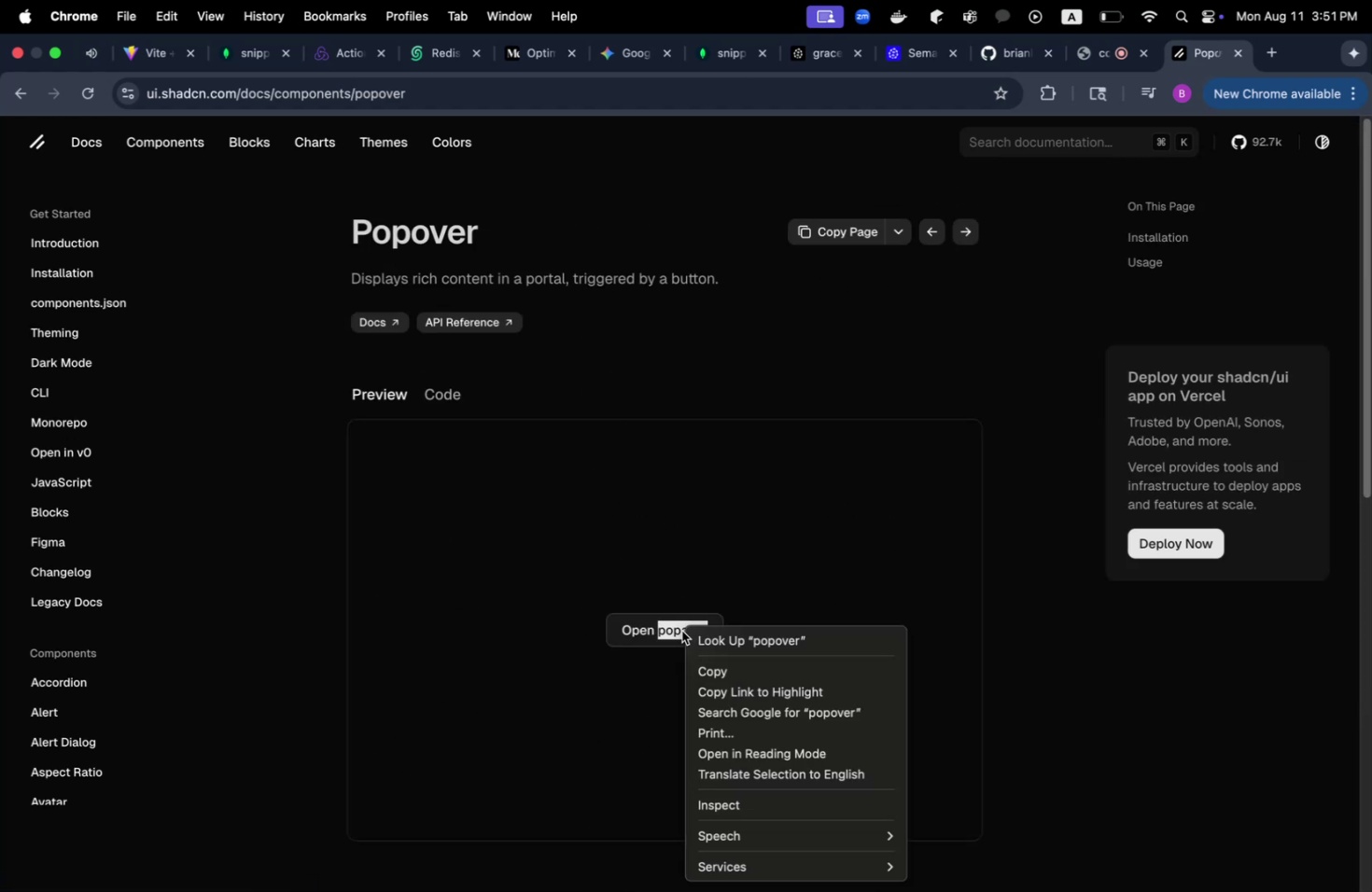 
scroll: coordinate [484, 637], scroll_direction: down, amount: 4.0
 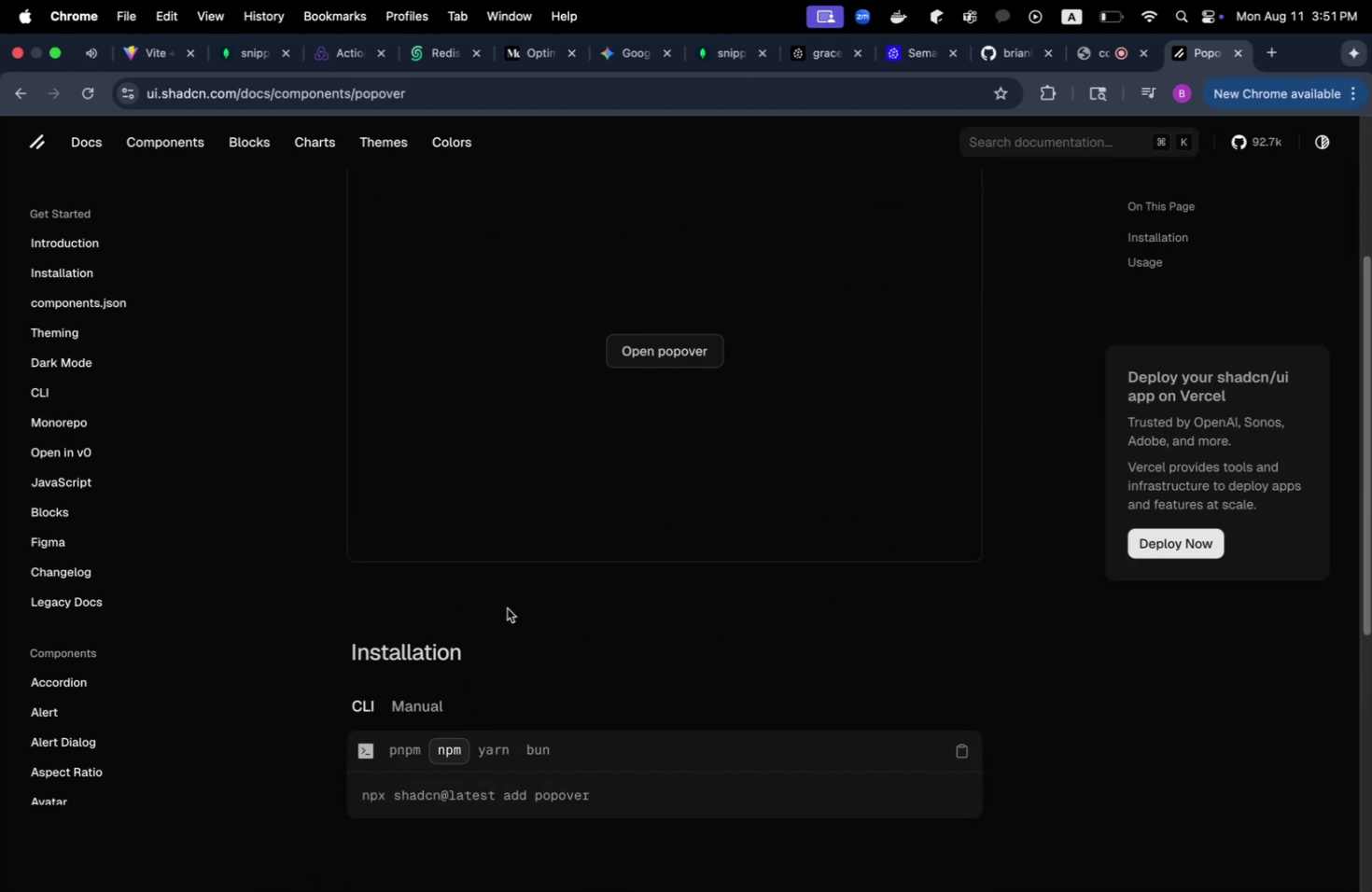 
left_click([484, 637])
 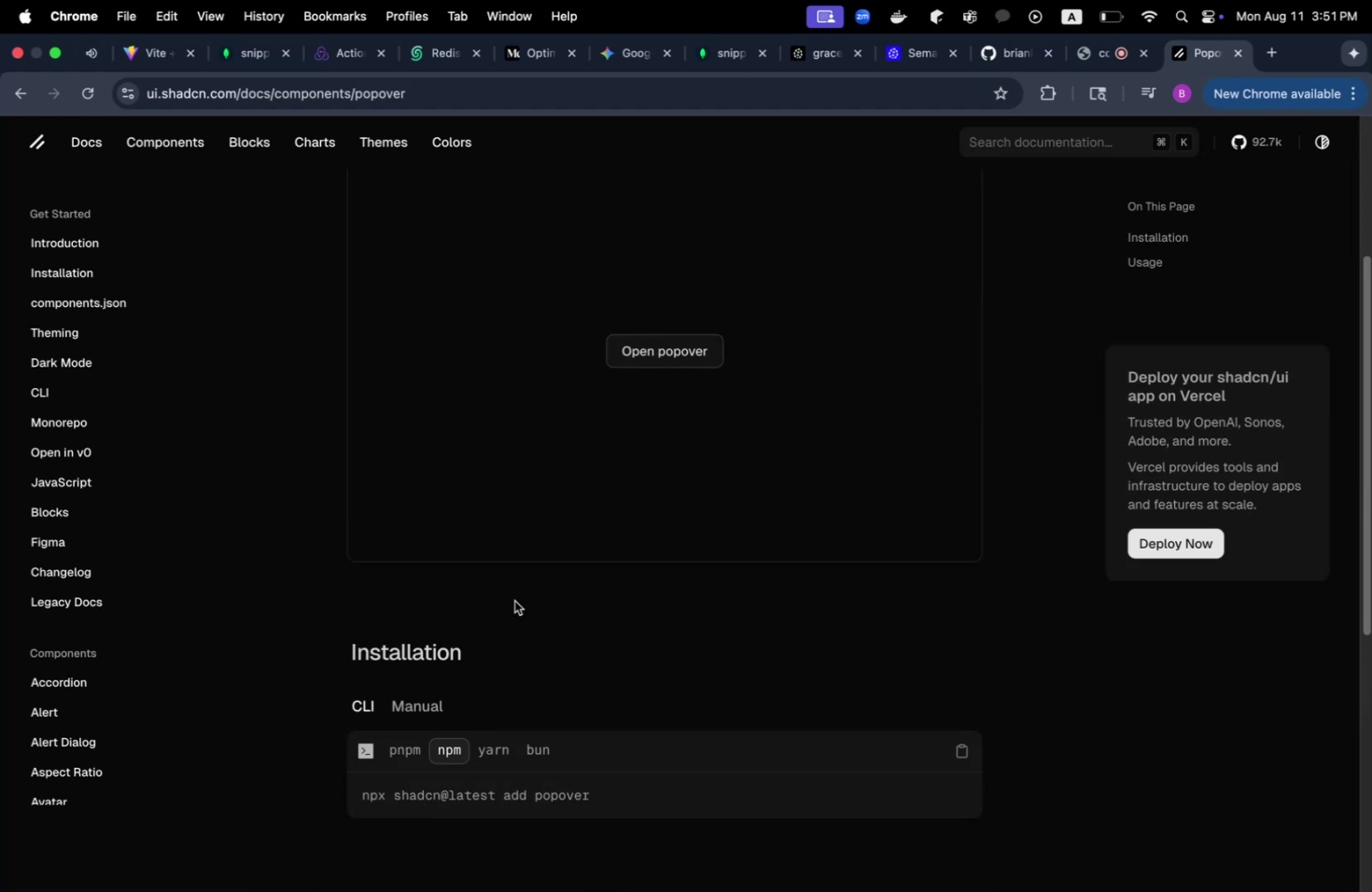 
scroll: coordinate [515, 600], scroll_direction: up, amount: 3.0
 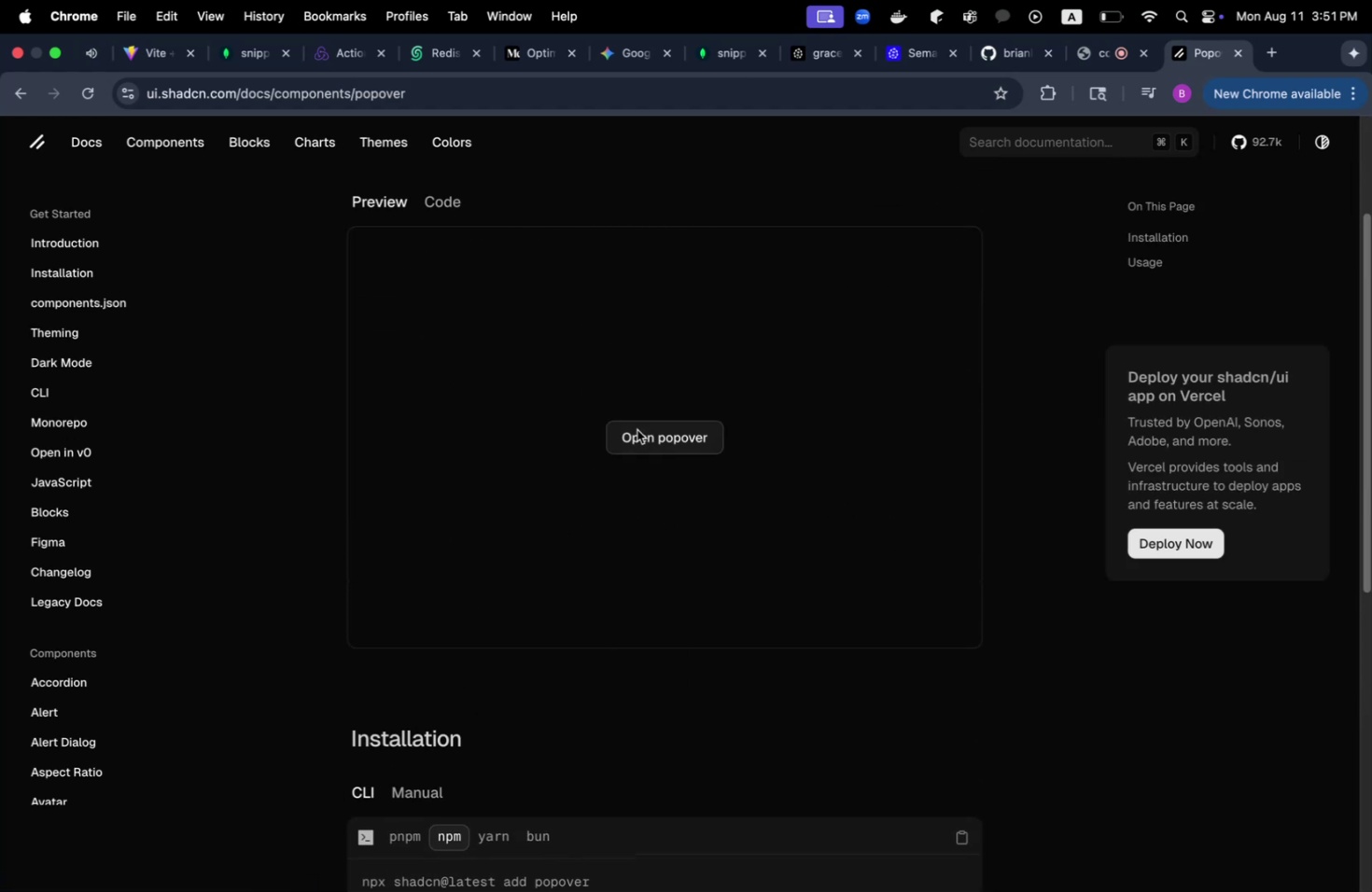 
right_click([640, 426])
 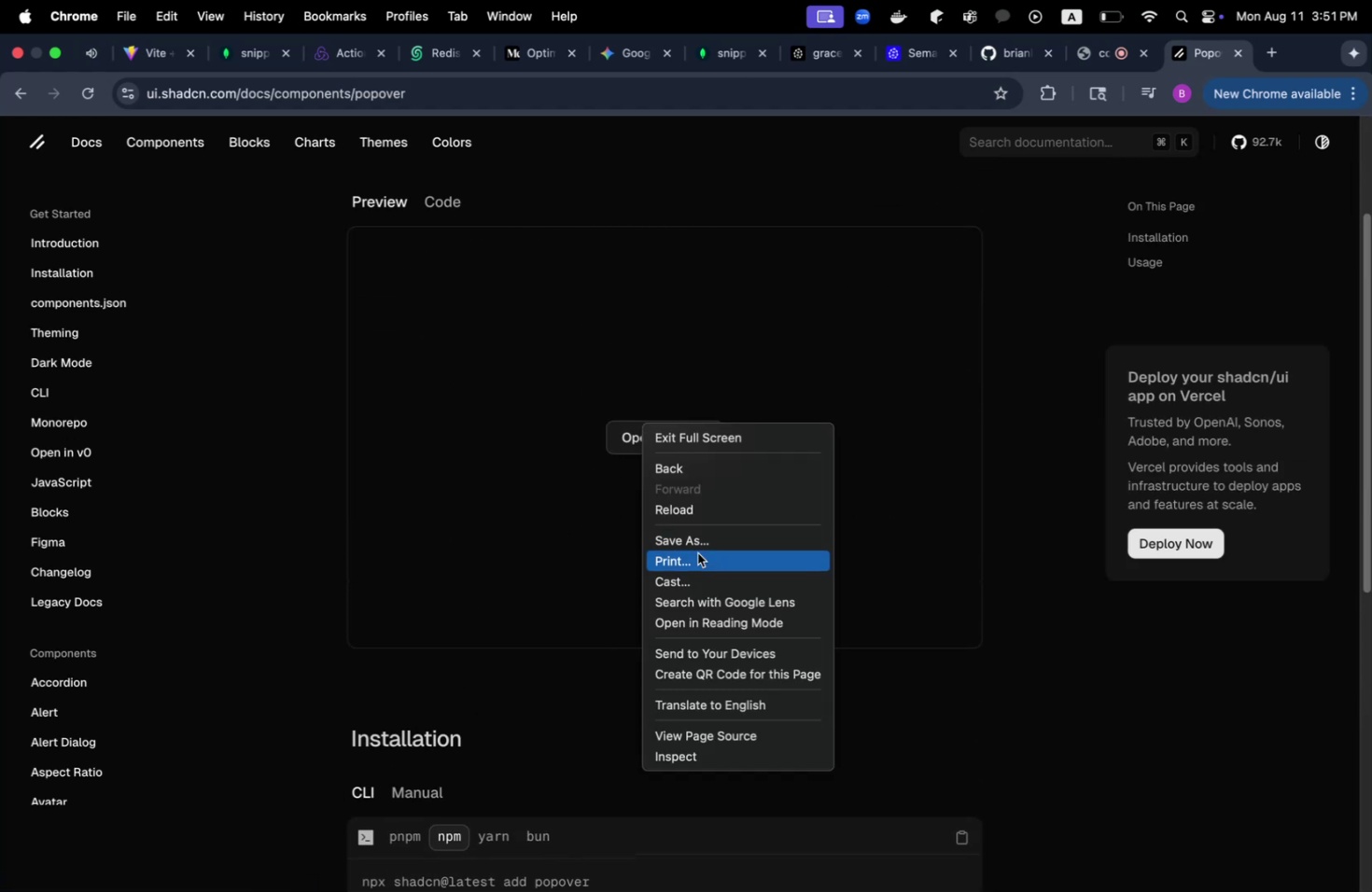 
left_click([458, 659])
 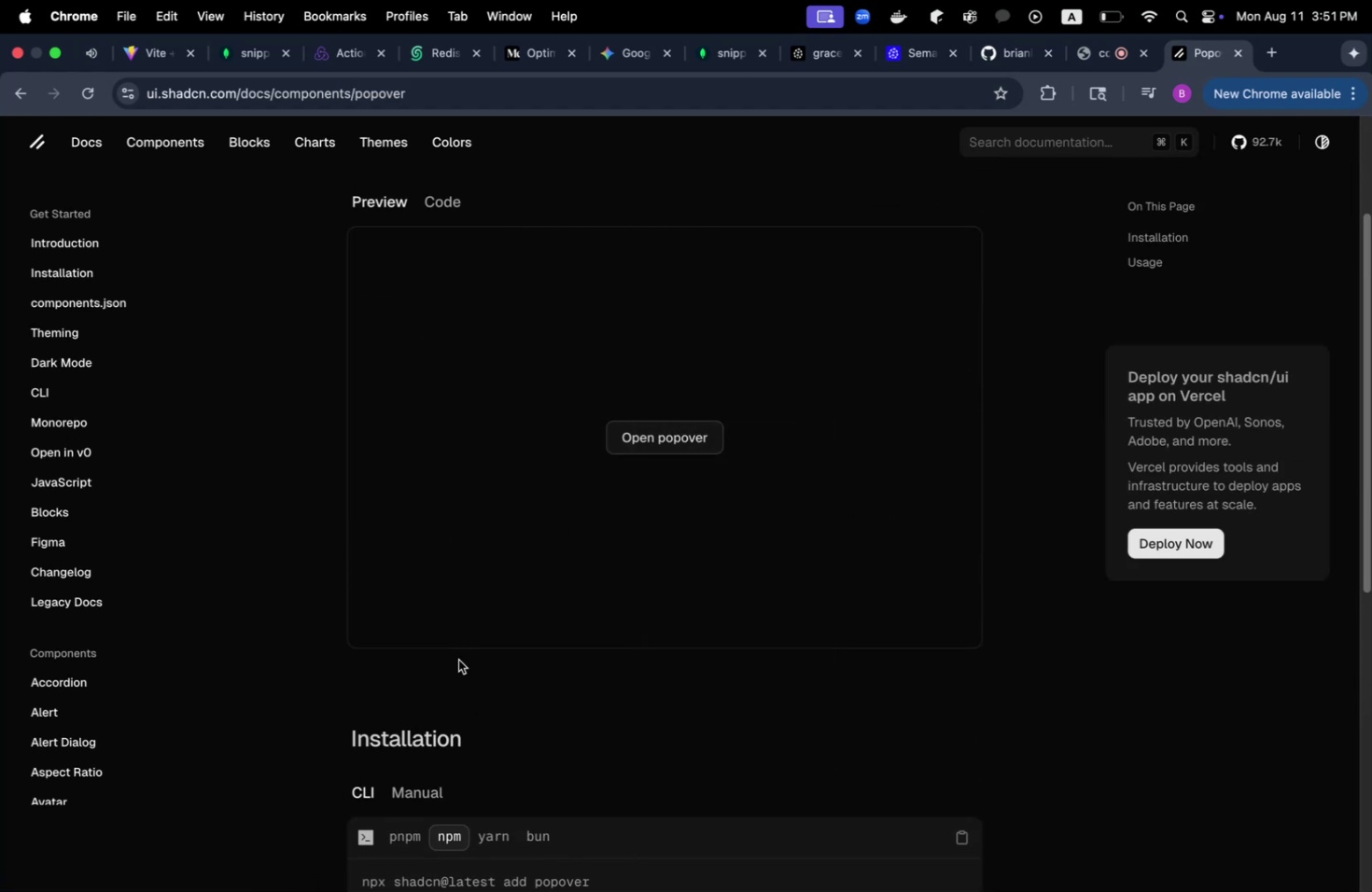 
scroll: coordinate [458, 659], scroll_direction: up, amount: 21.0
 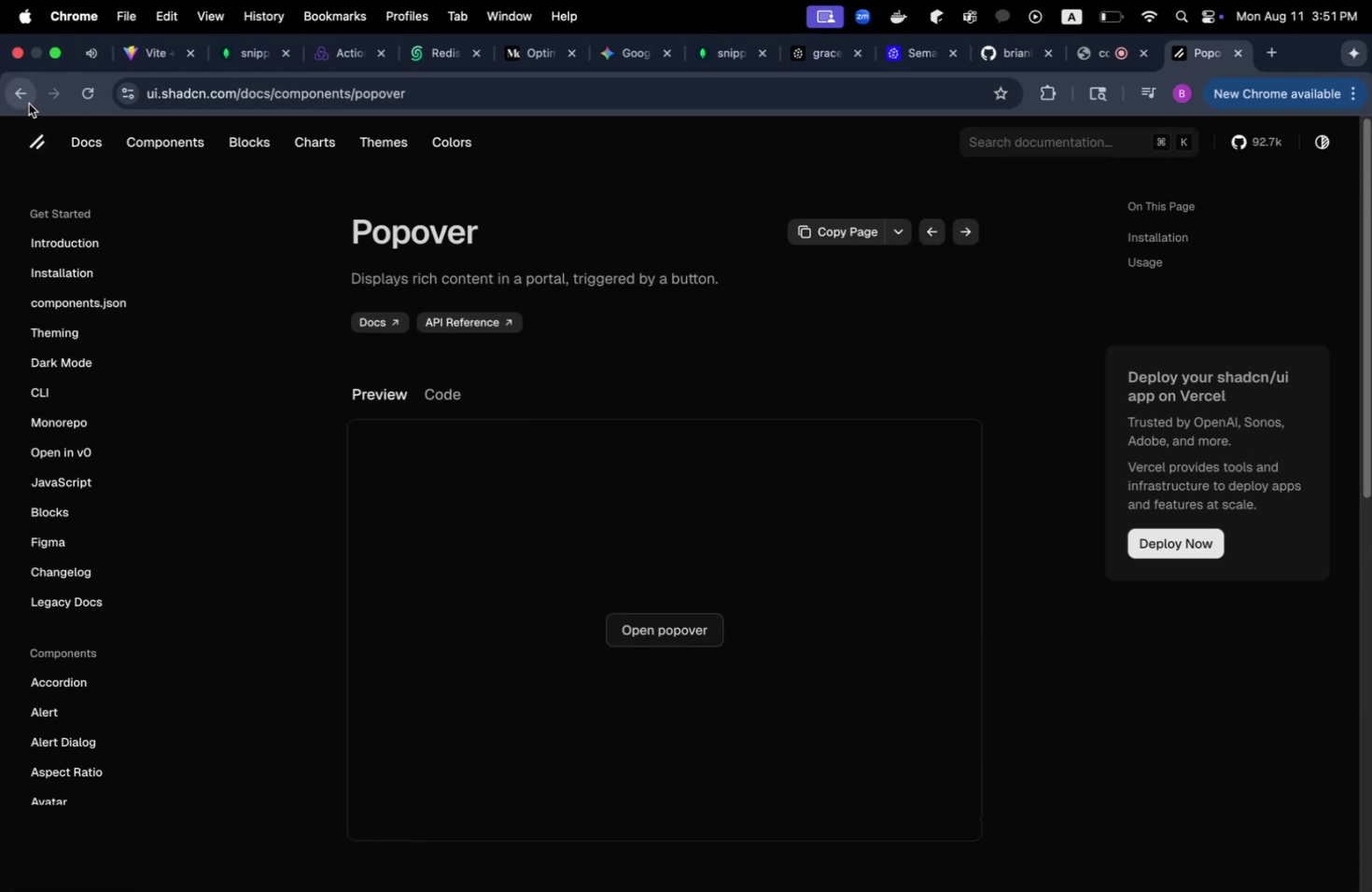 
scroll: coordinate [308, 509], scroll_direction: down, amount: 22.0
 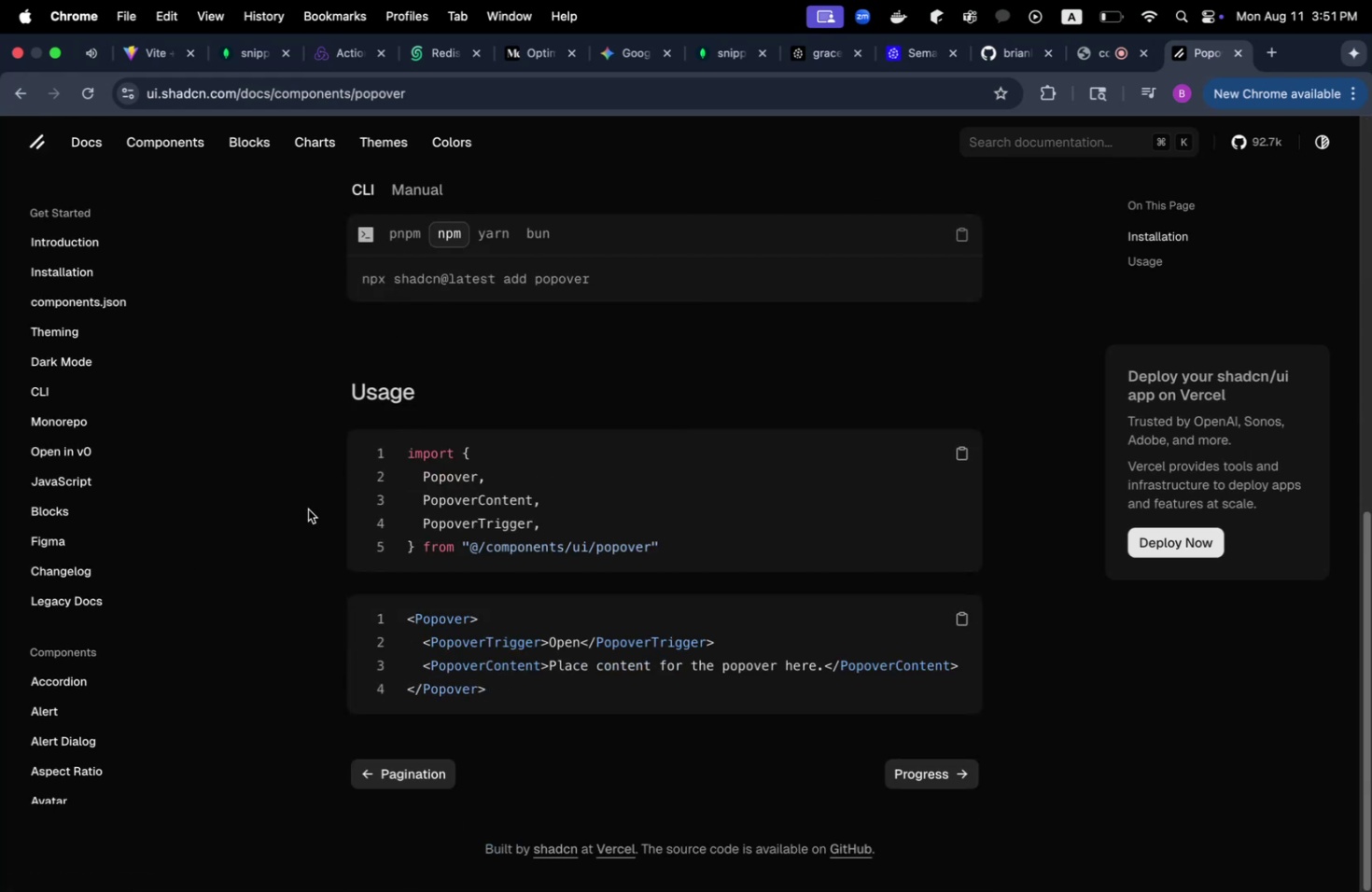 
scroll: coordinate [290, 495], scroll_direction: up, amount: 15.0
 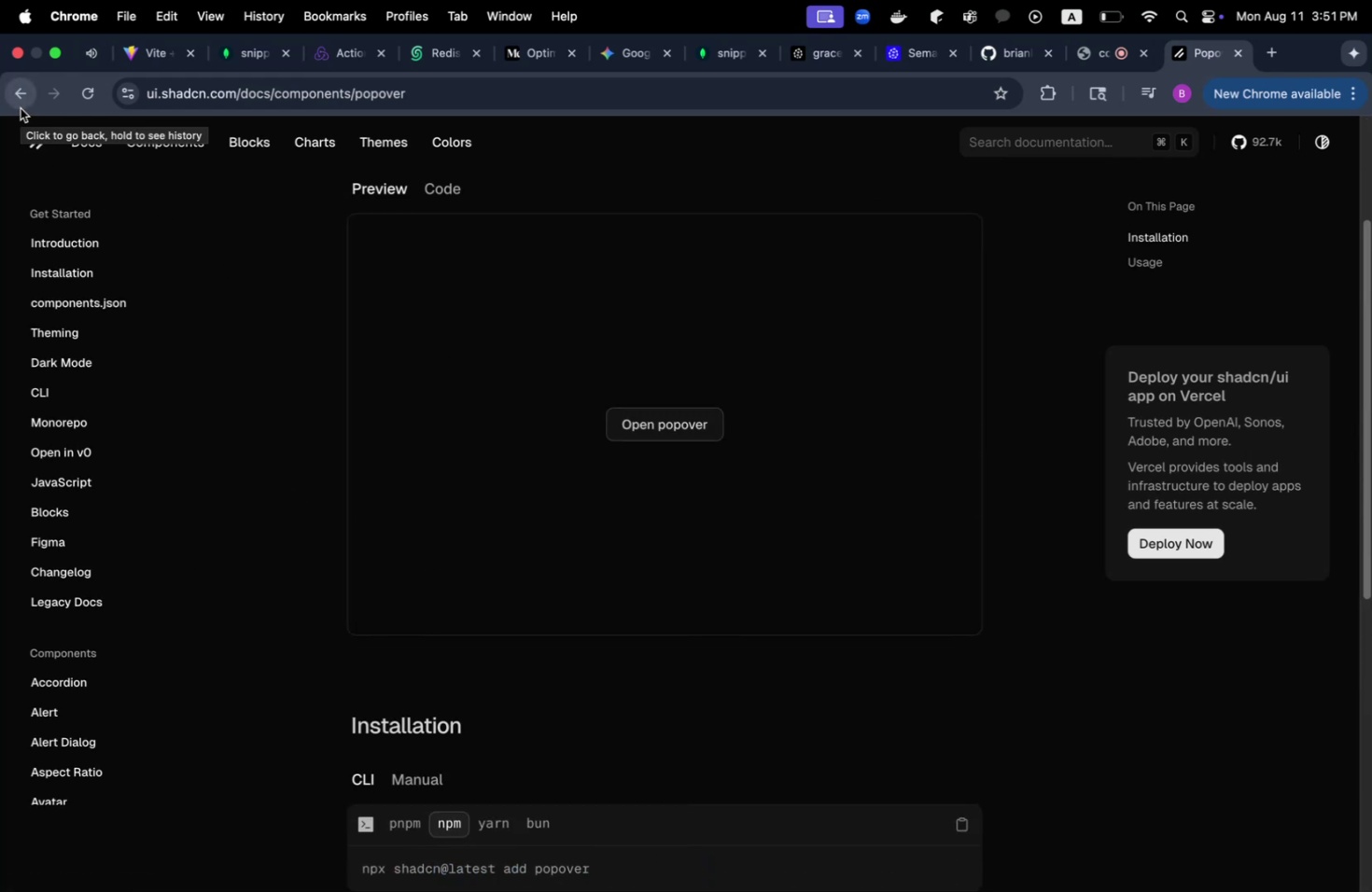 
left_click([17, 100])
 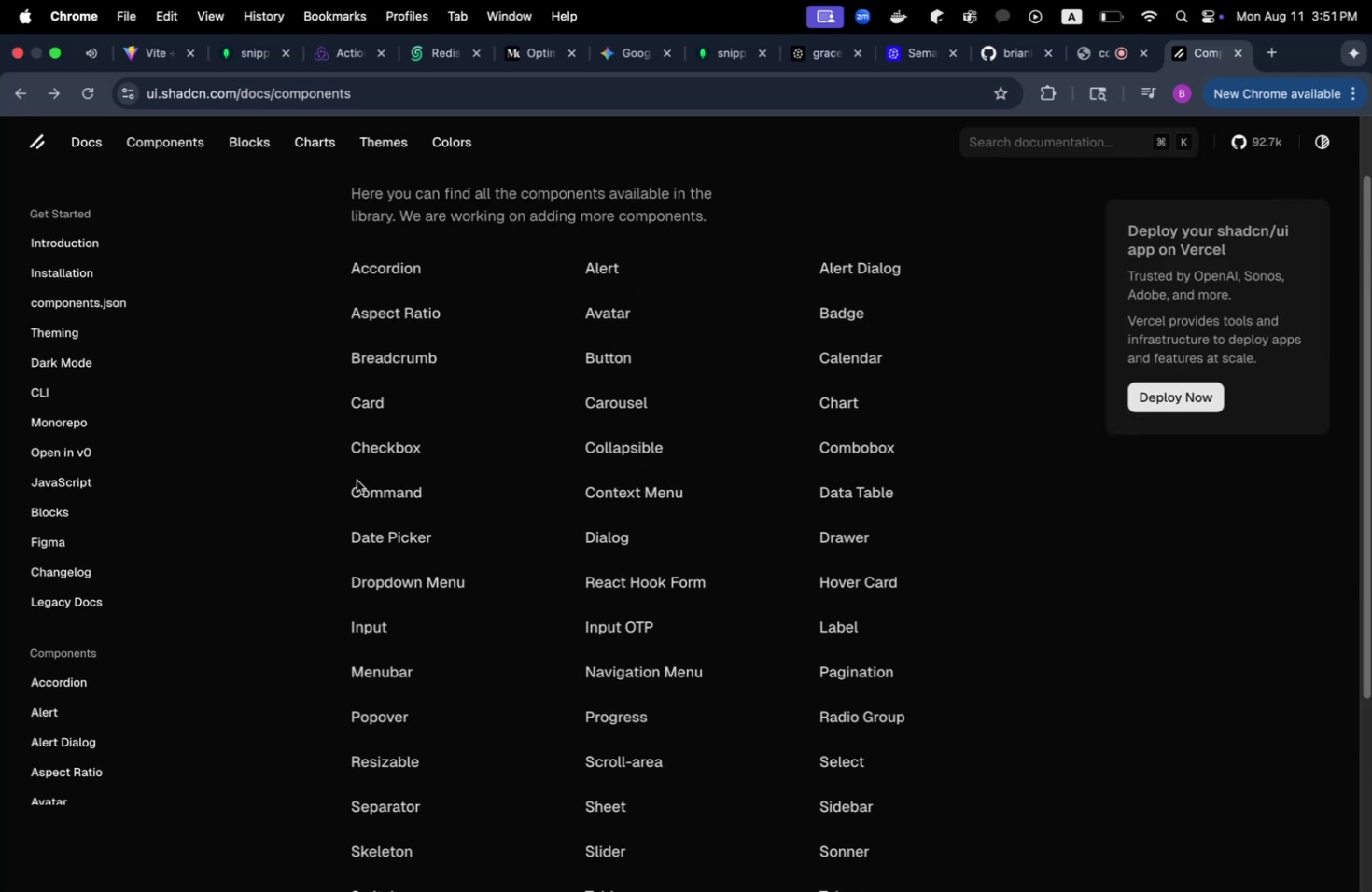 
key(Meta+CommandLeft)
 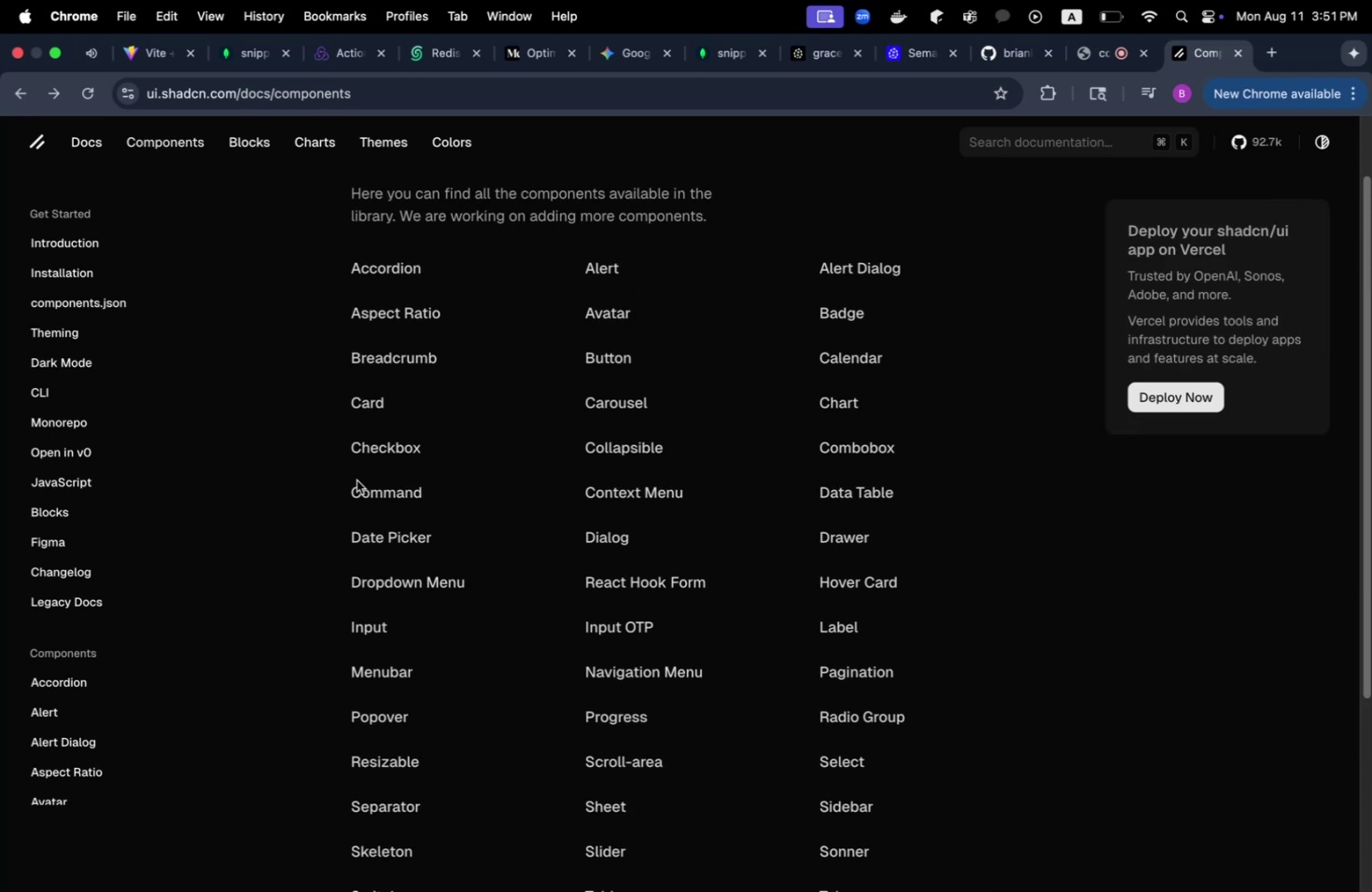 
key(Meta+Tab)
 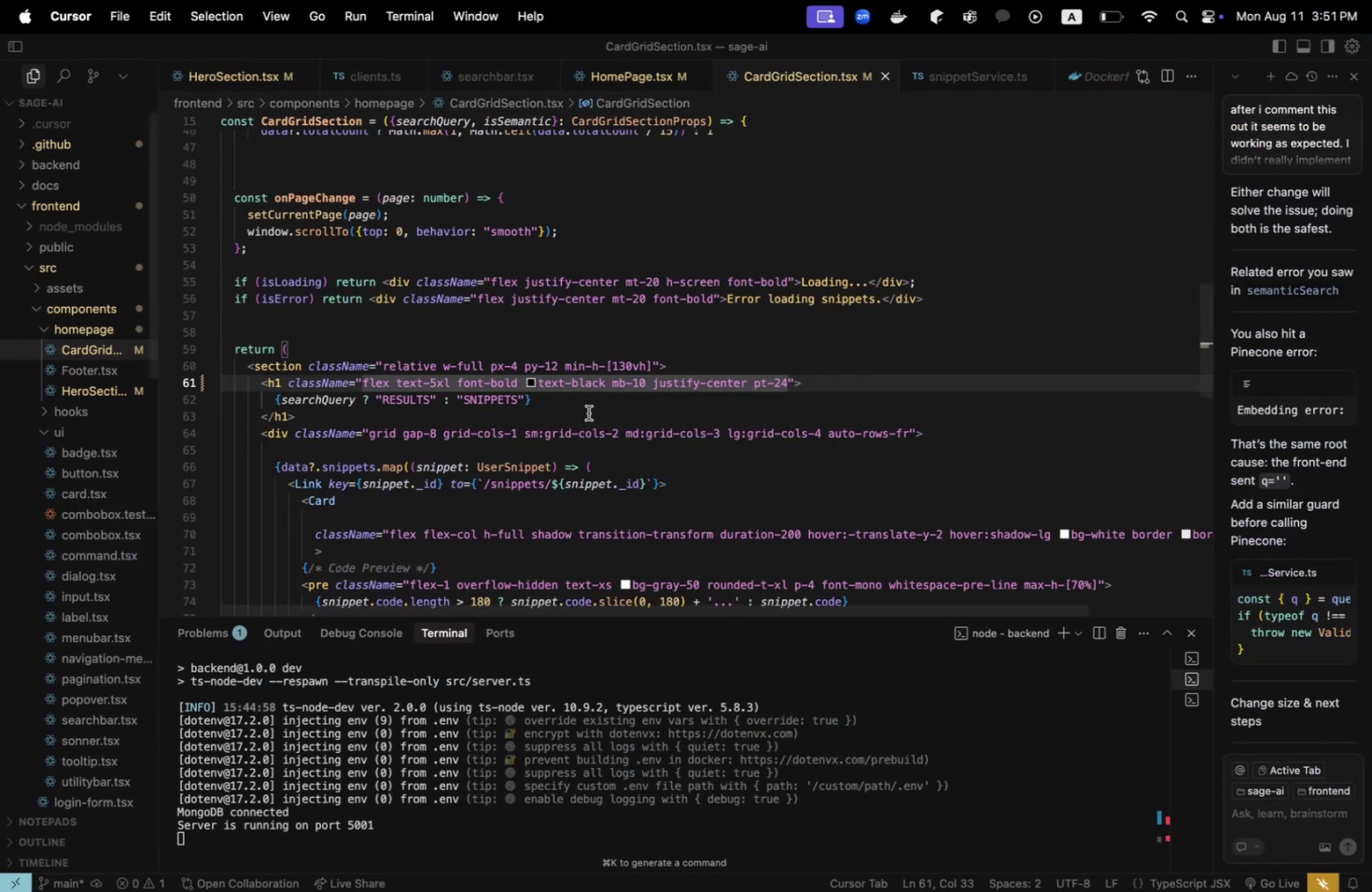 
key(Meta+CommandLeft)
 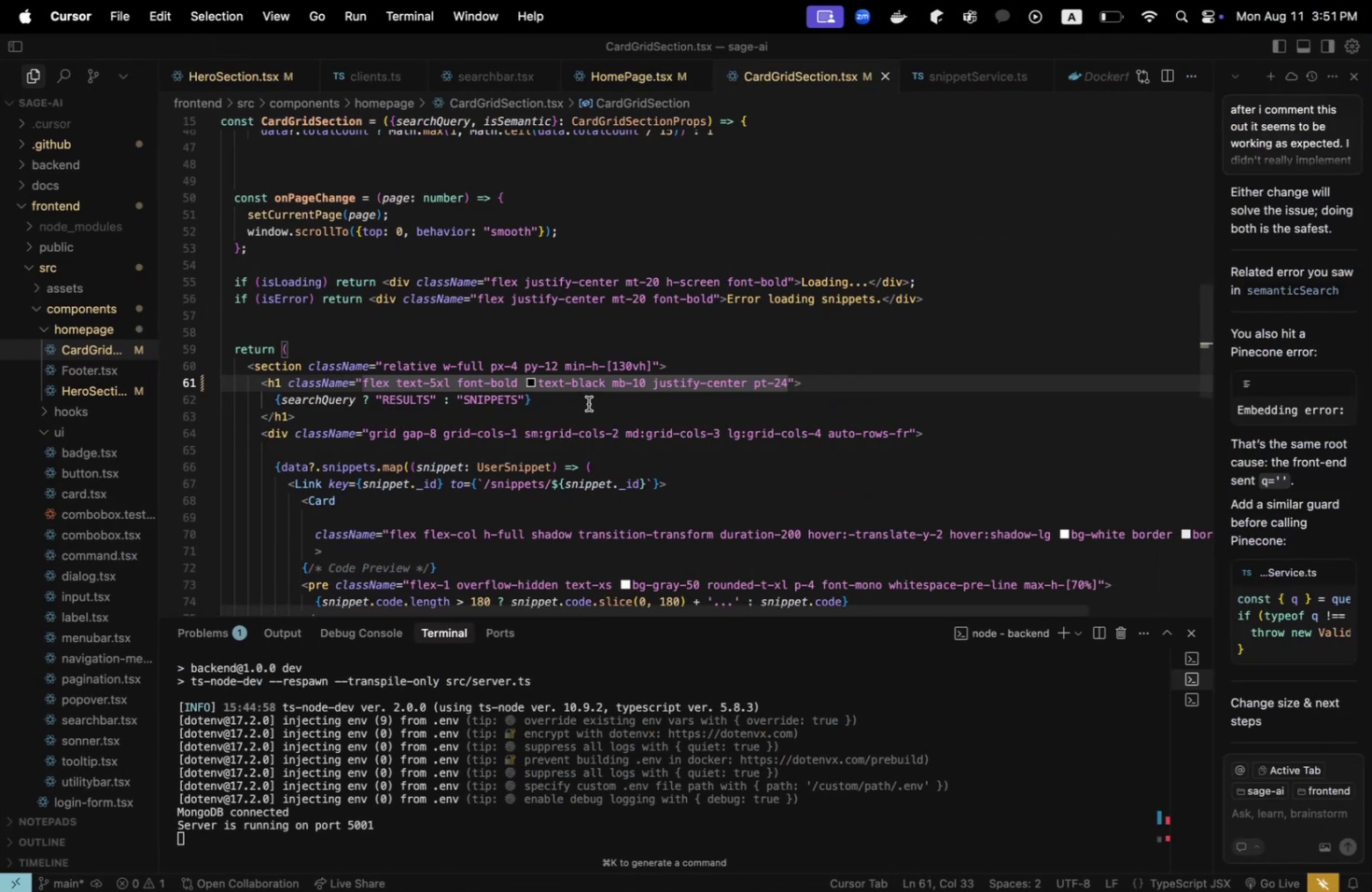 
key(Meta+Tab)
 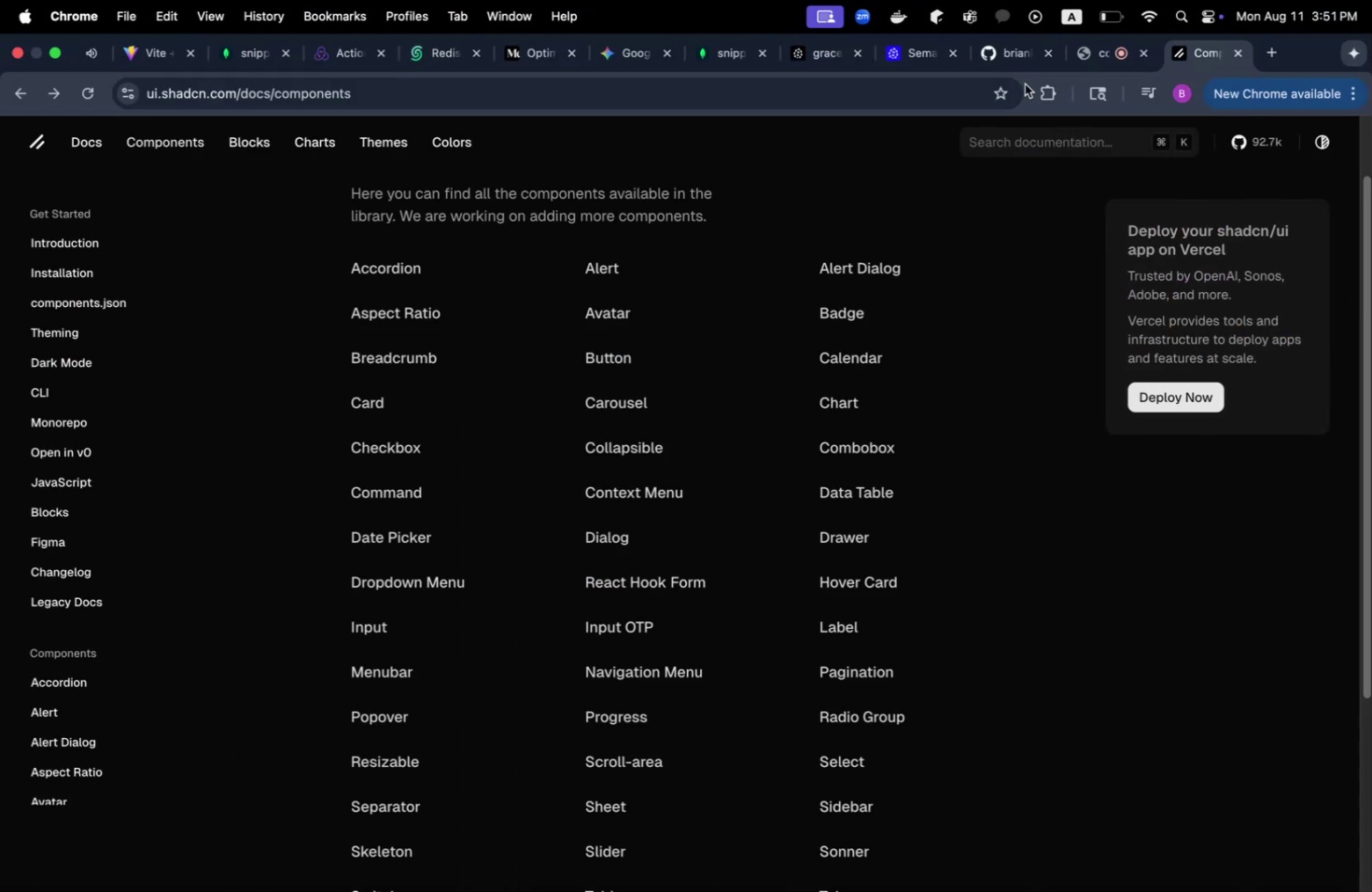 
left_click([1103, 56])
 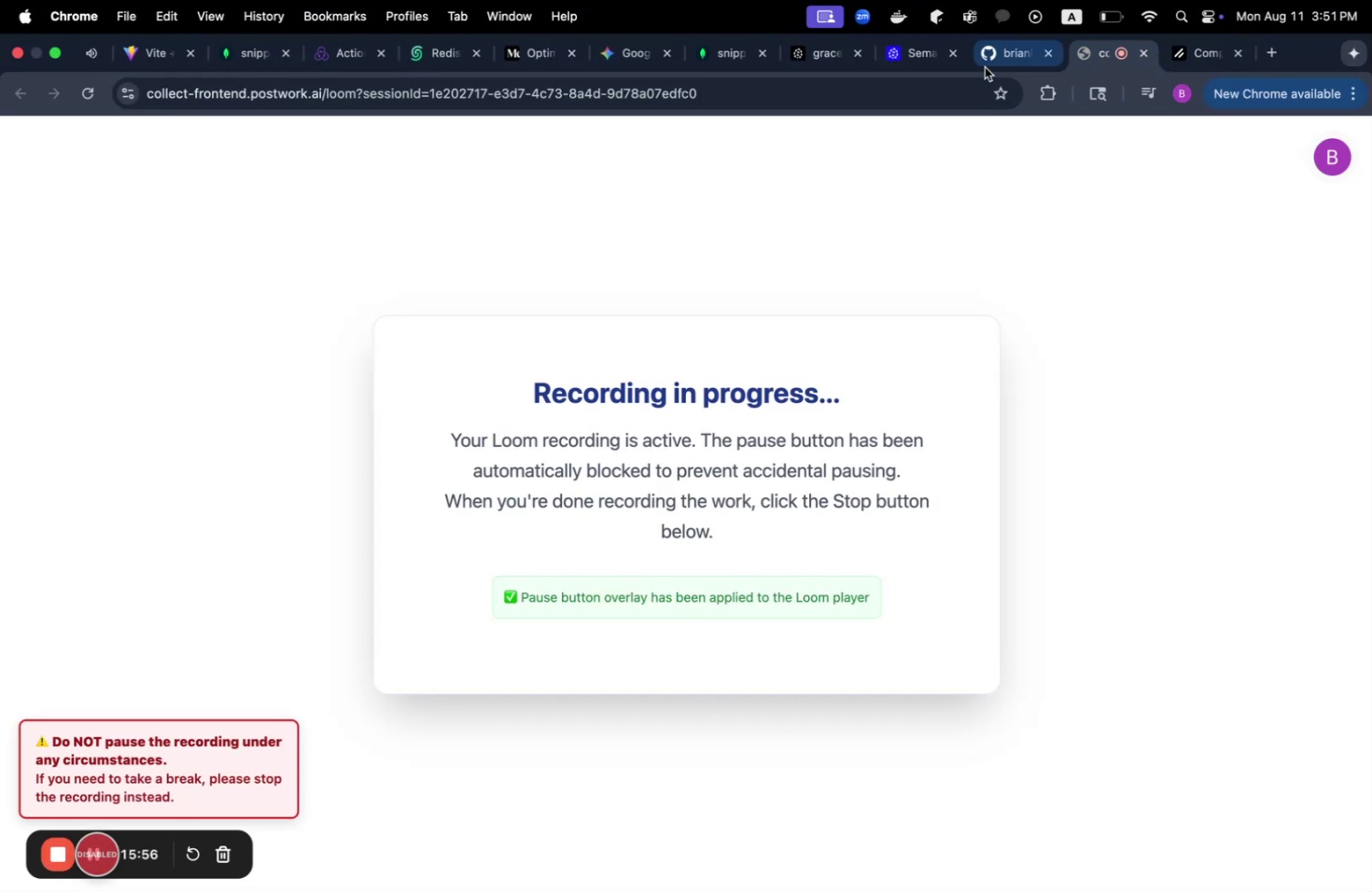 
double_click([982, 67])
 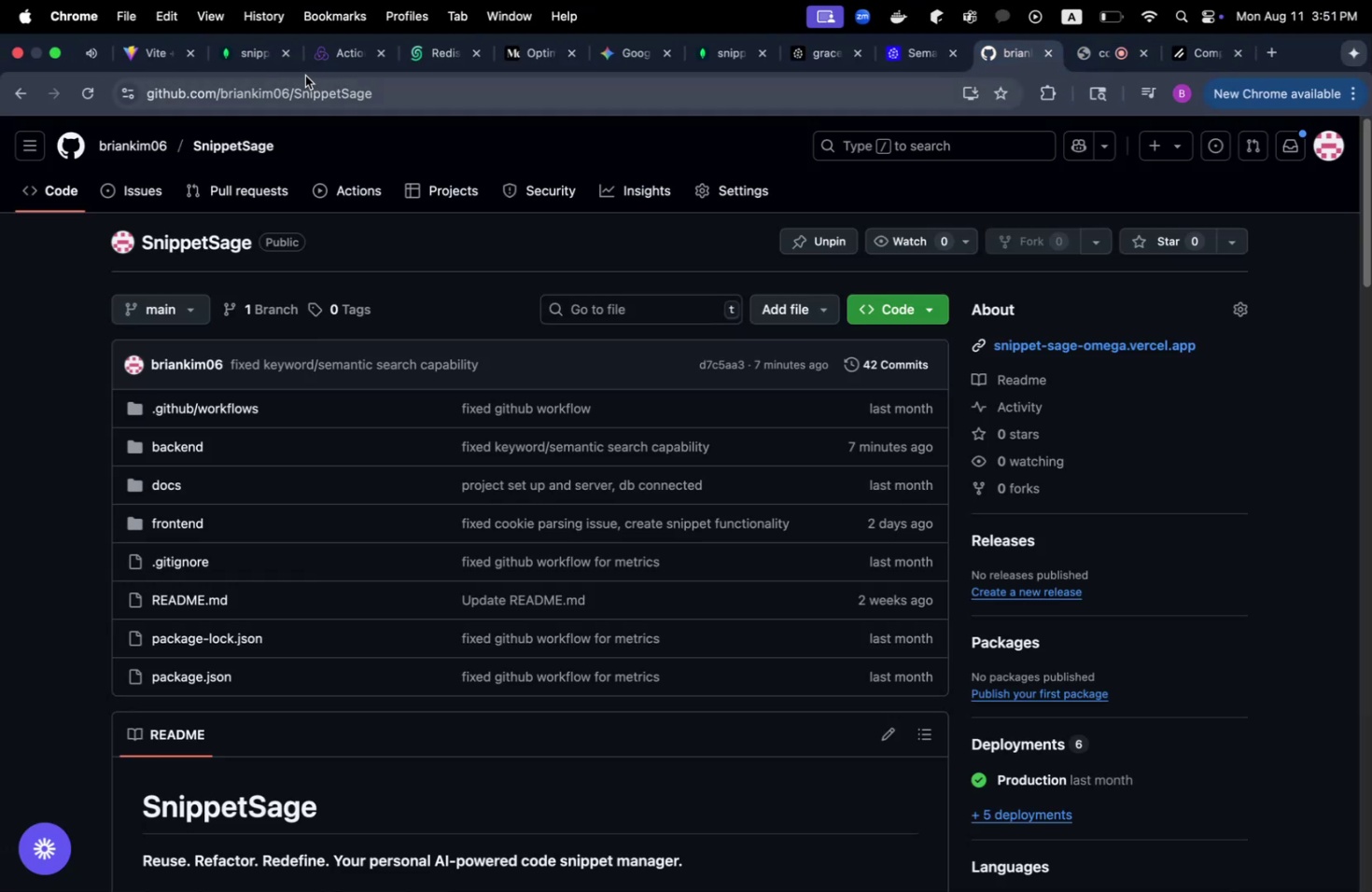 
left_click([154, 68])
 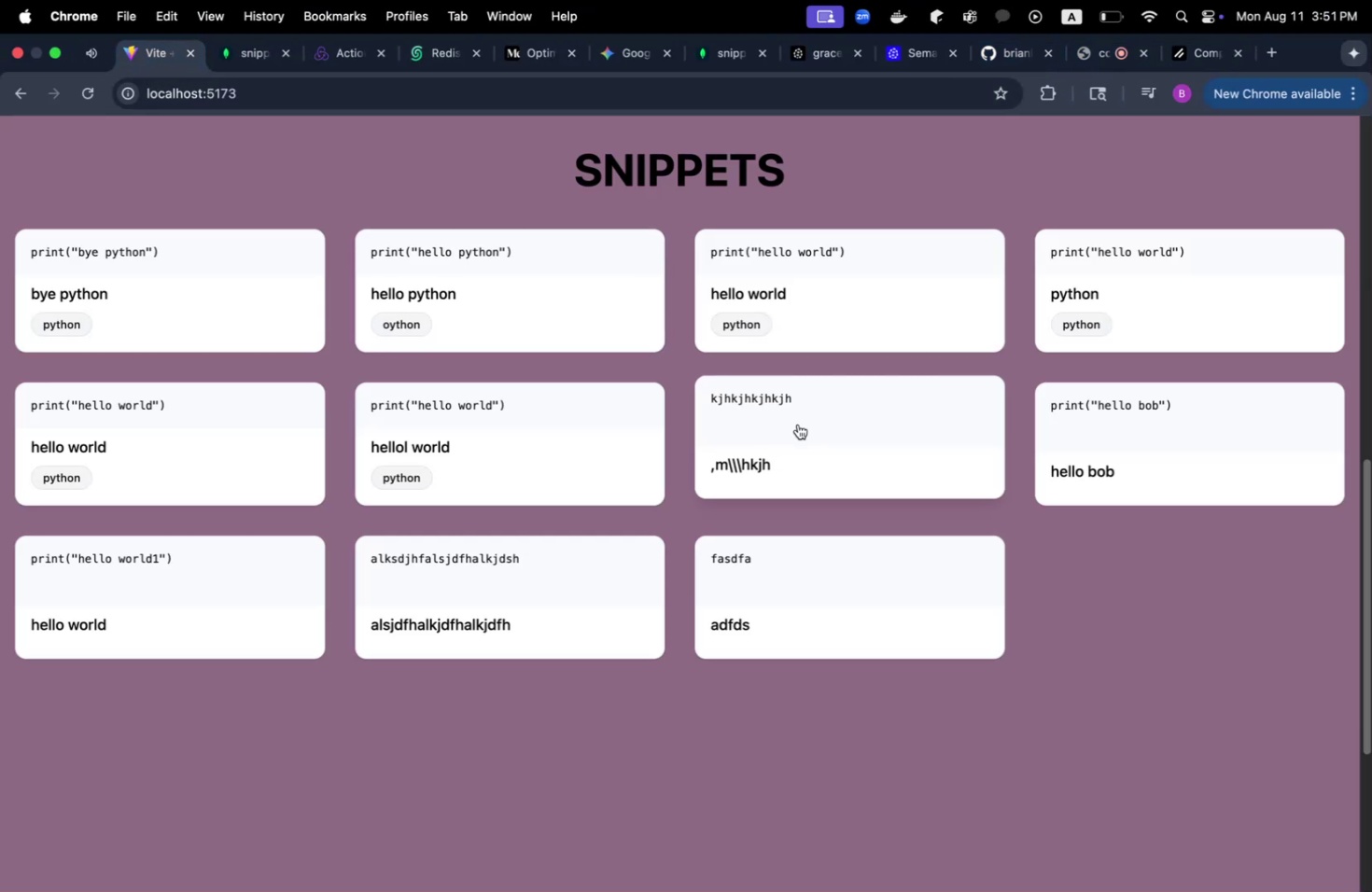 
scroll: coordinate [798, 423], scroll_direction: up, amount: 1.0
 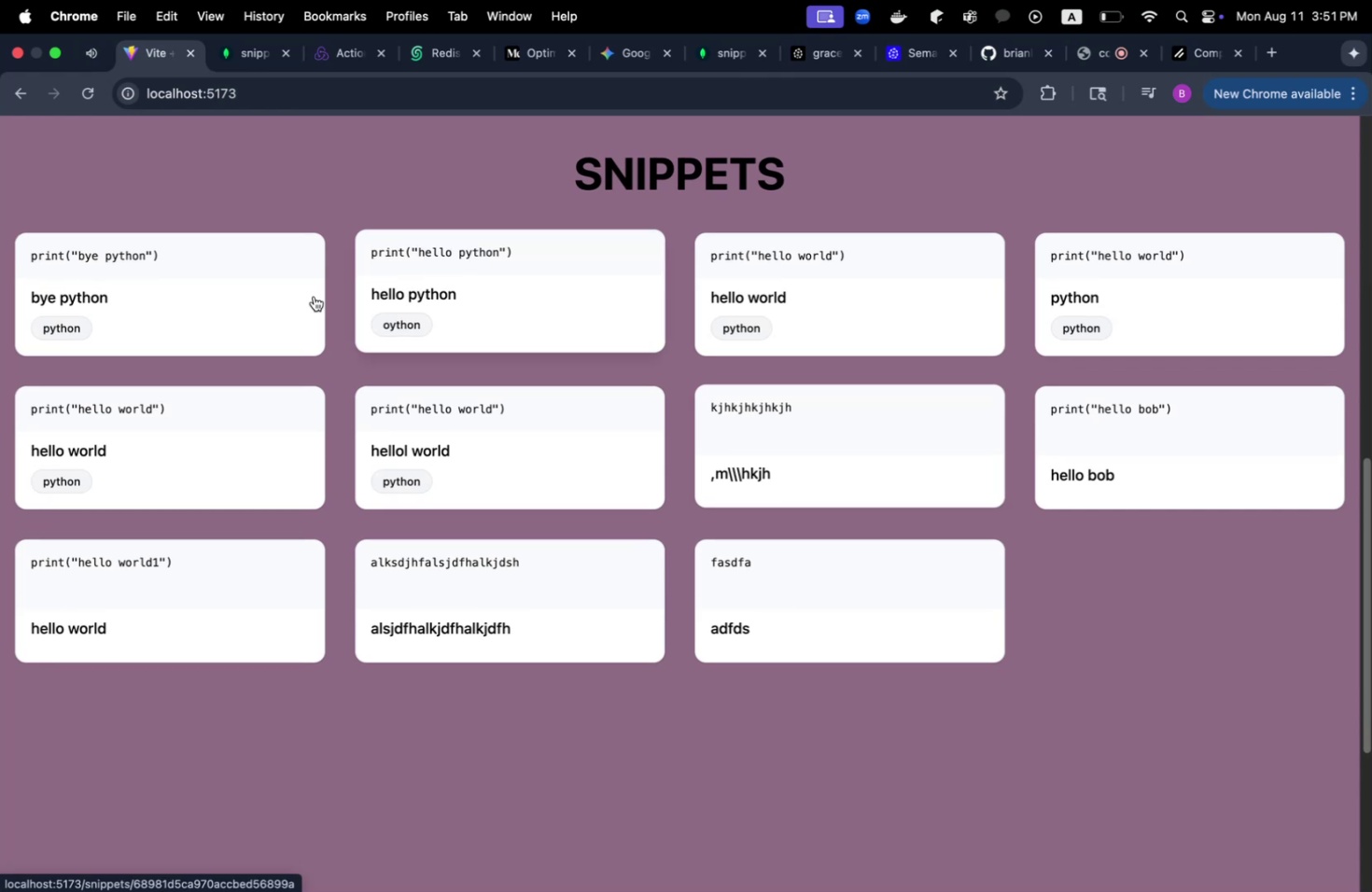 
left_click([209, 295])
 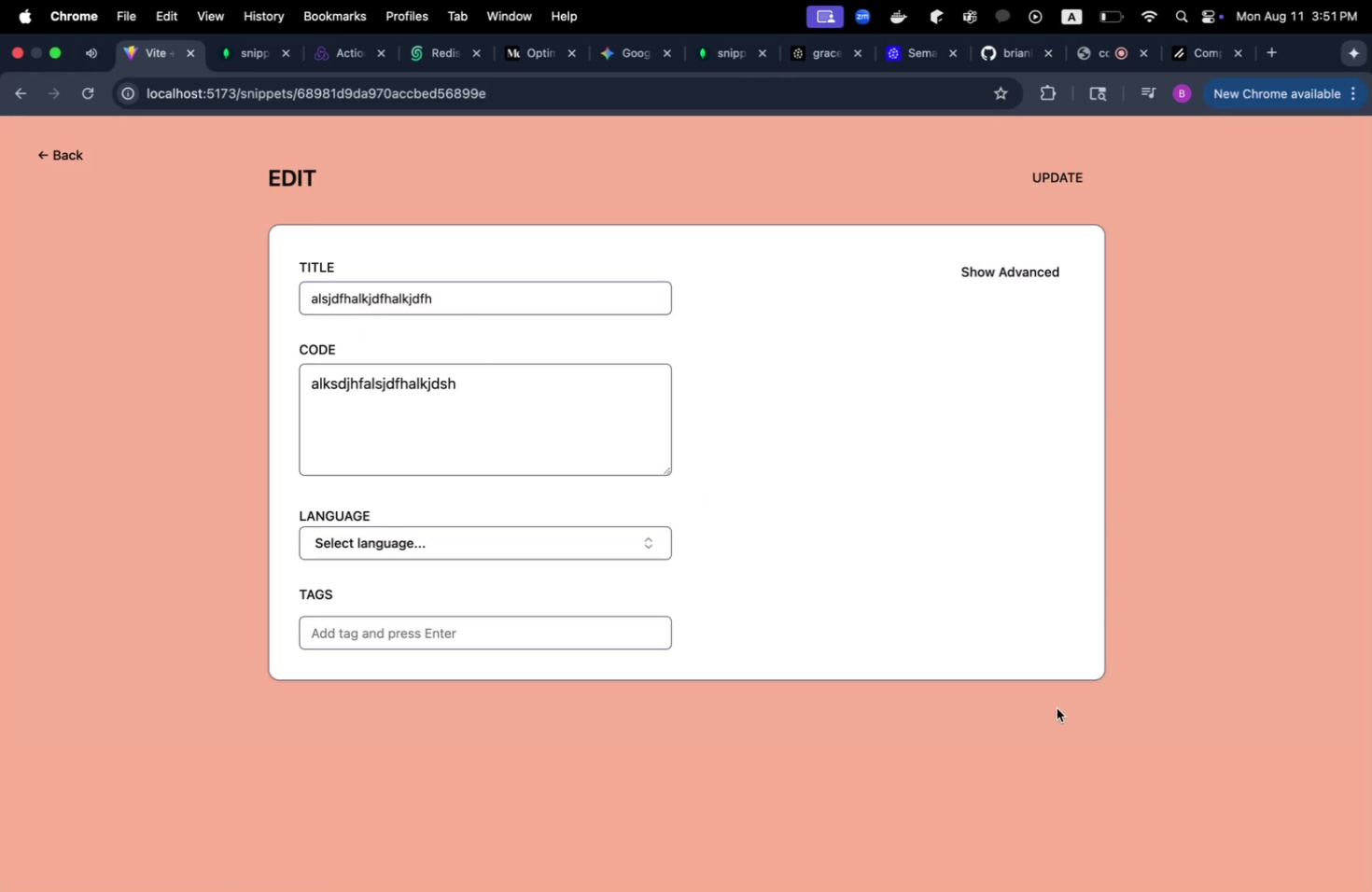 
left_click([1023, 284])
 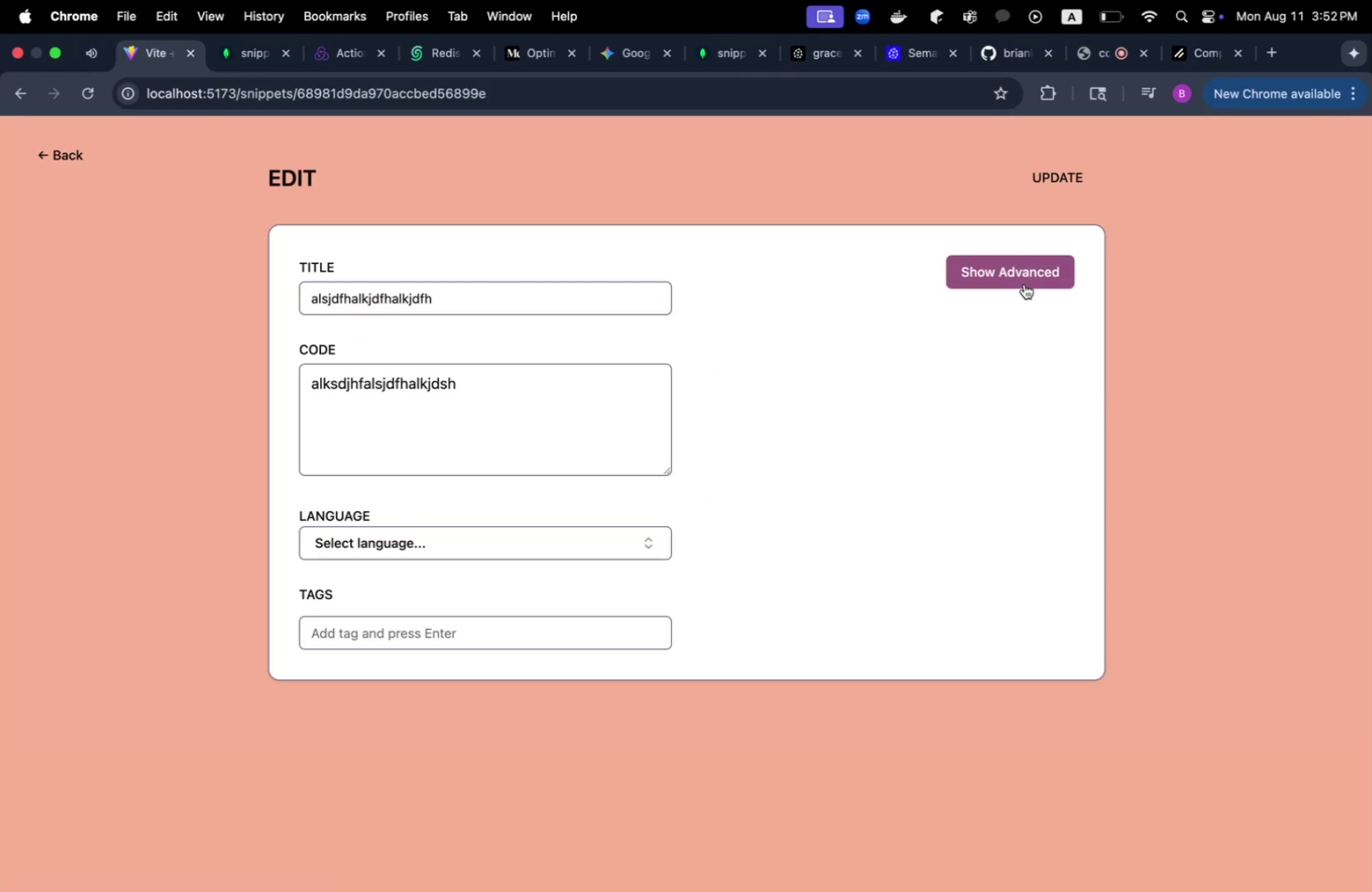 
double_click([1023, 284])
 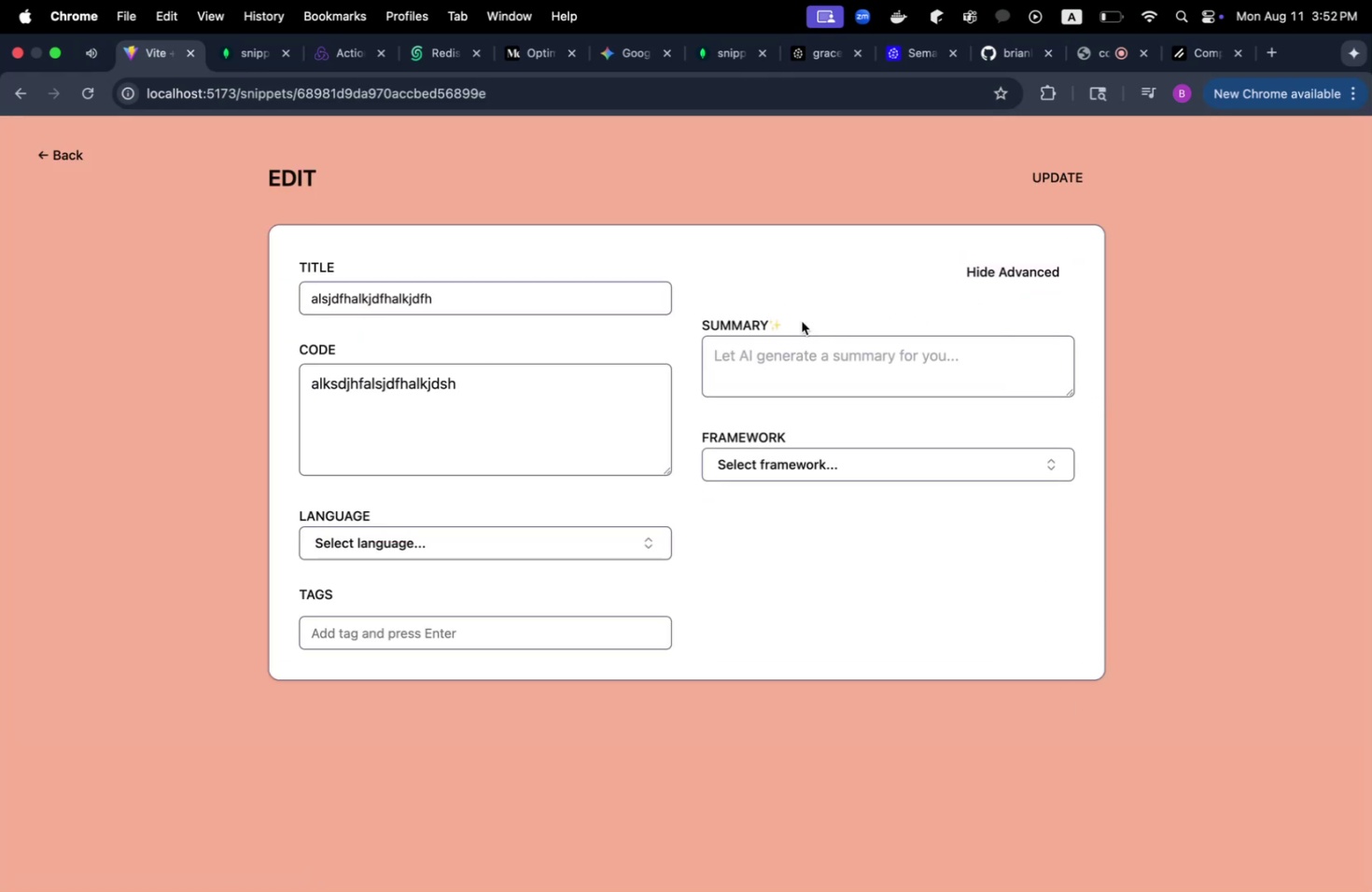 
left_click([999, 283])
 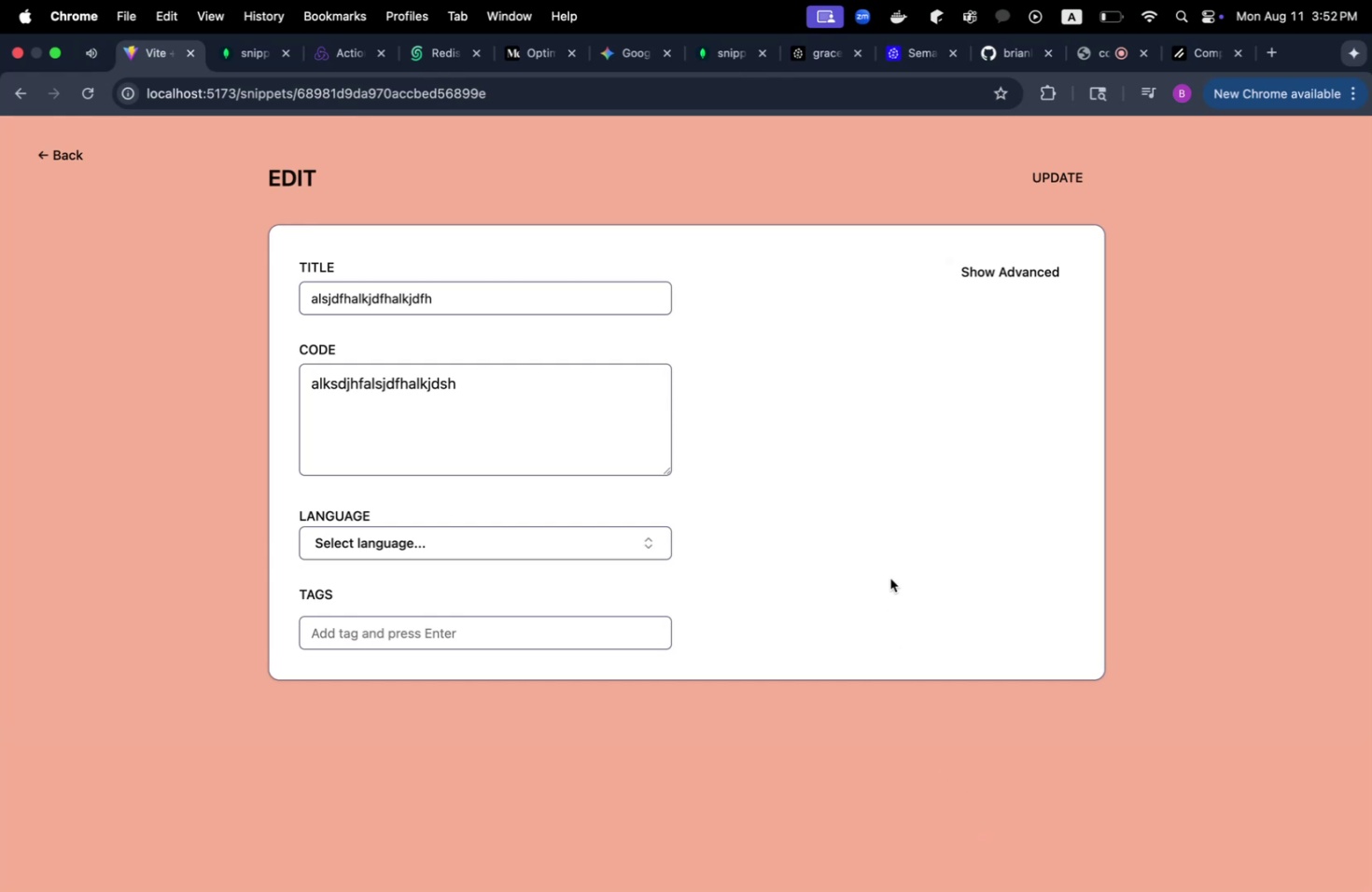 
wait(24.82)
 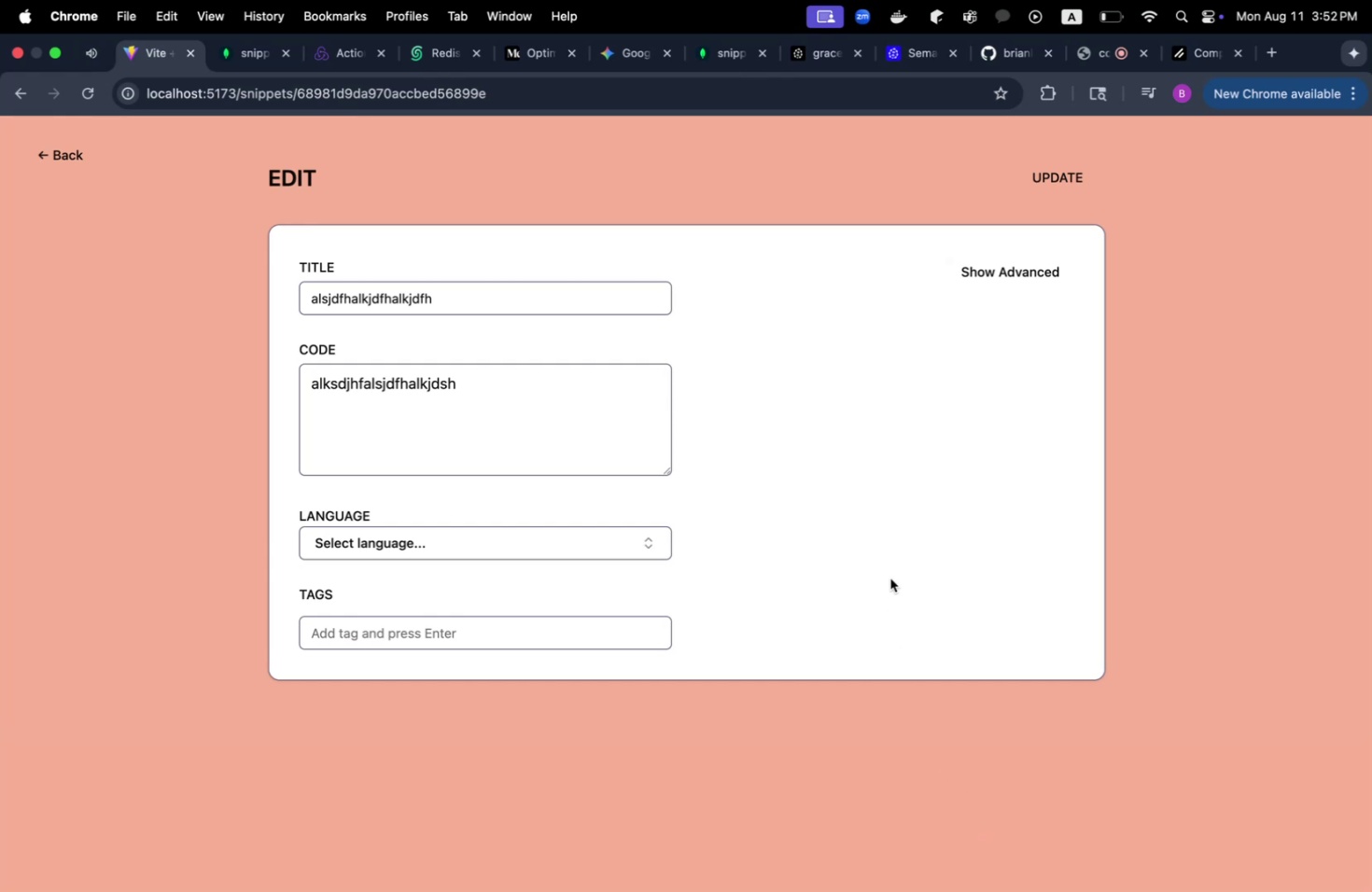 
double_click([581, 98])
 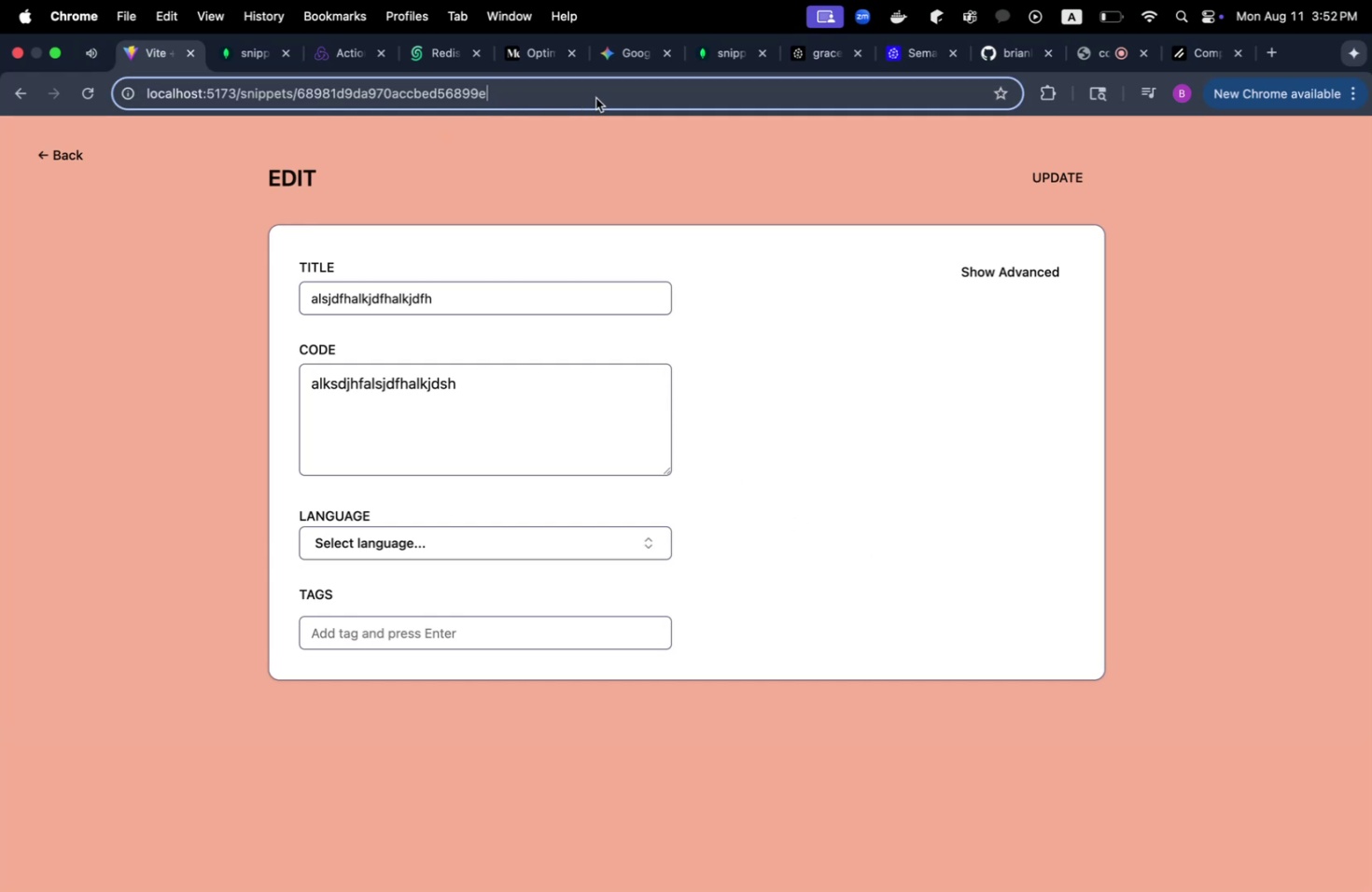 
left_click_drag(start_coordinate=[611, 98], to_coordinate=[242, 93])
 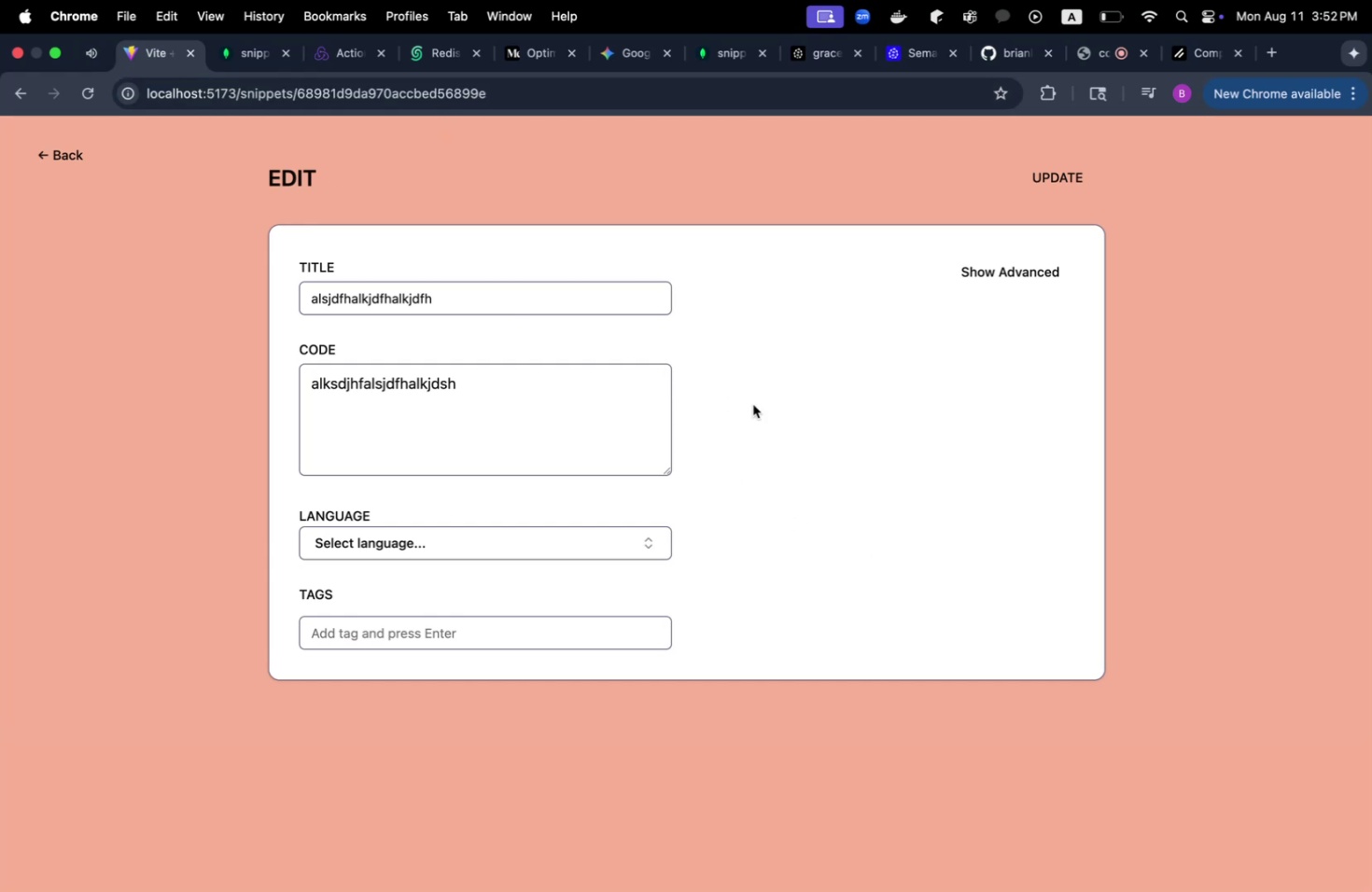 
scroll: coordinate [859, 520], scroll_direction: down, amount: 7.0
 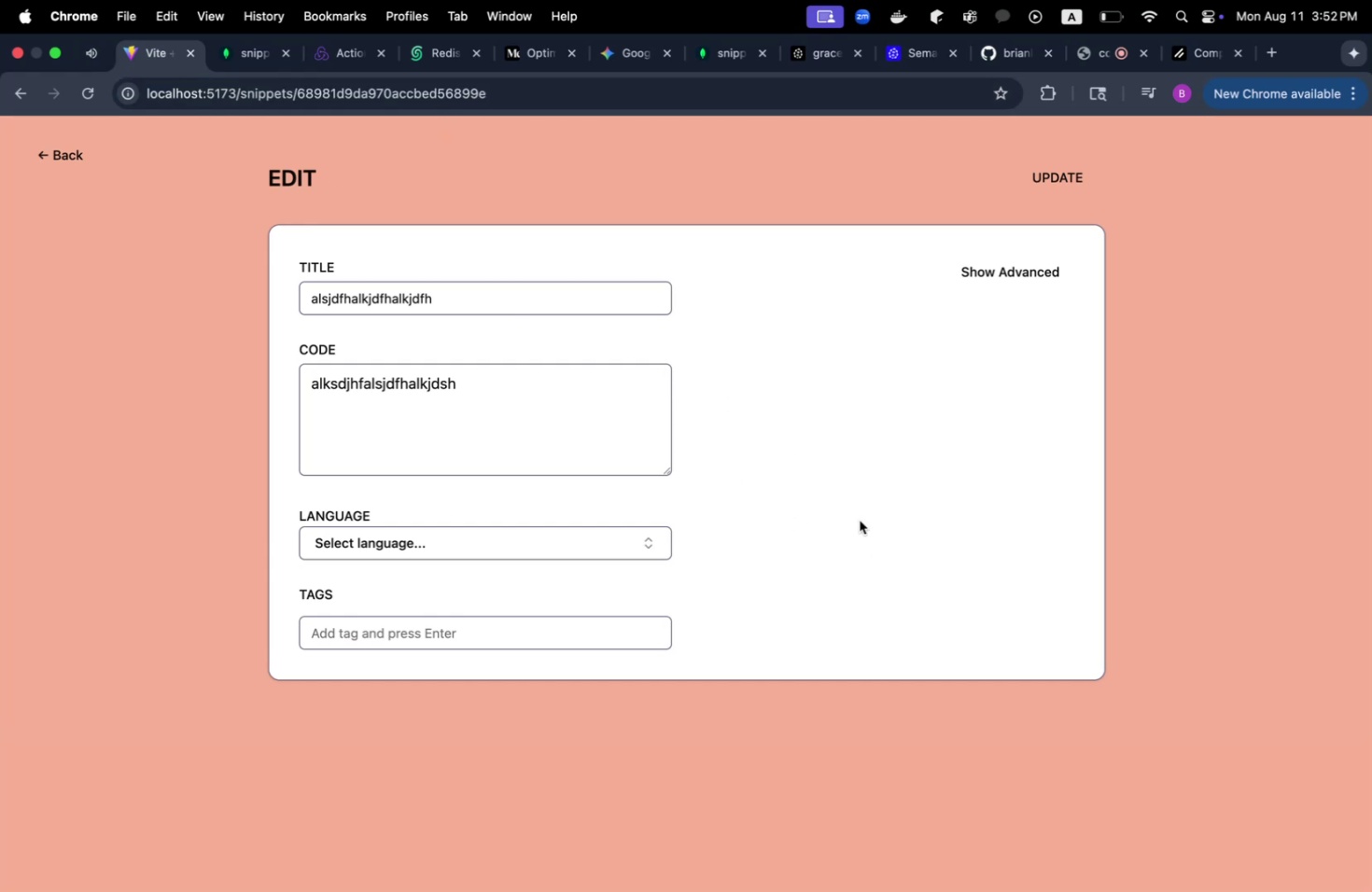 
scroll: coordinate [859, 520], scroll_direction: up, amount: 11.0
 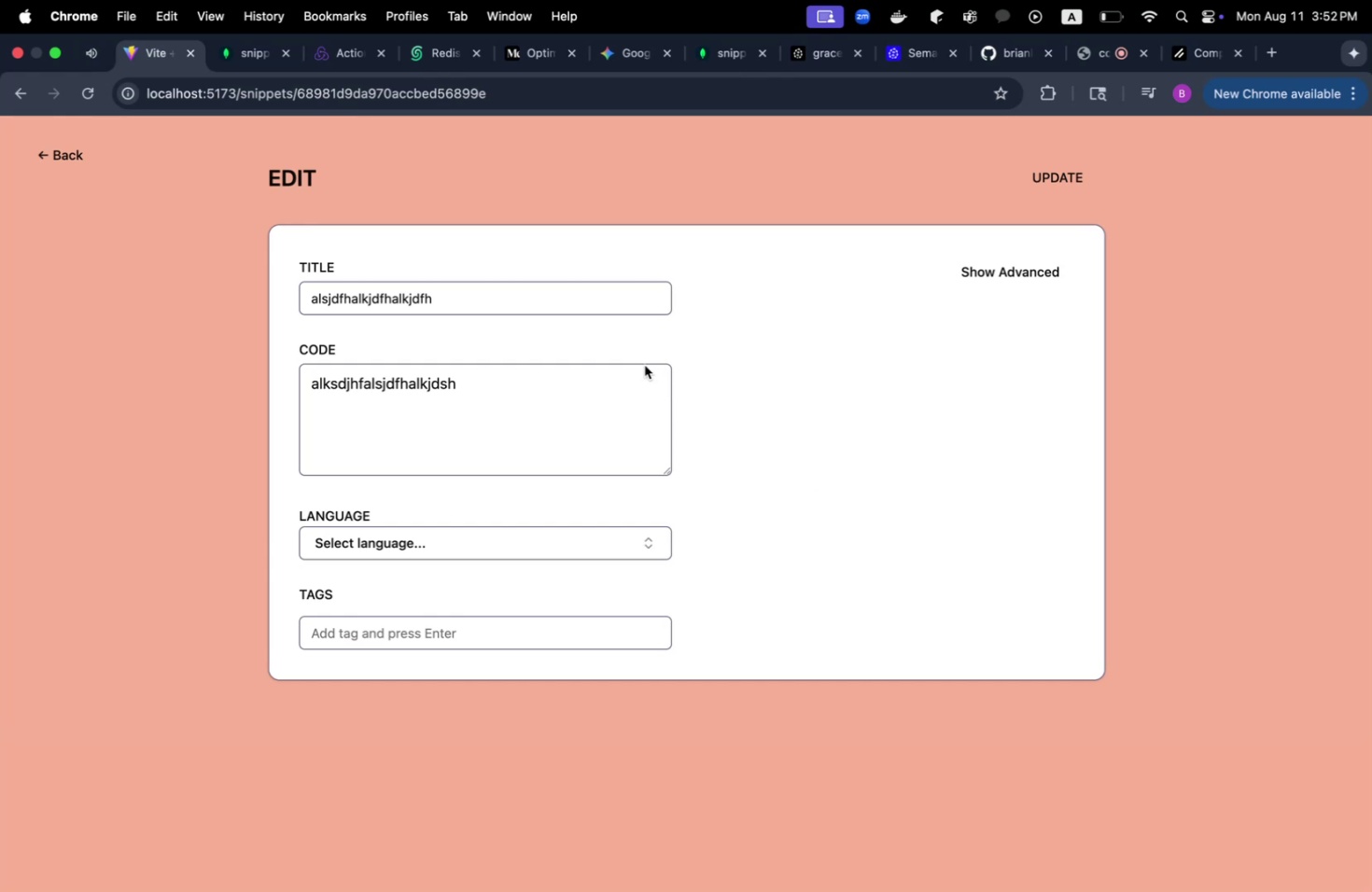 
left_click([60, 160])
 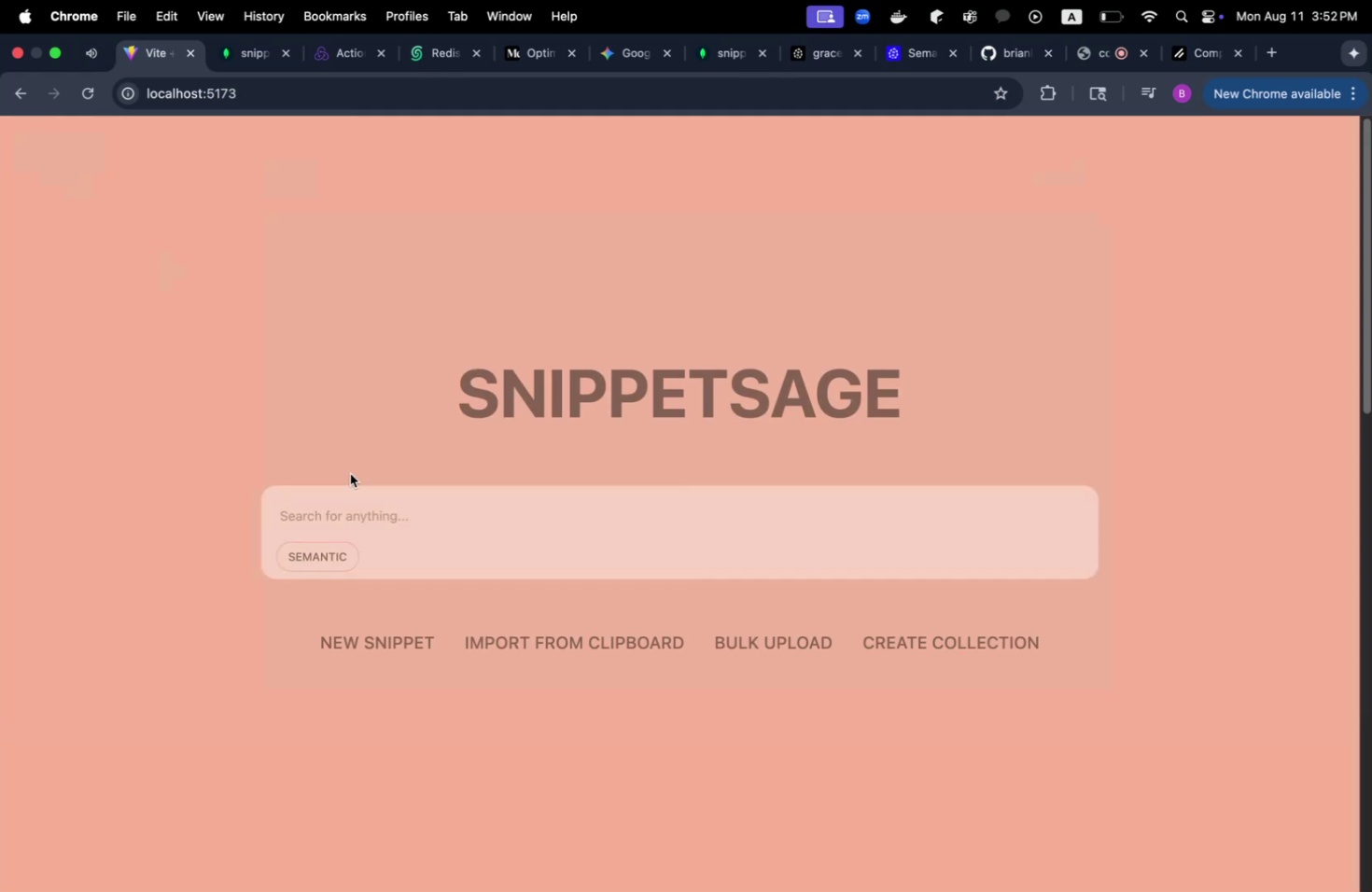 
scroll: coordinate [433, 522], scroll_direction: up, amount: 29.0
 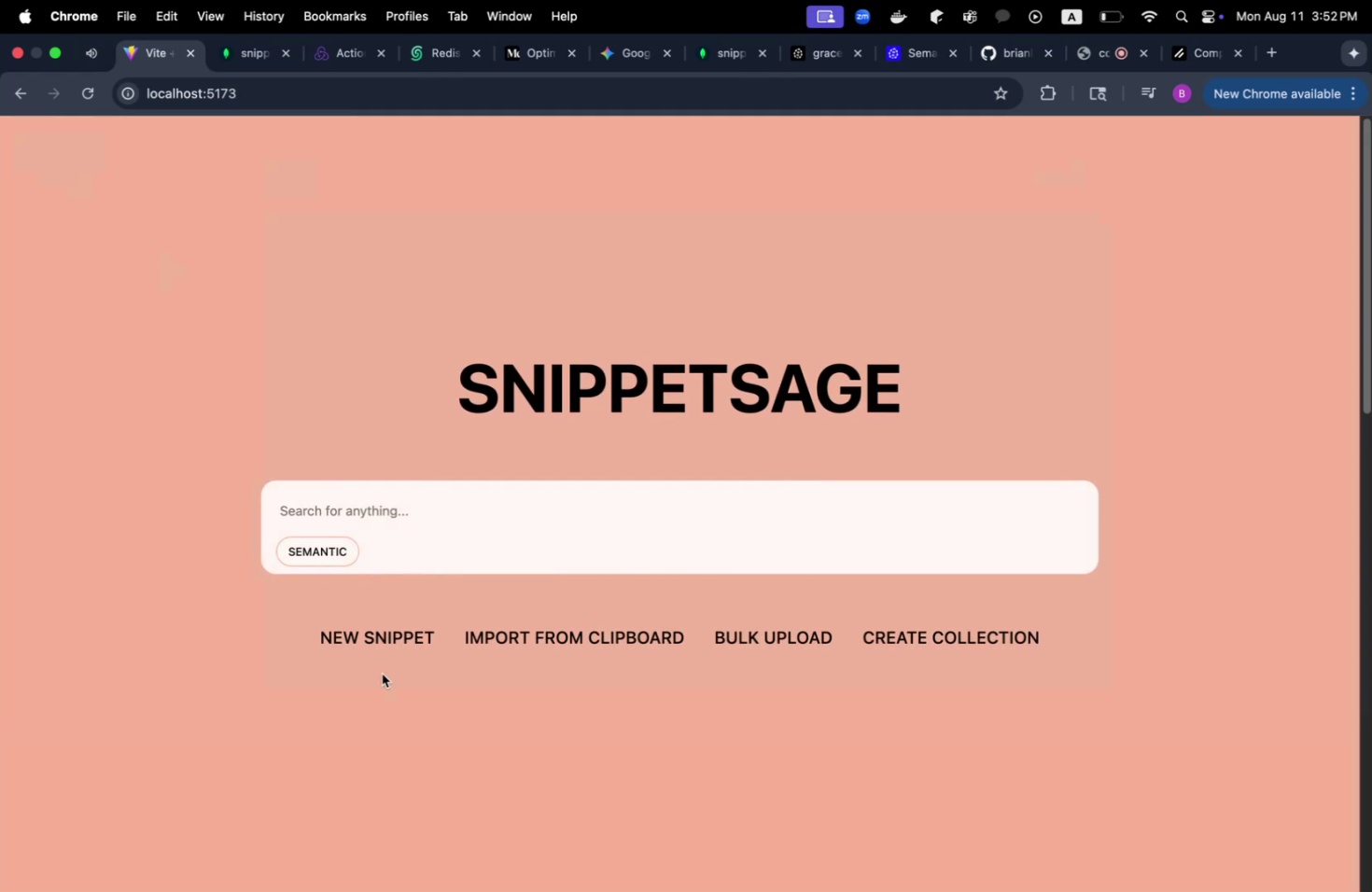 
left_click([373, 649])
 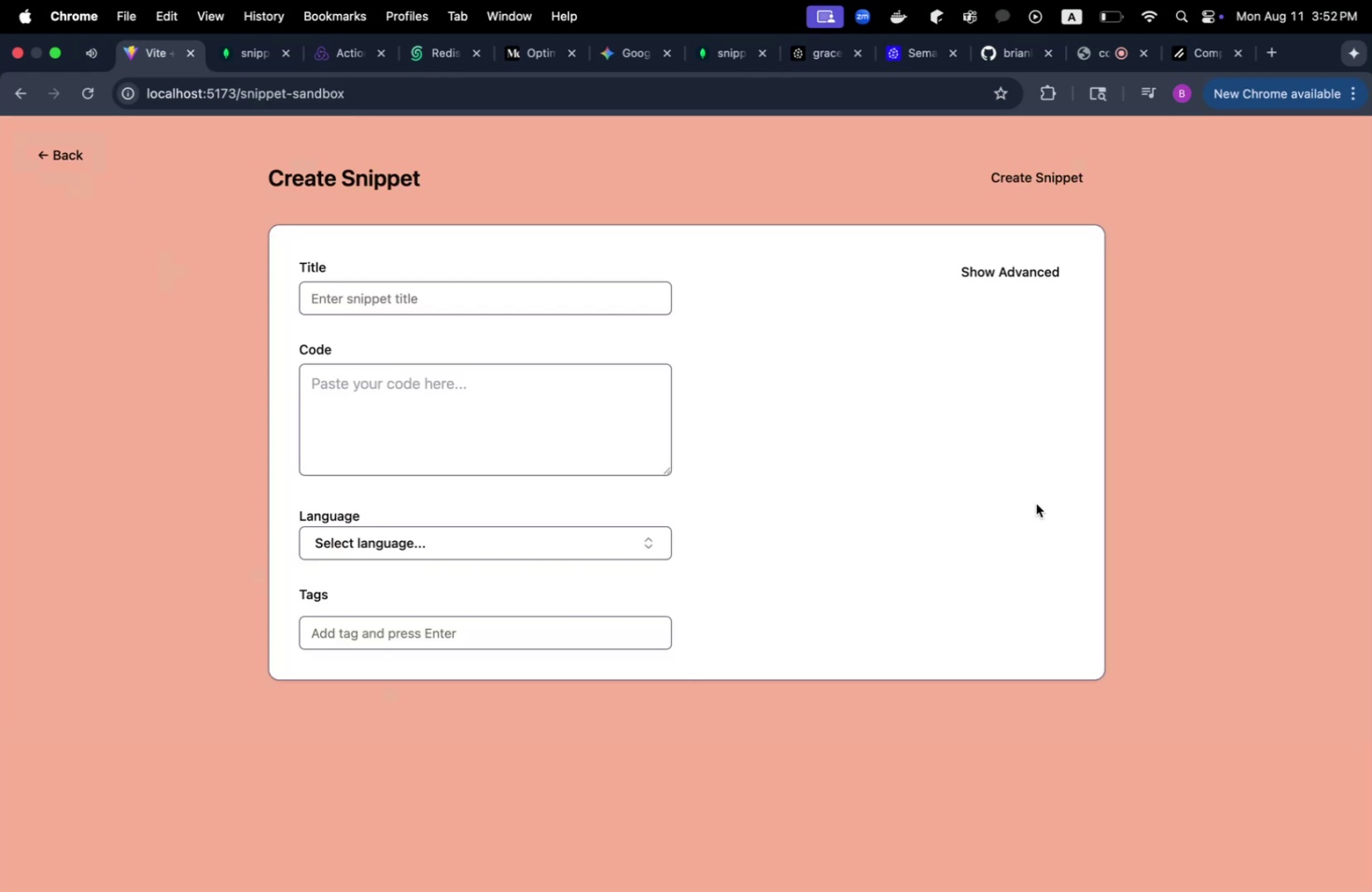 
key(Meta+CommandLeft)
 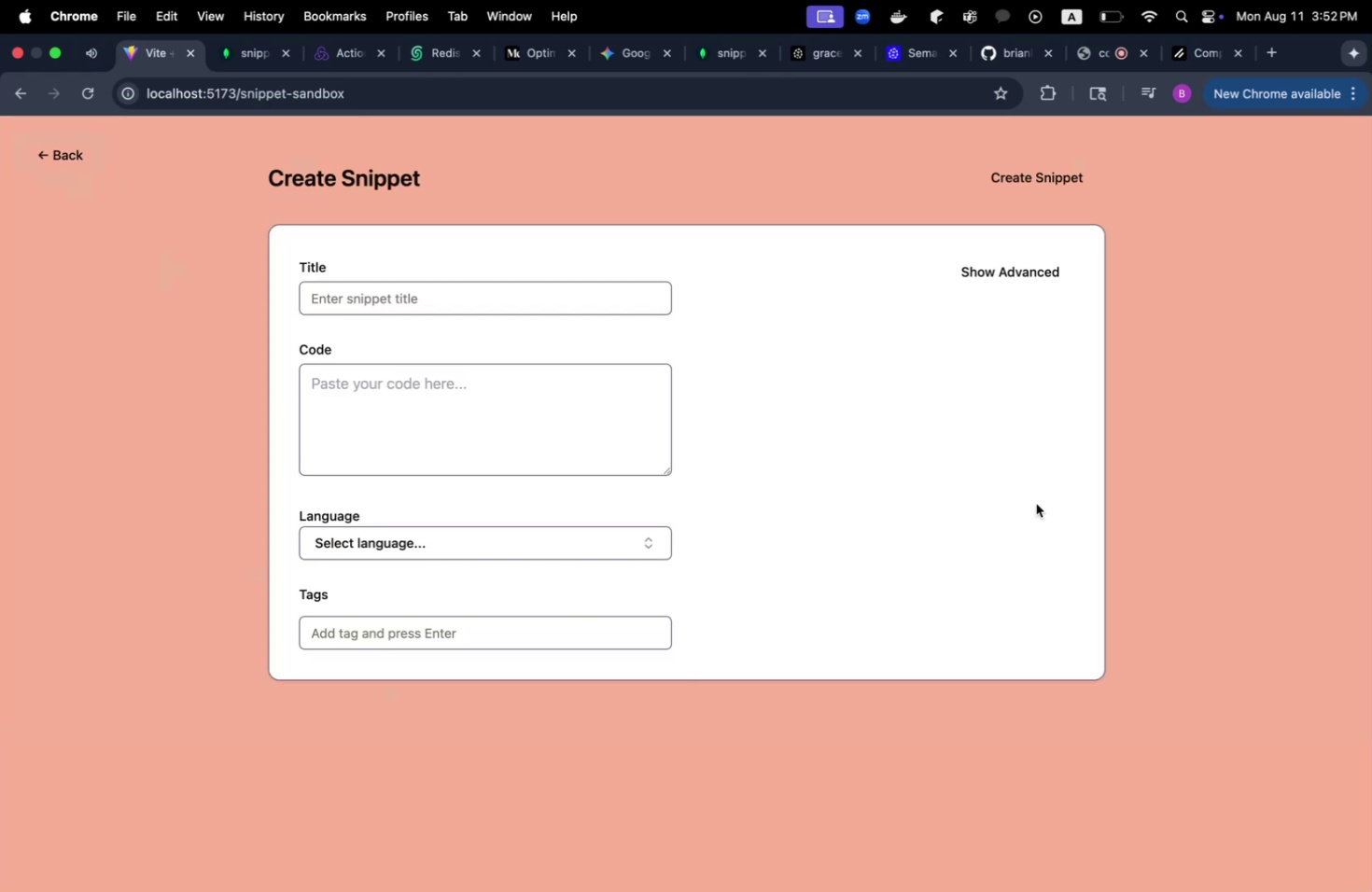 
key(Meta+Tab)
 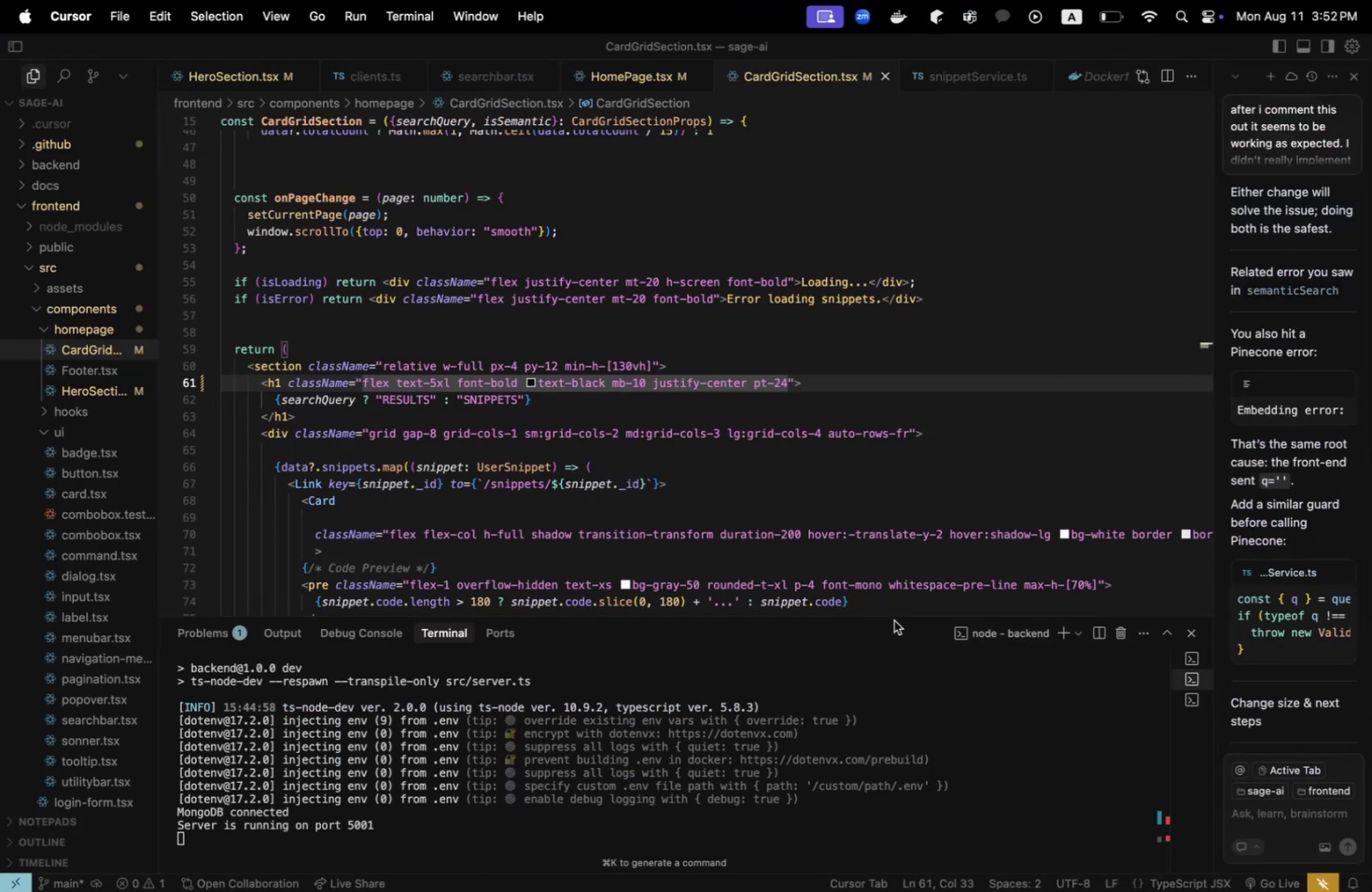 
left_click_drag(start_coordinate=[884, 615], to_coordinate=[902, 734])
 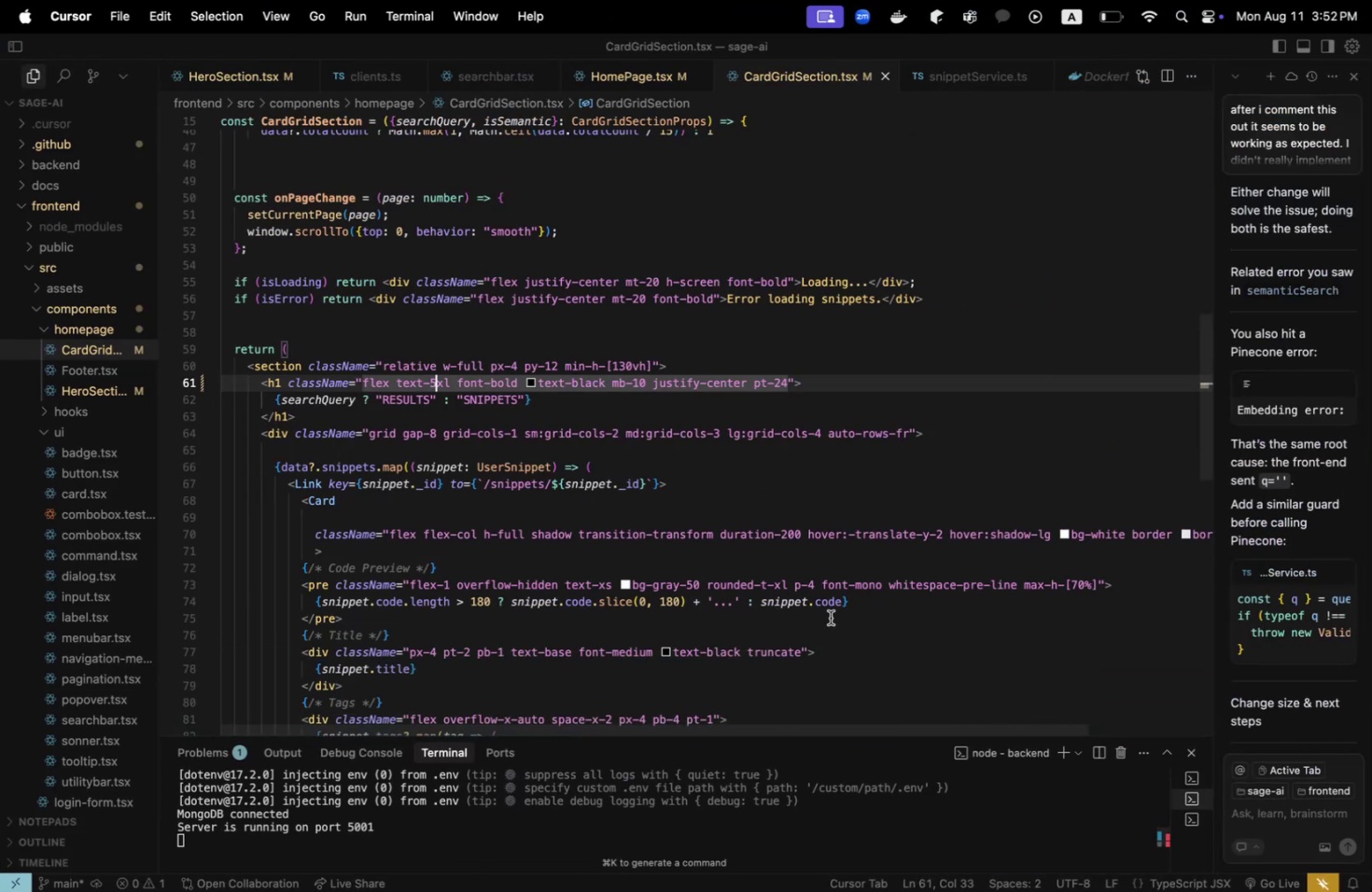 
left_click([830, 617])
 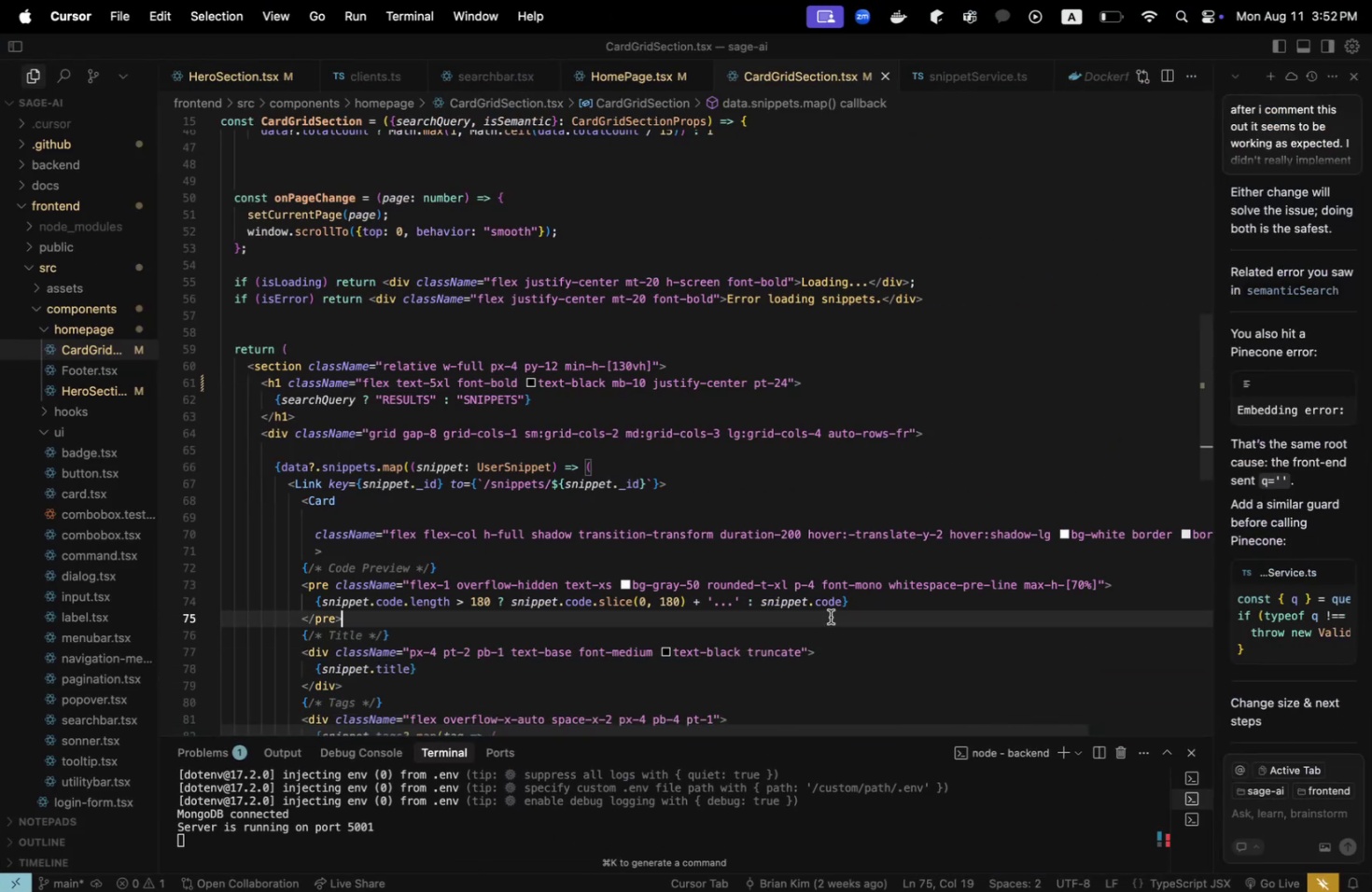 
scroll: coordinate [829, 616], scroll_direction: down, amount: 10.0
 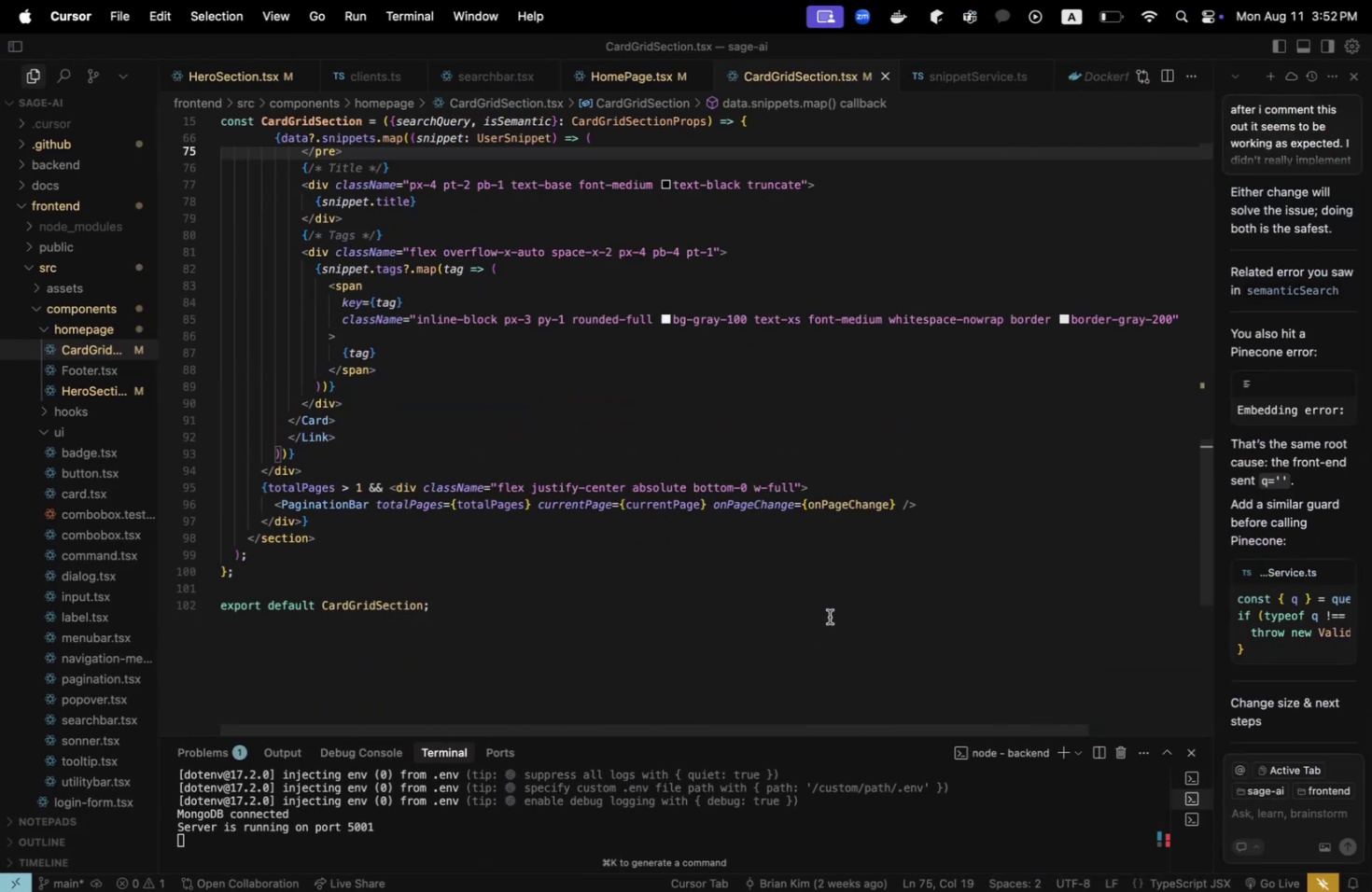 
scroll: coordinate [828, 616], scroll_direction: up, amount: 13.0
 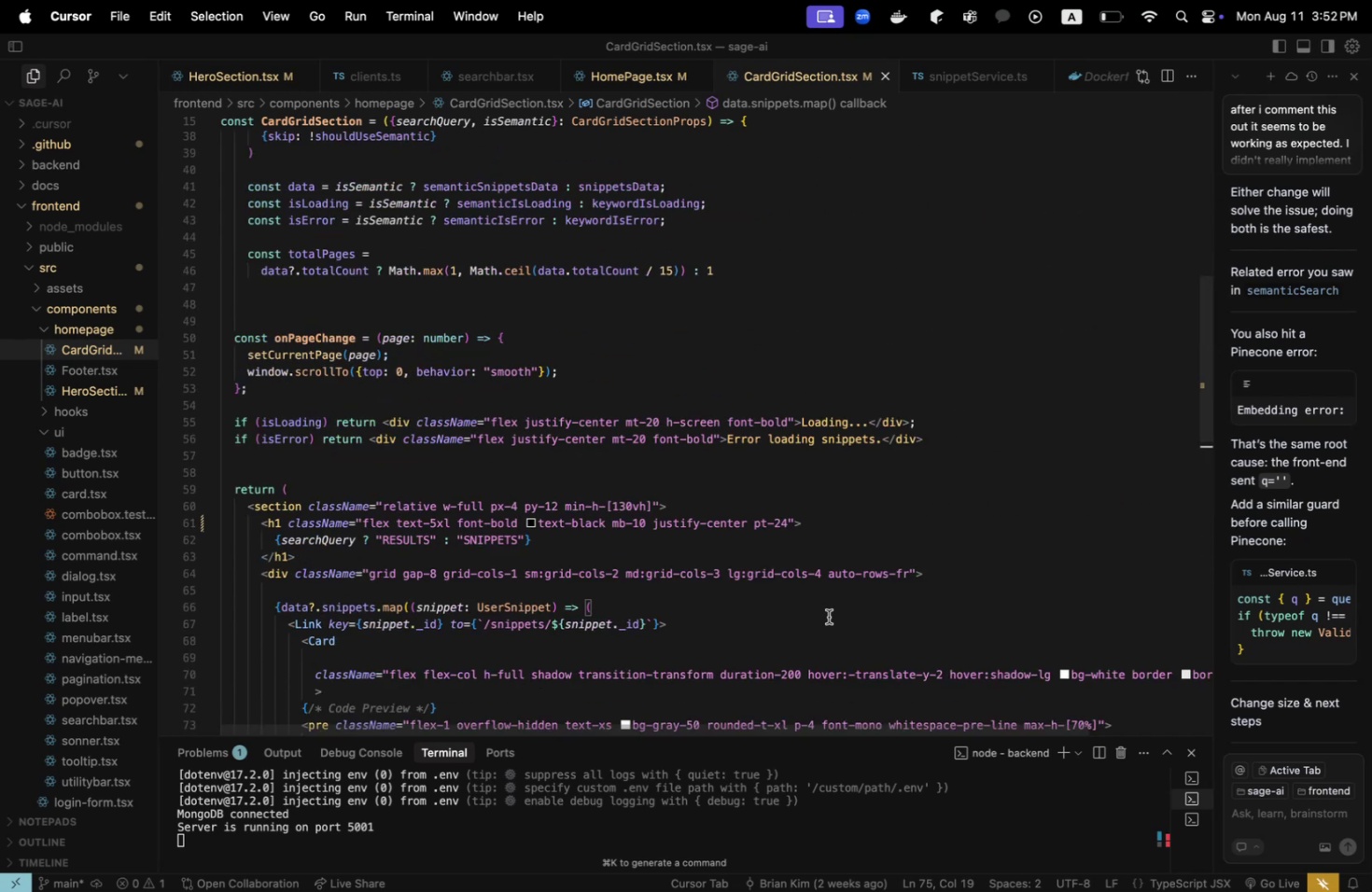 
key(Meta+CommandLeft)
 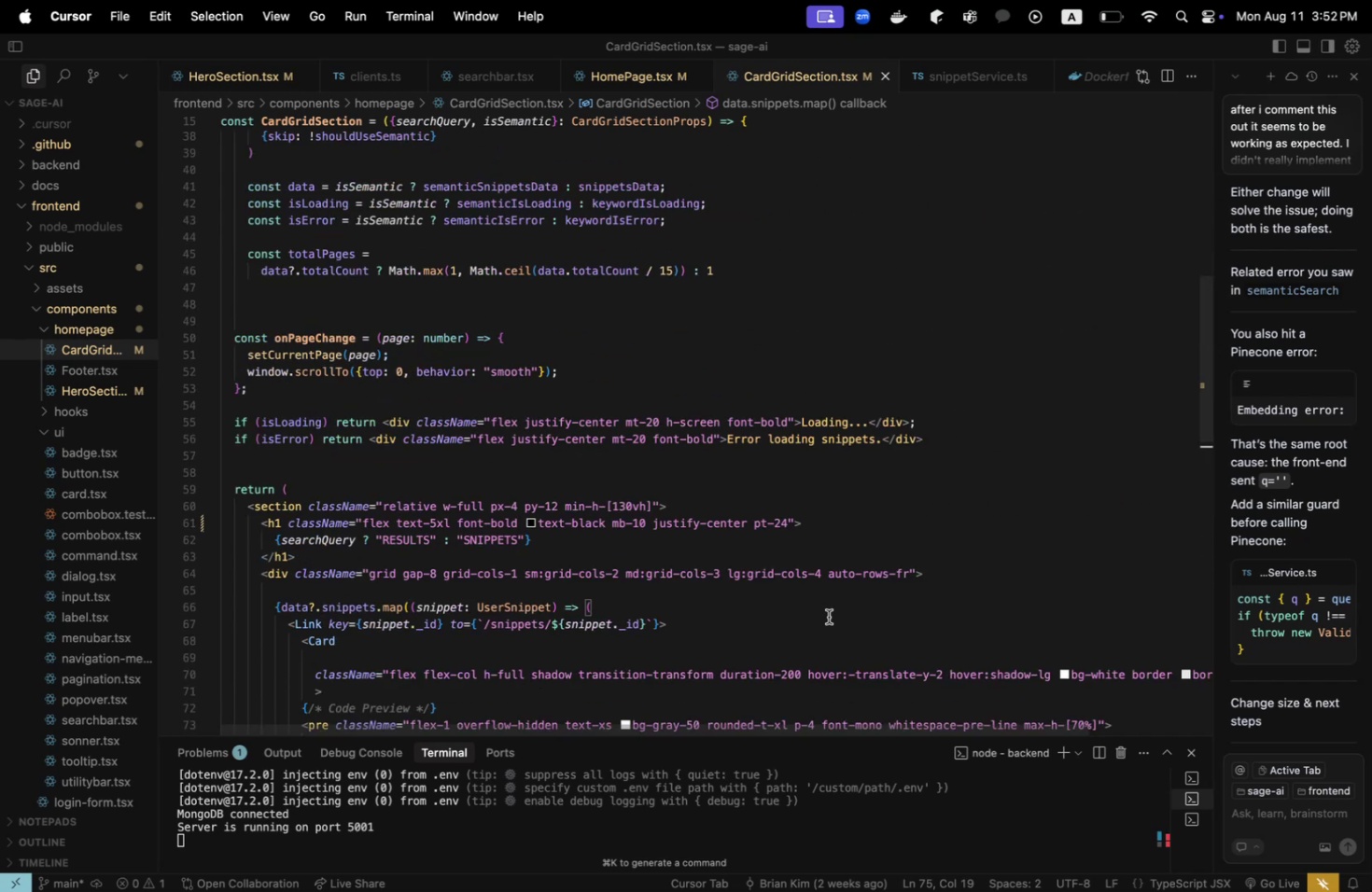 
key(Meta+Tab)
 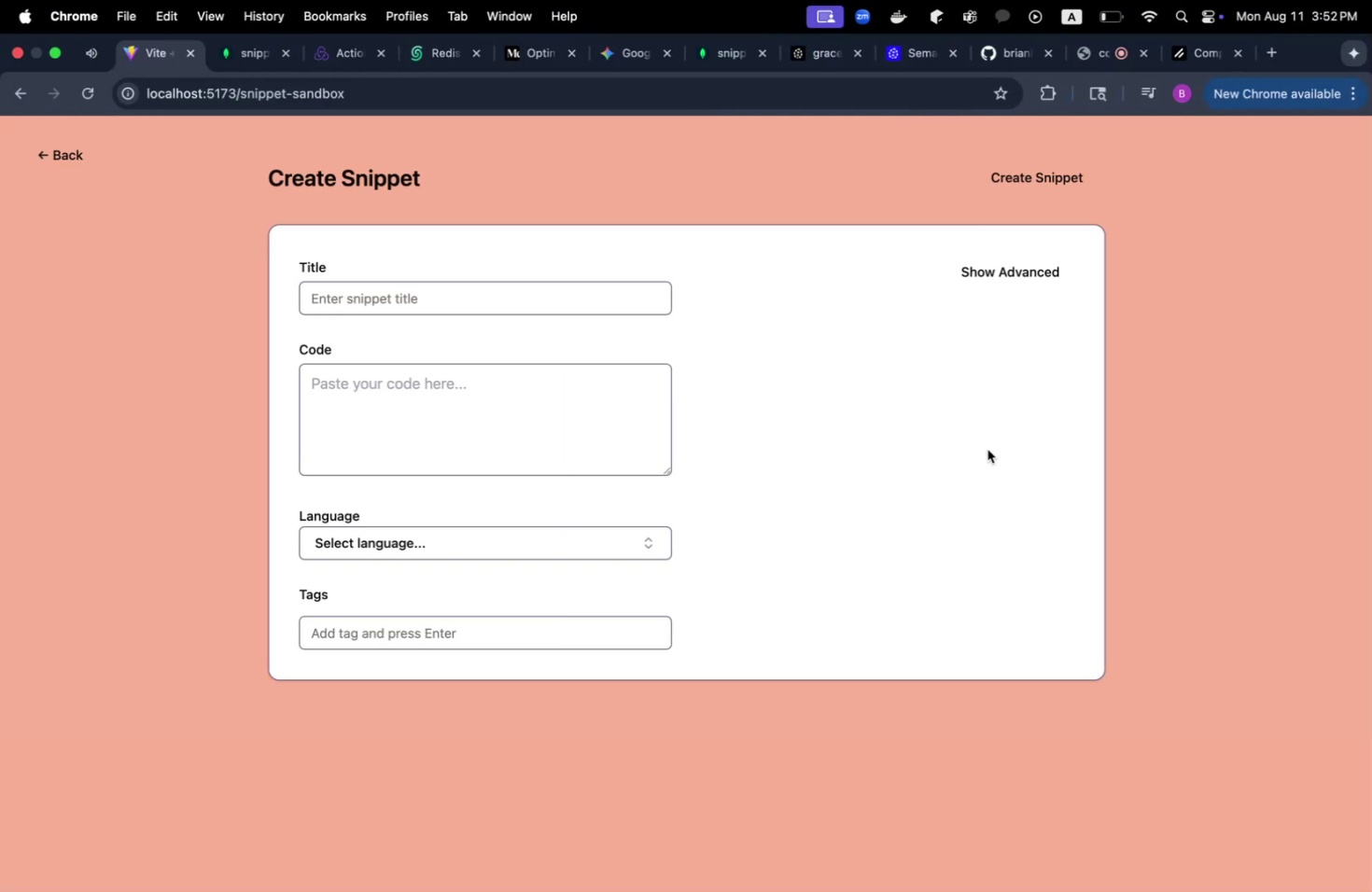 
wait(9.5)
 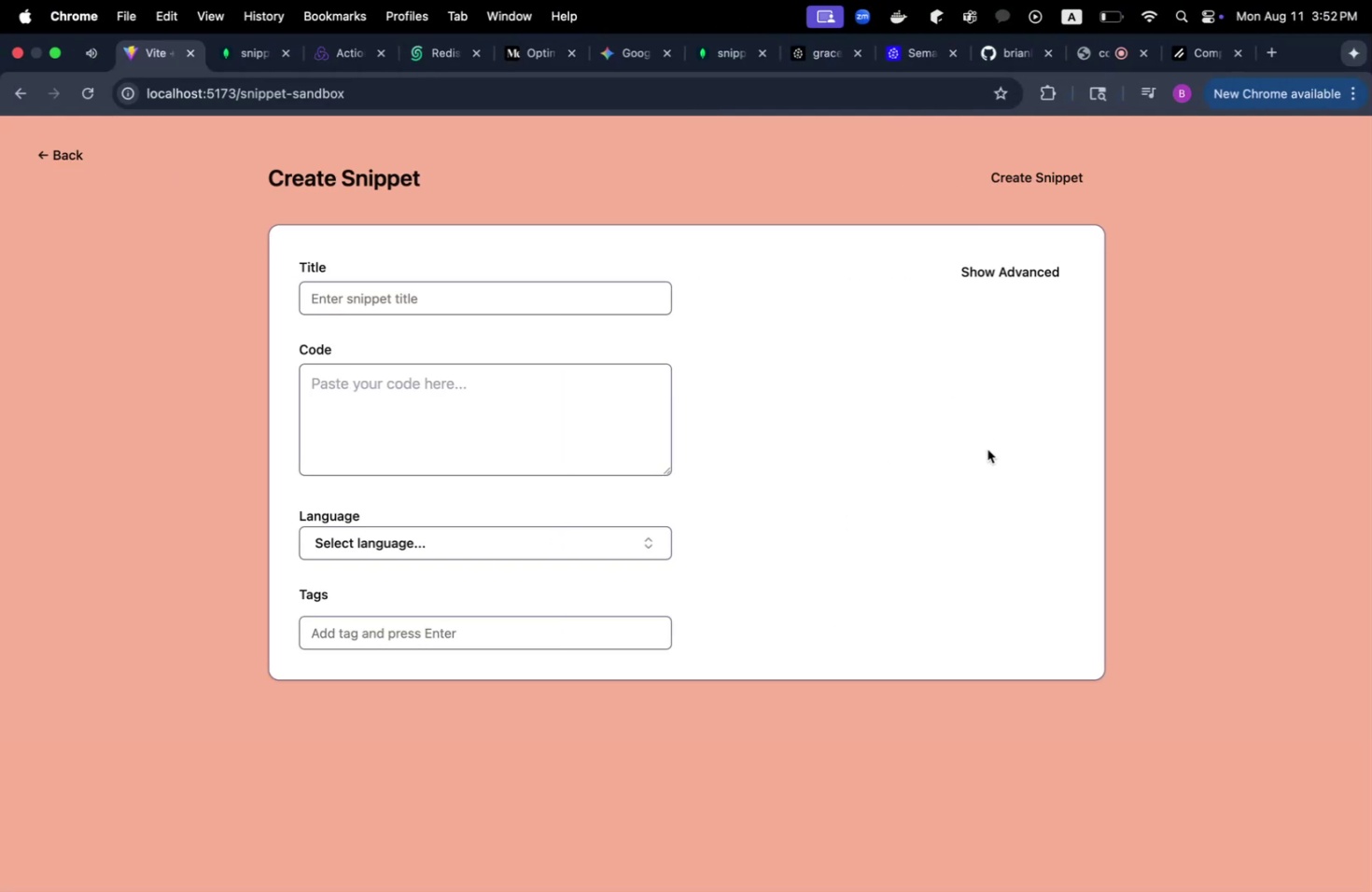 
left_click([46, 149])
 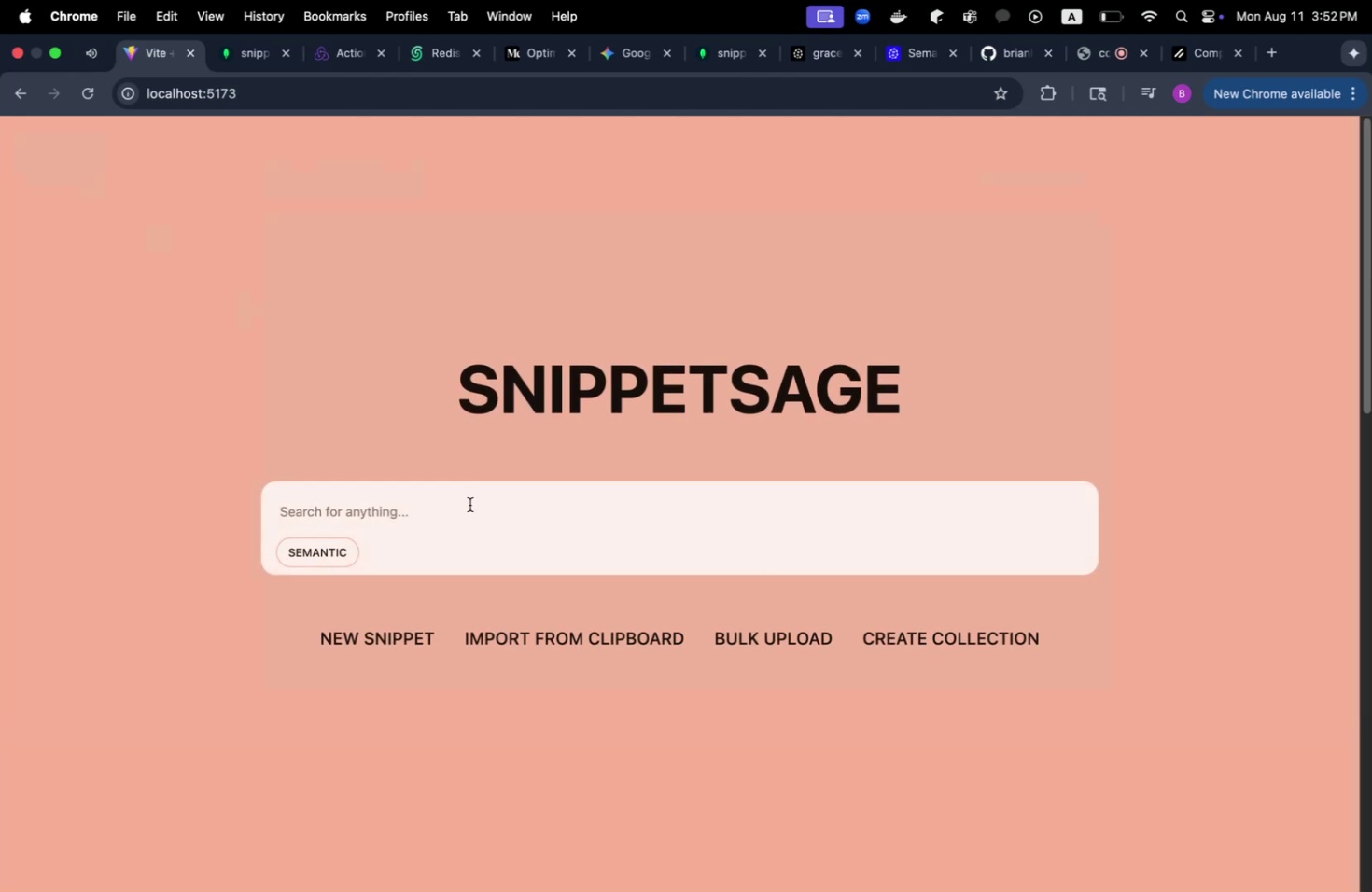 
scroll: coordinate [469, 590], scroll_direction: down, amount: 17.0
 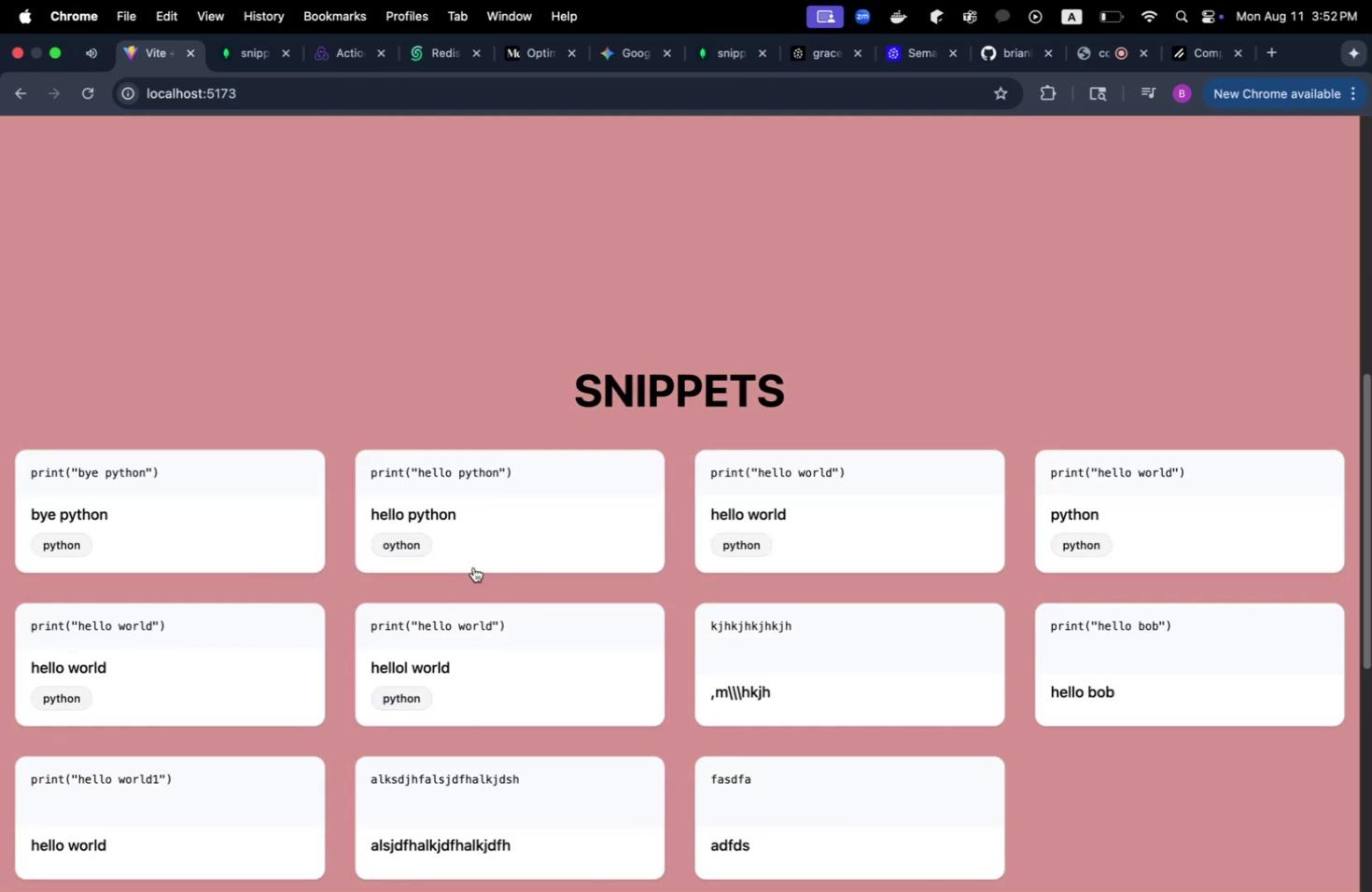 
left_click([460, 542])
 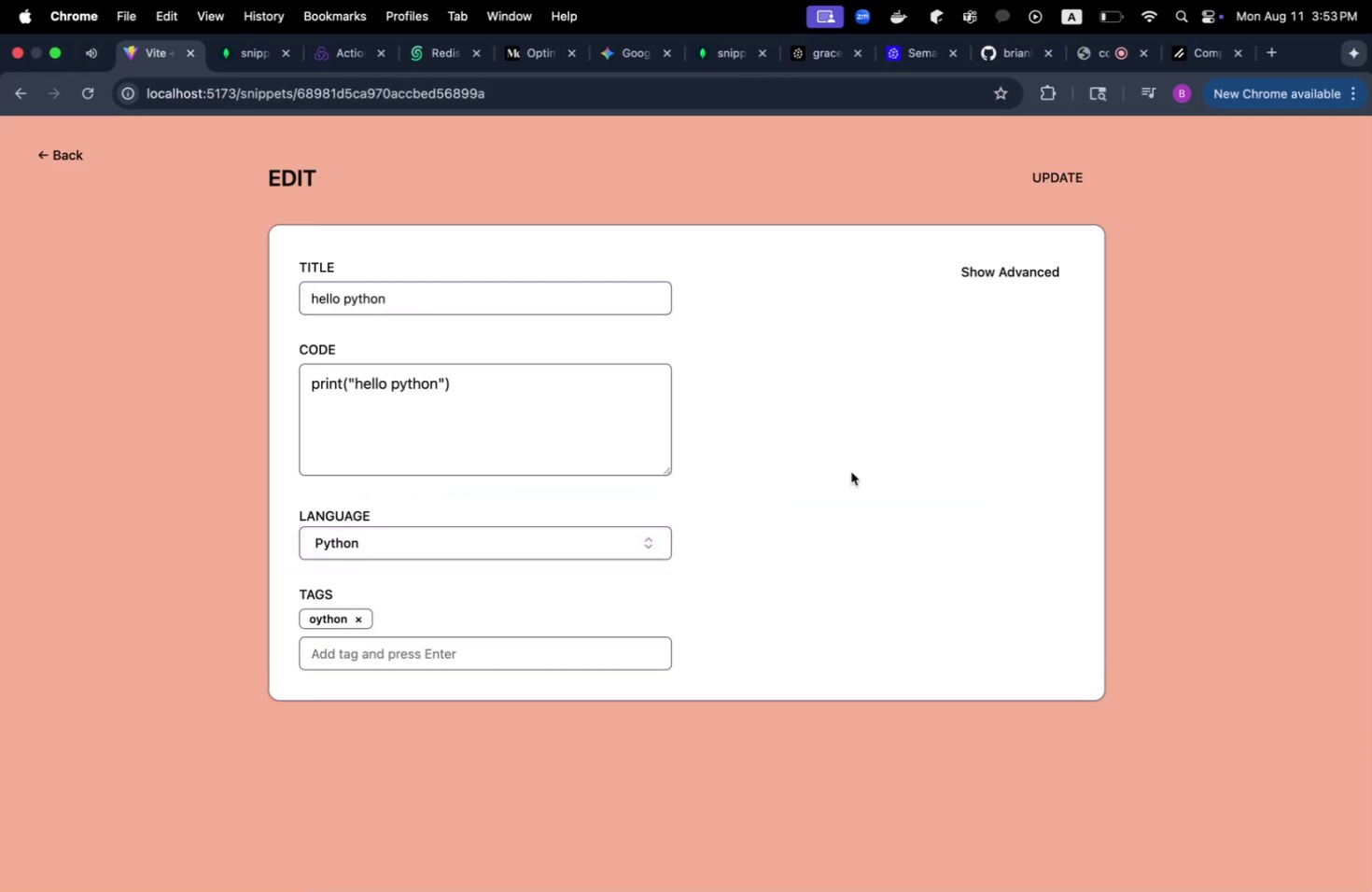 
wait(5.95)
 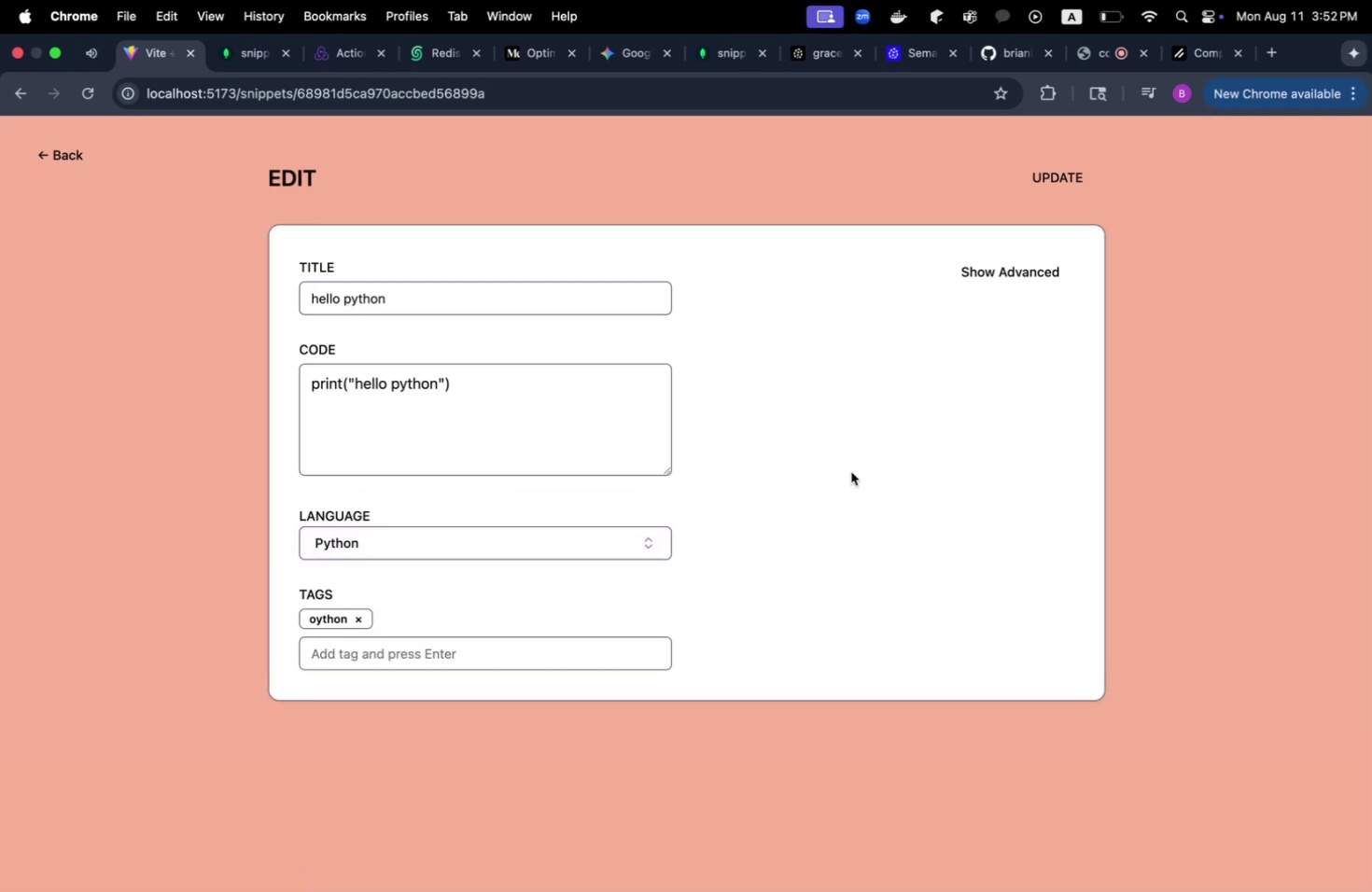 
key(Meta+CommandLeft)
 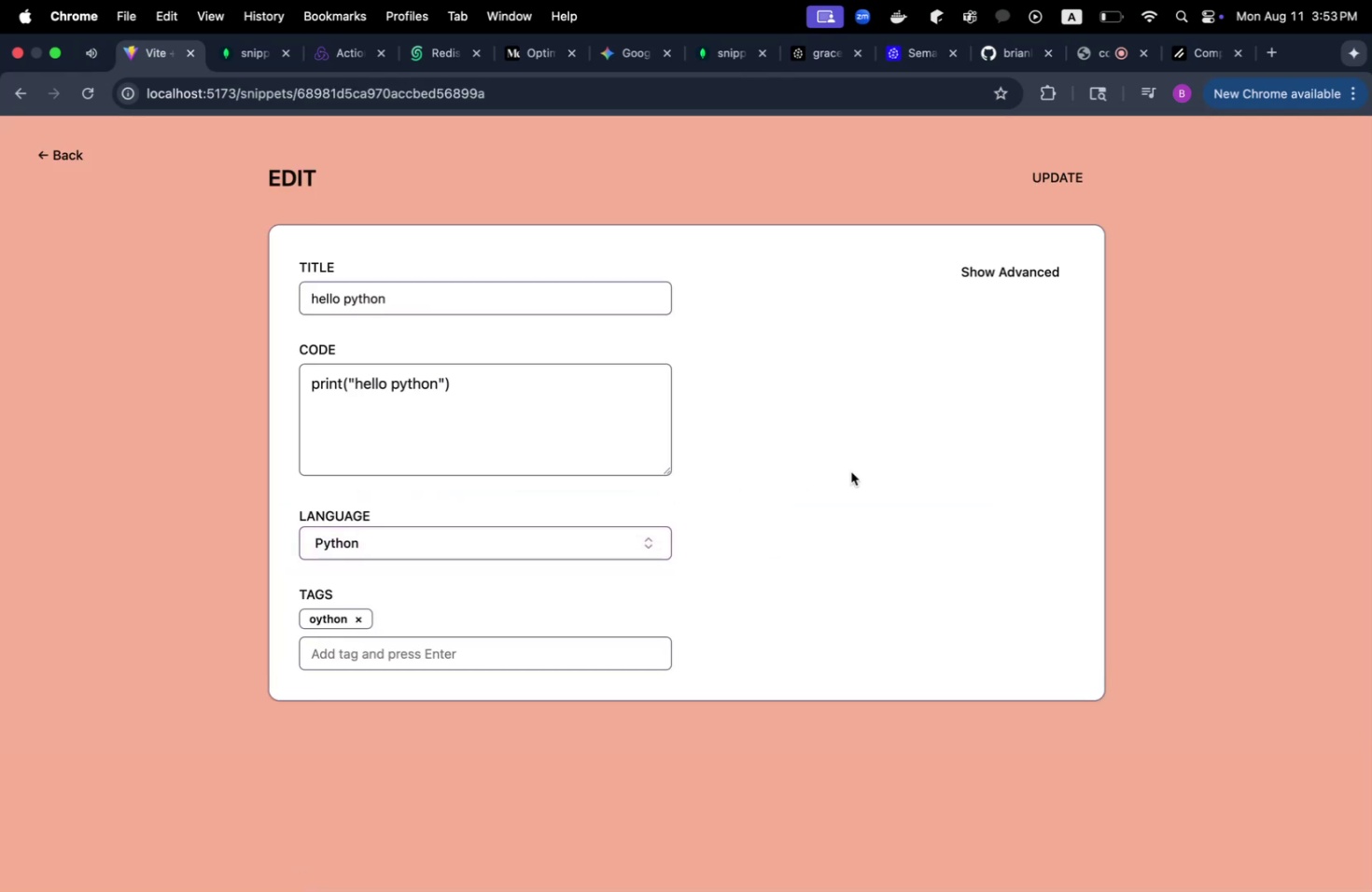 
key(Meta+Tab)
 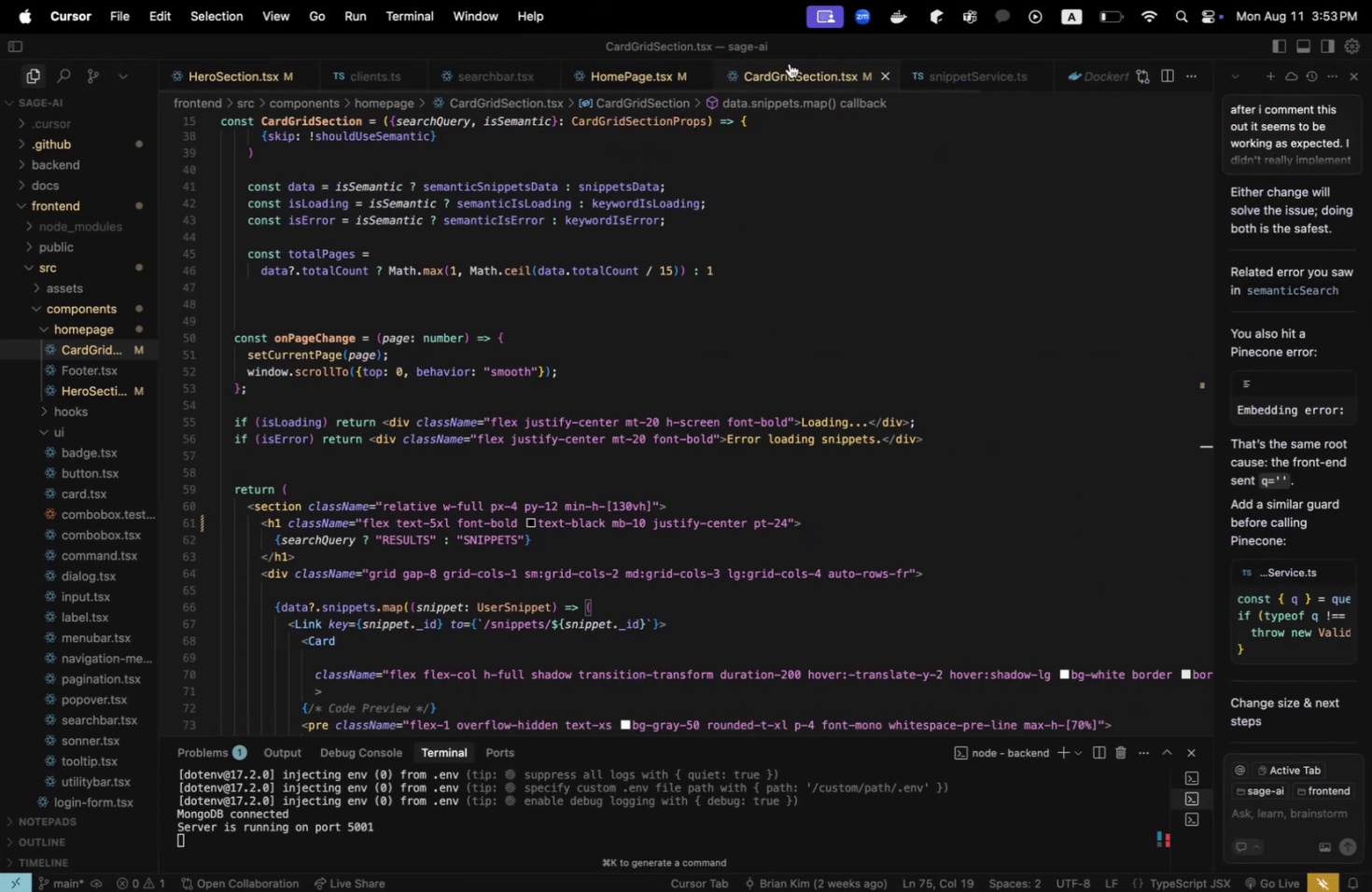 
left_click([886, 76])
 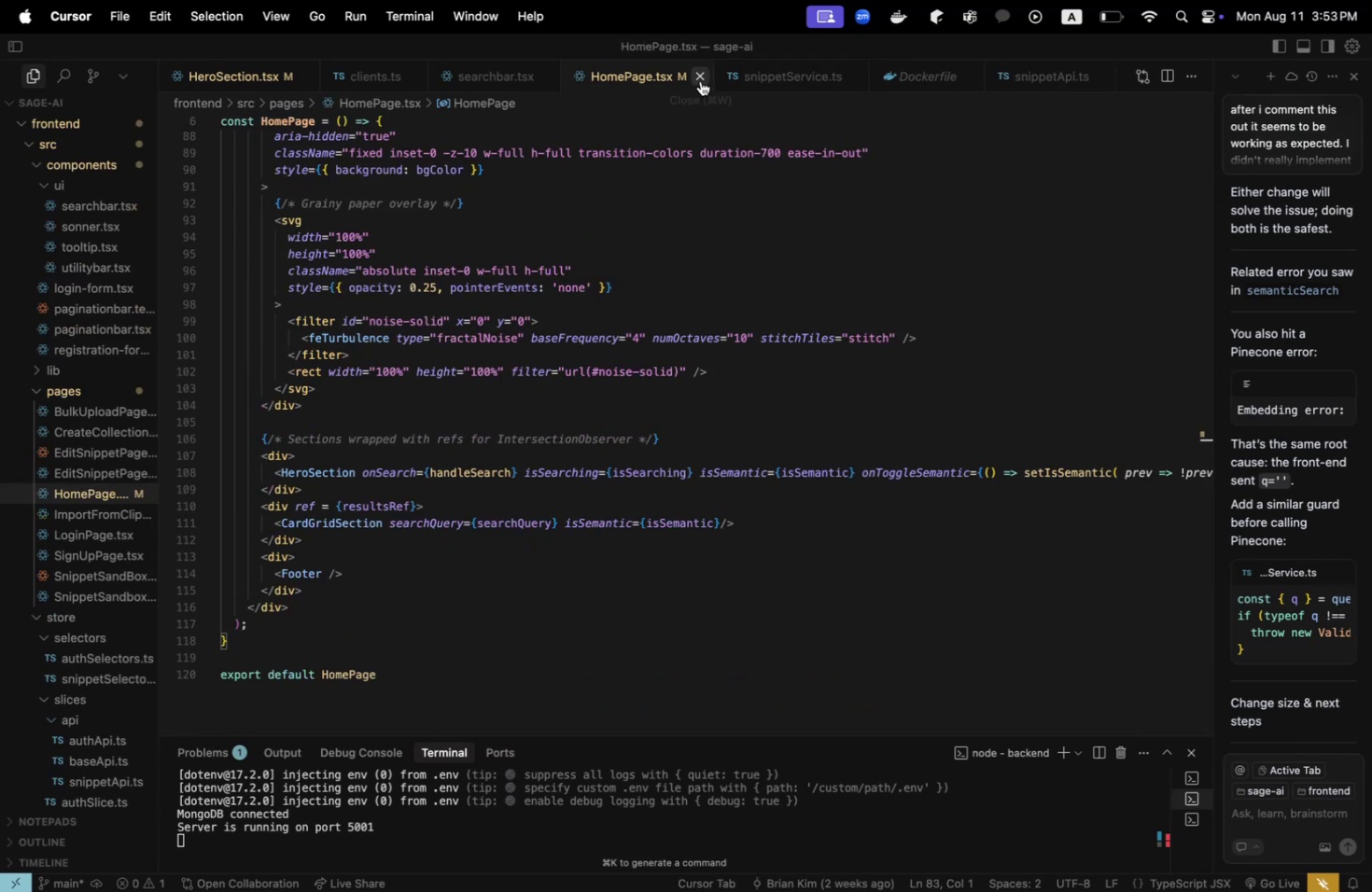 
left_click([699, 81])
 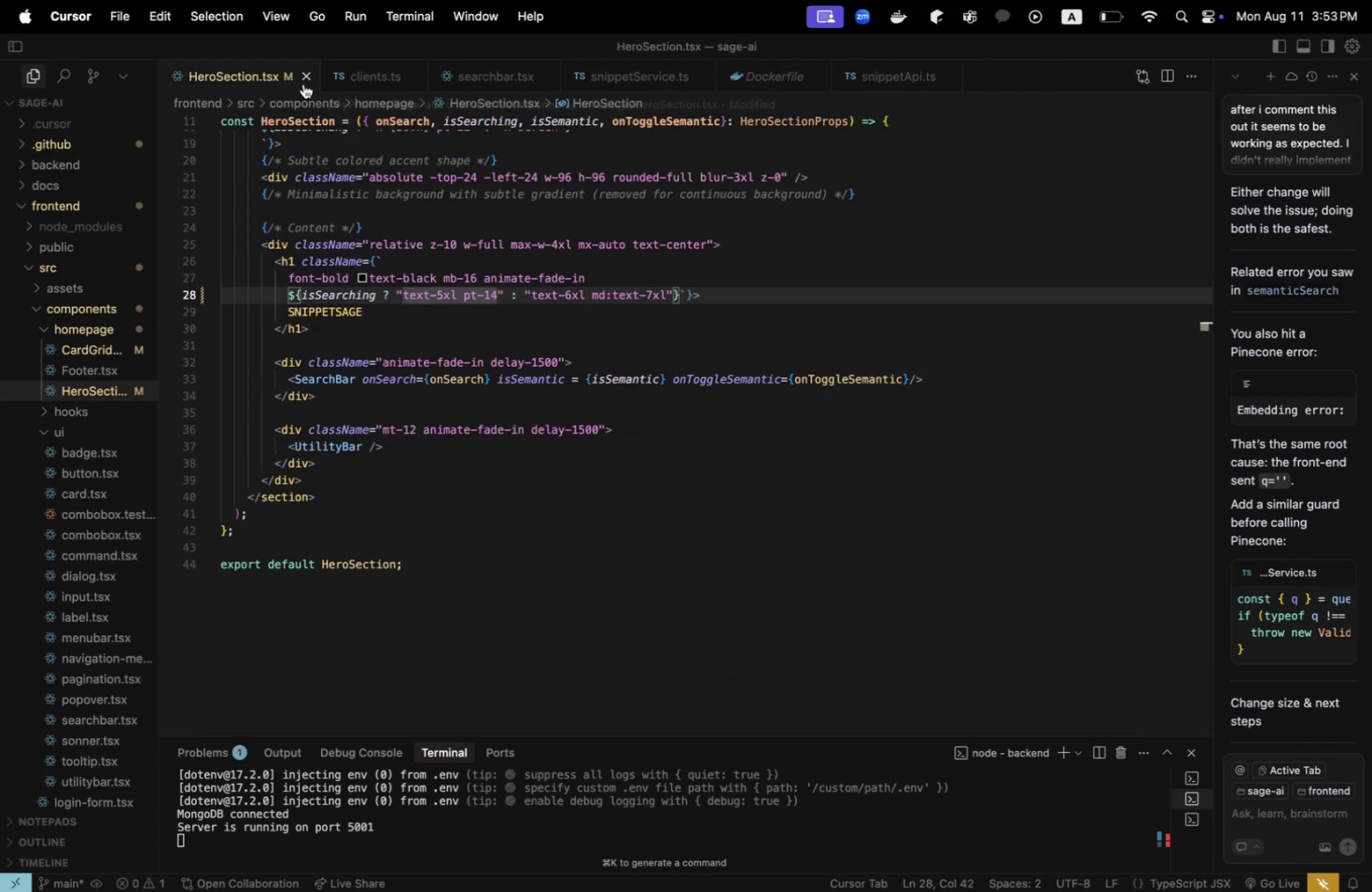 
left_click([302, 80])
 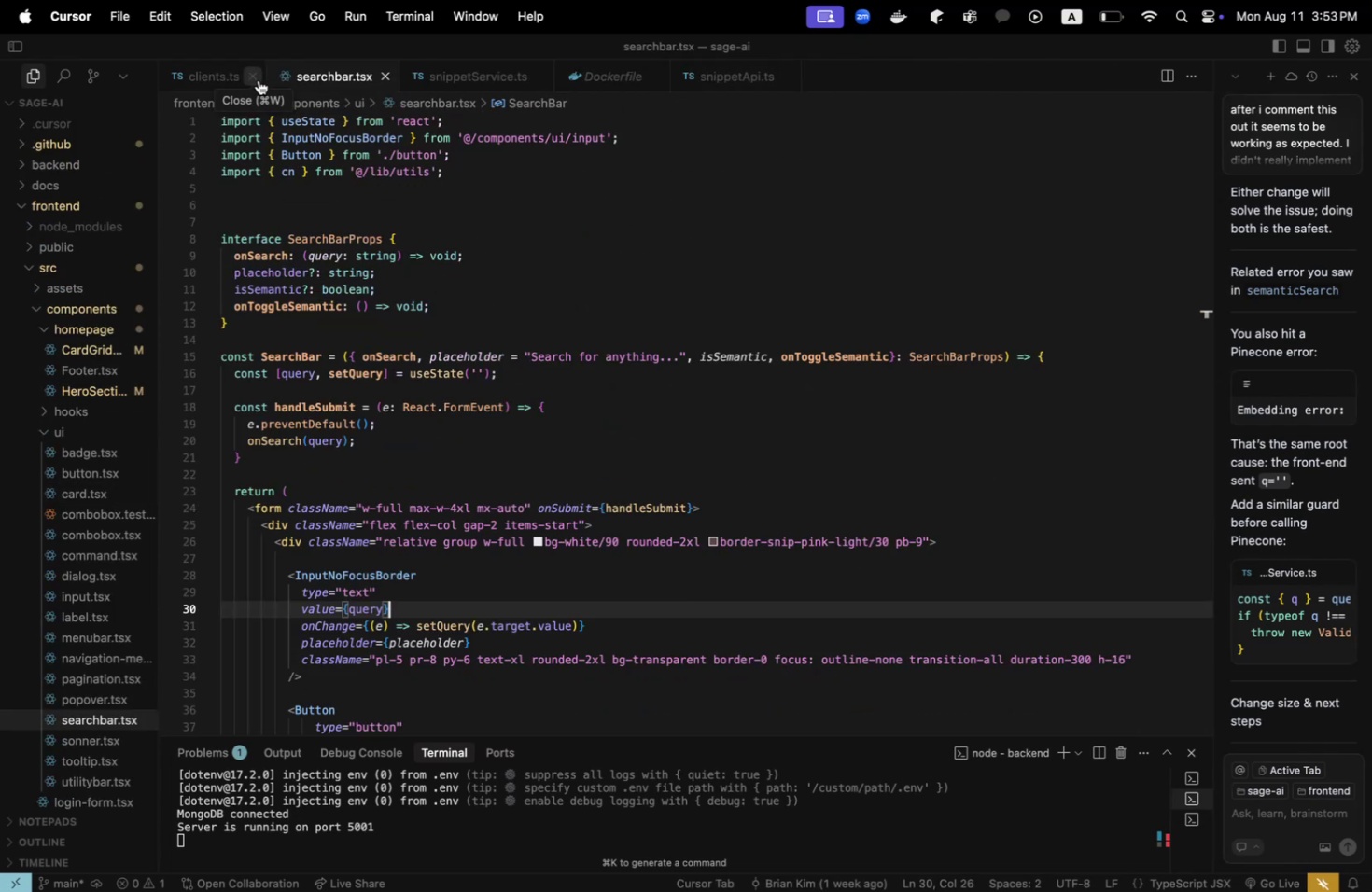 
left_click([259, 80])
 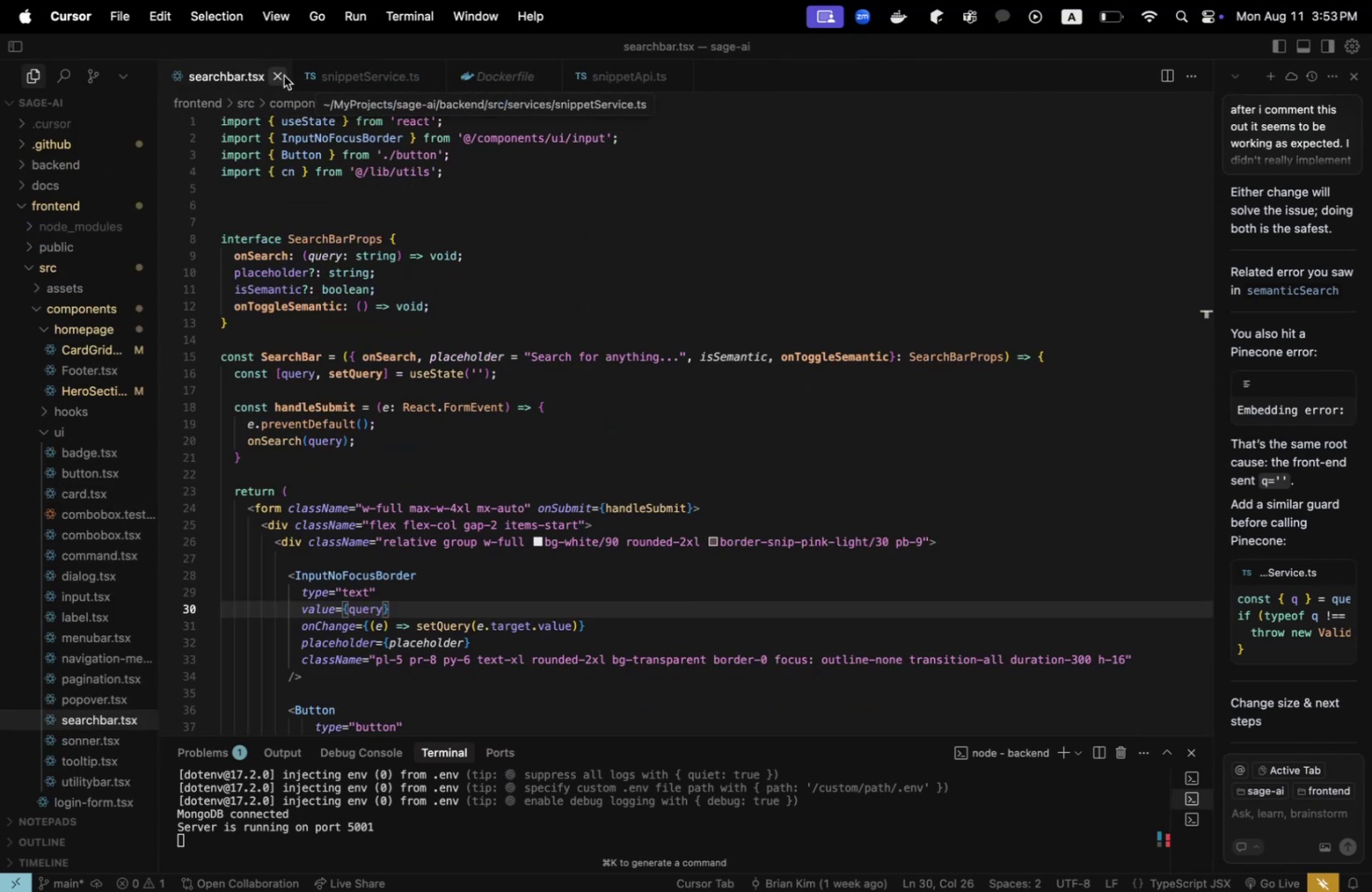 
left_click([277, 76])
 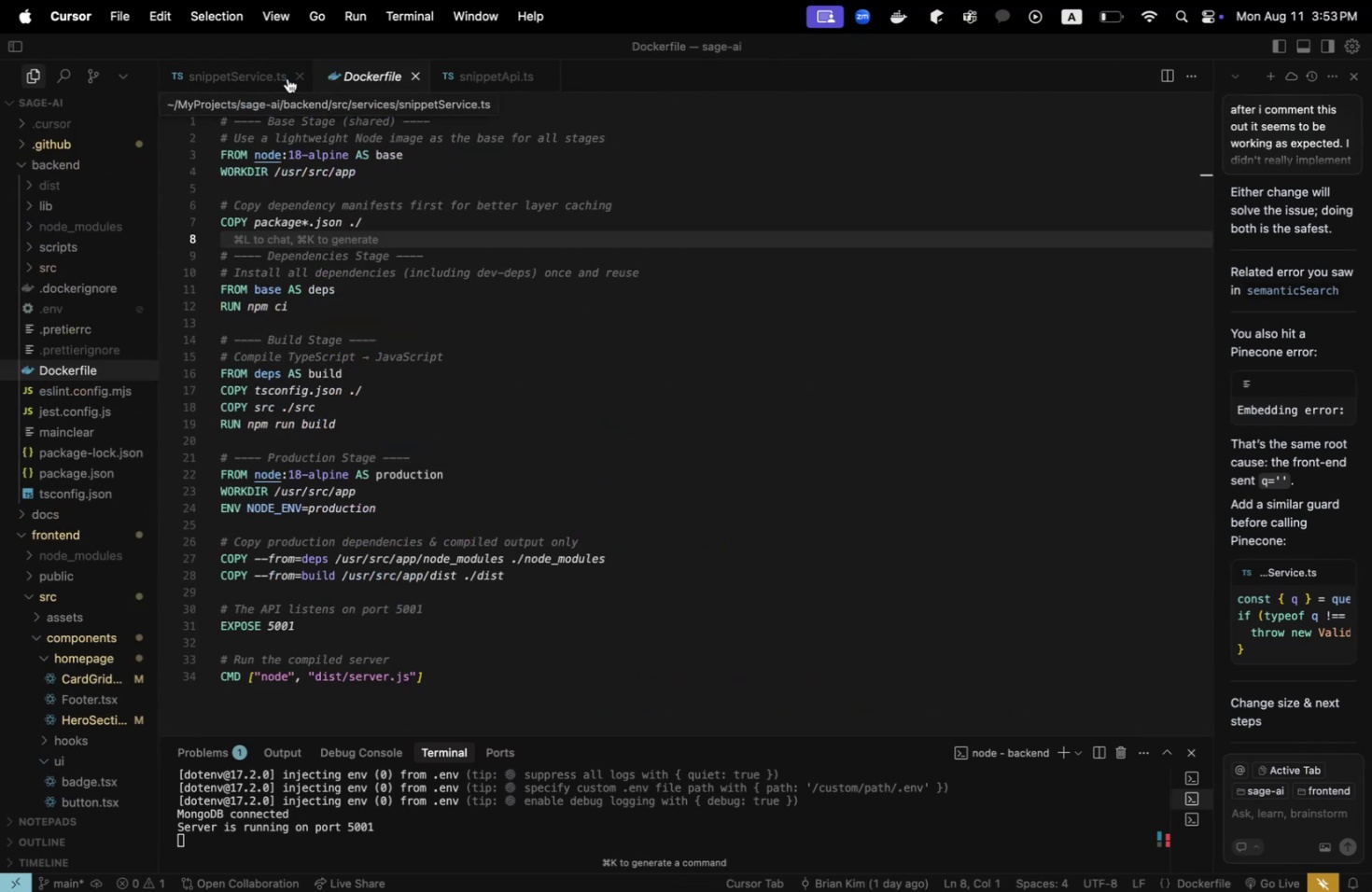 
left_click([299, 78])
 